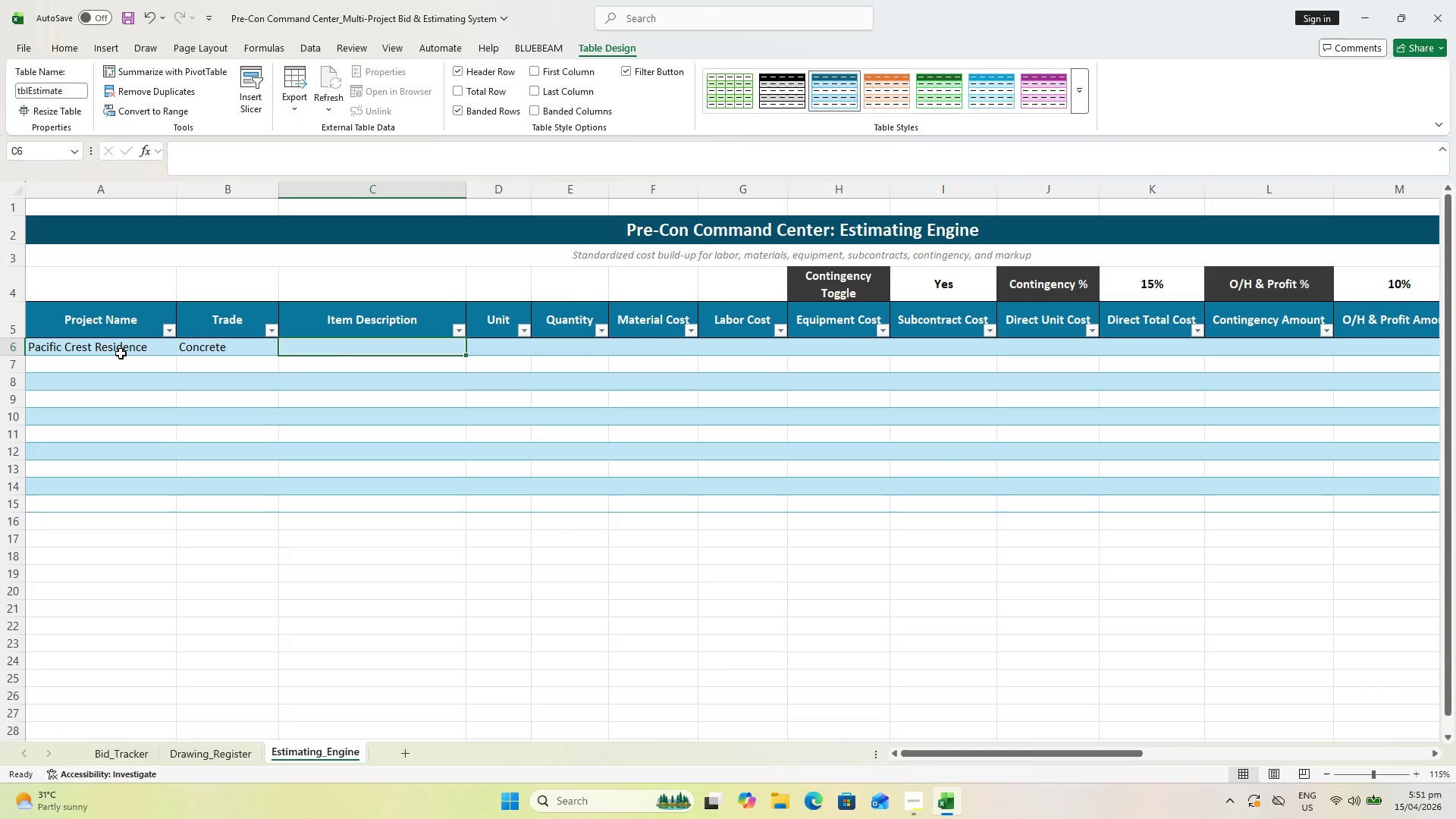 
type(Footing Concrete)
 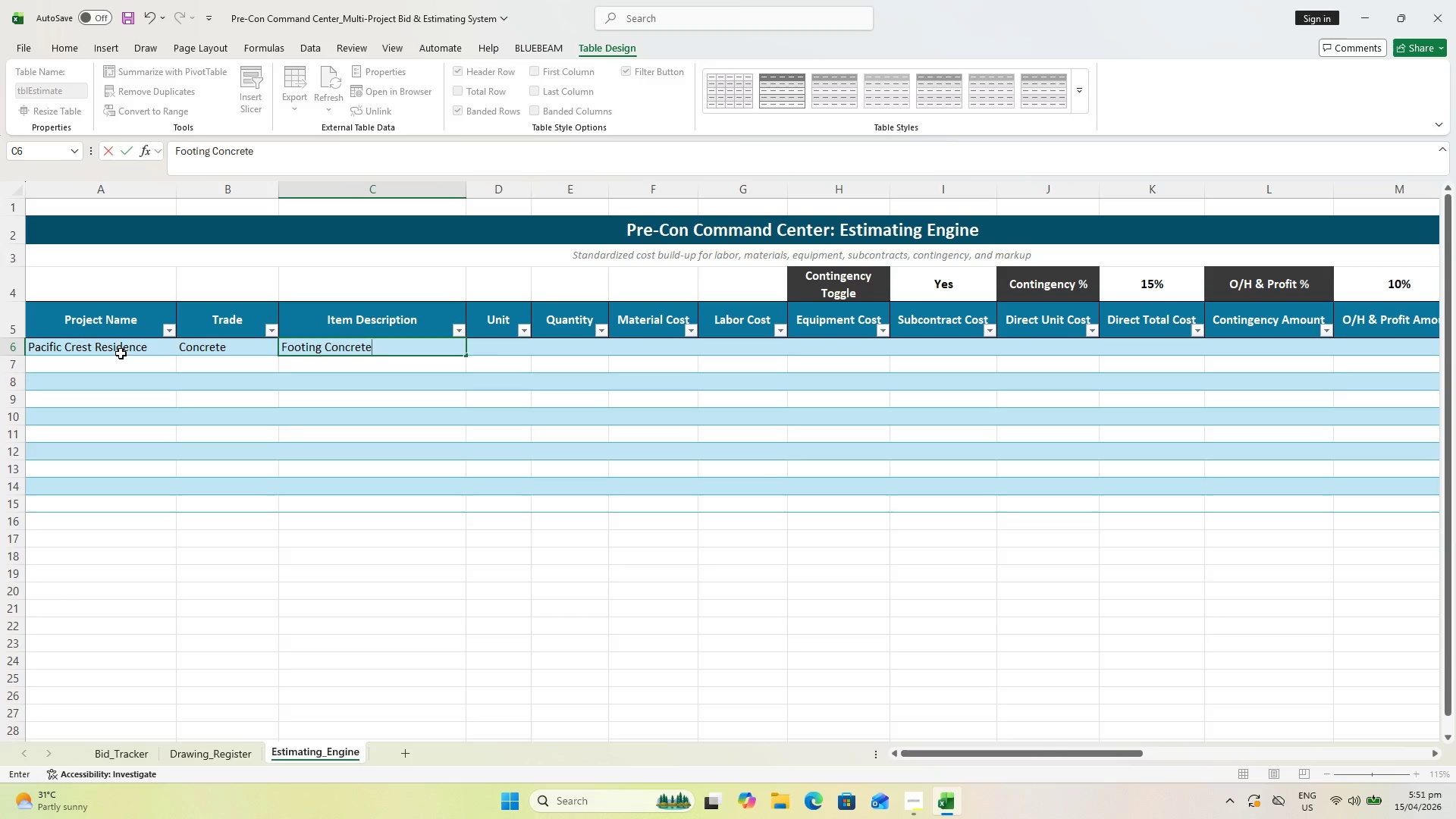 
key(ArrowRight)
 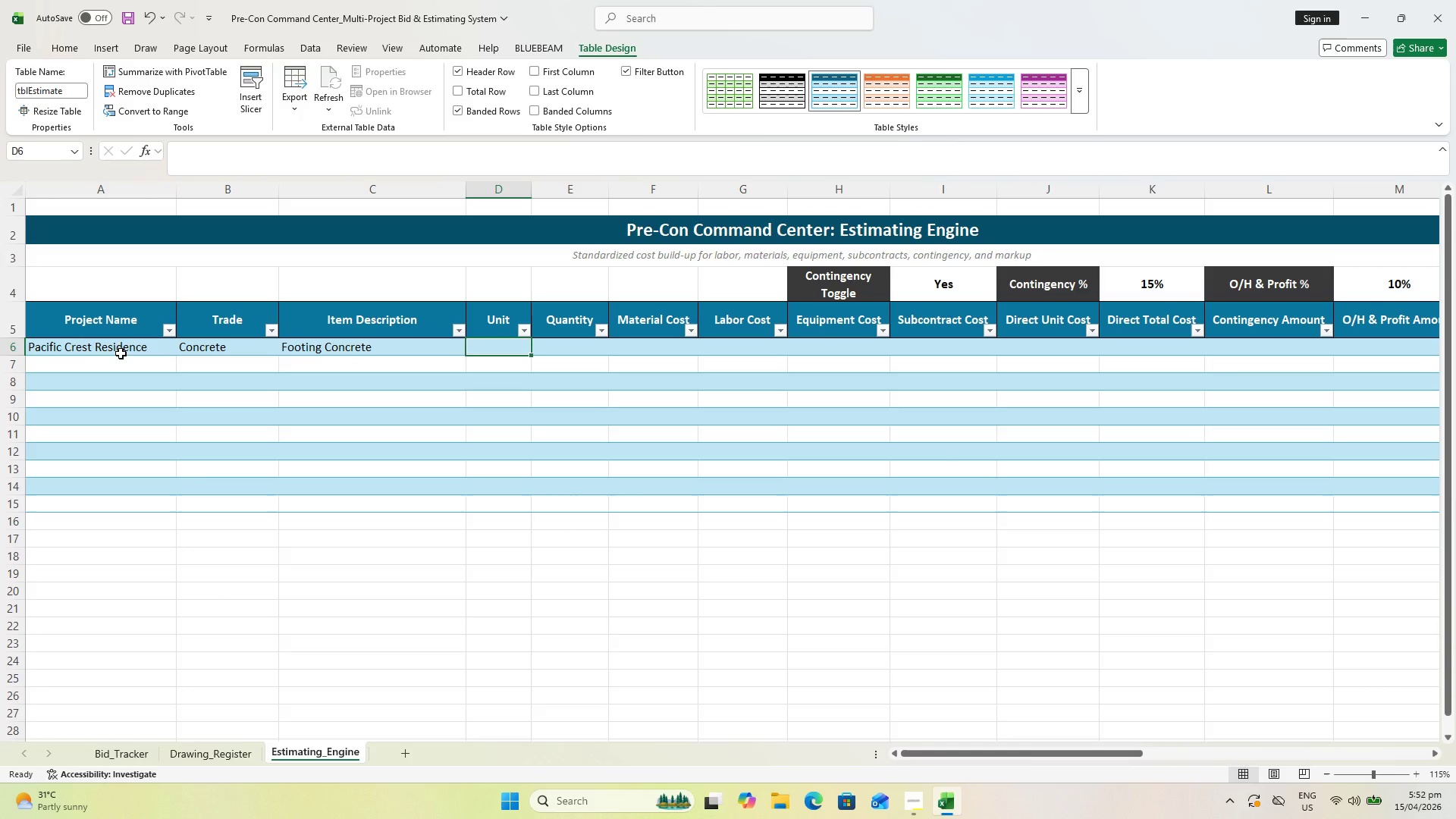 
key(M)
 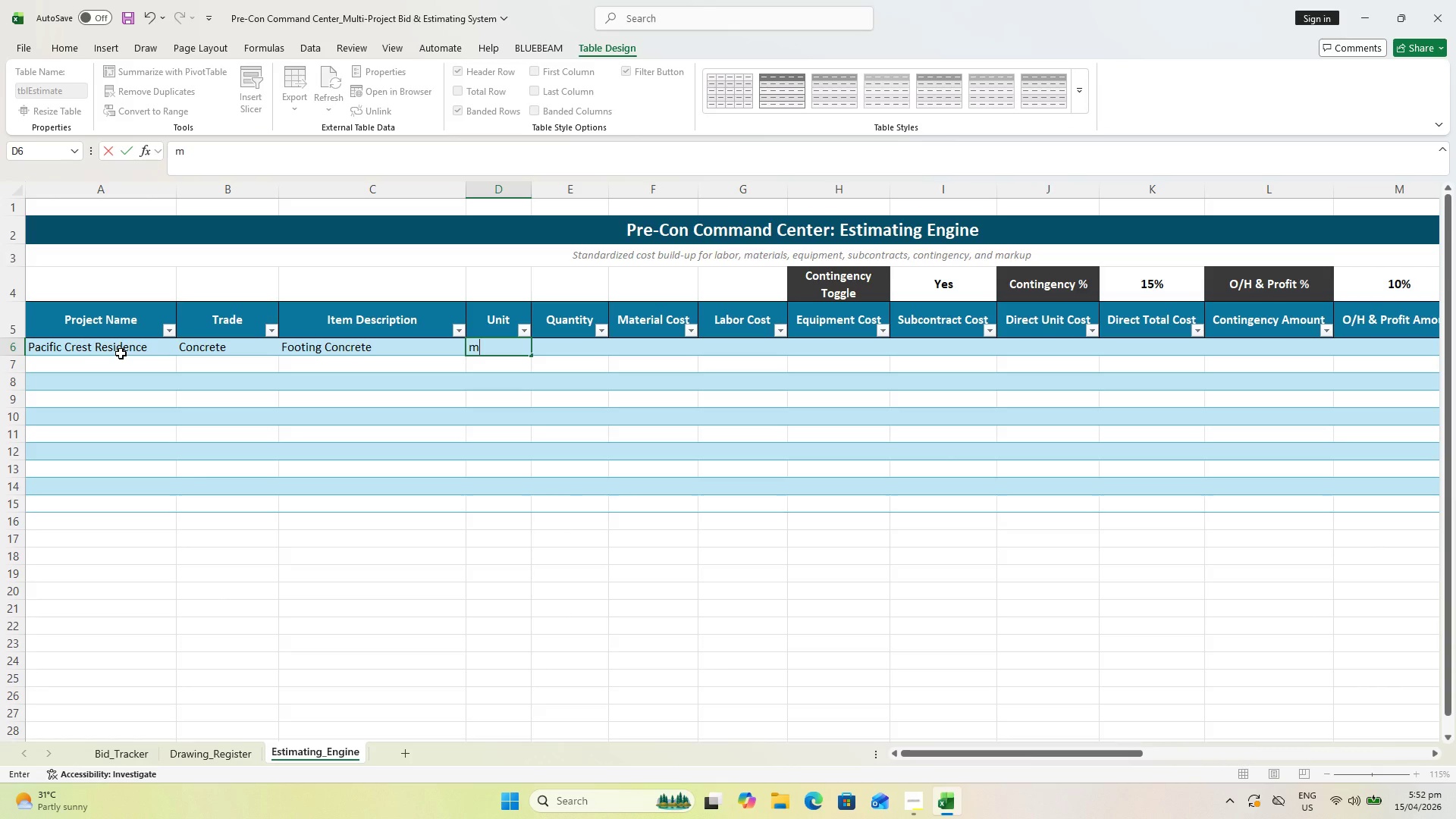 
wait(5.81)
 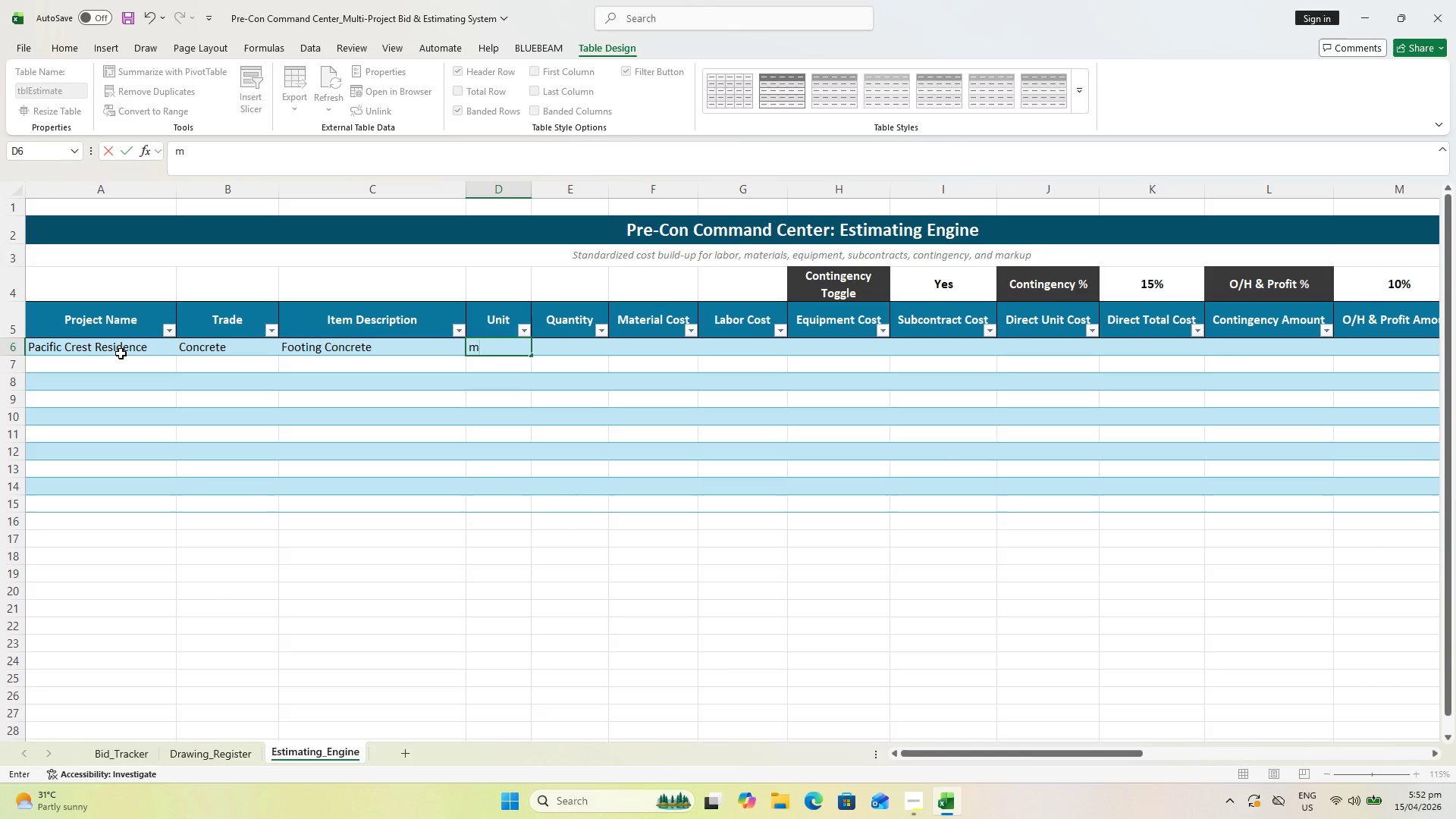 
key(Backspace)
key(Backspace)
type(cu.m)
 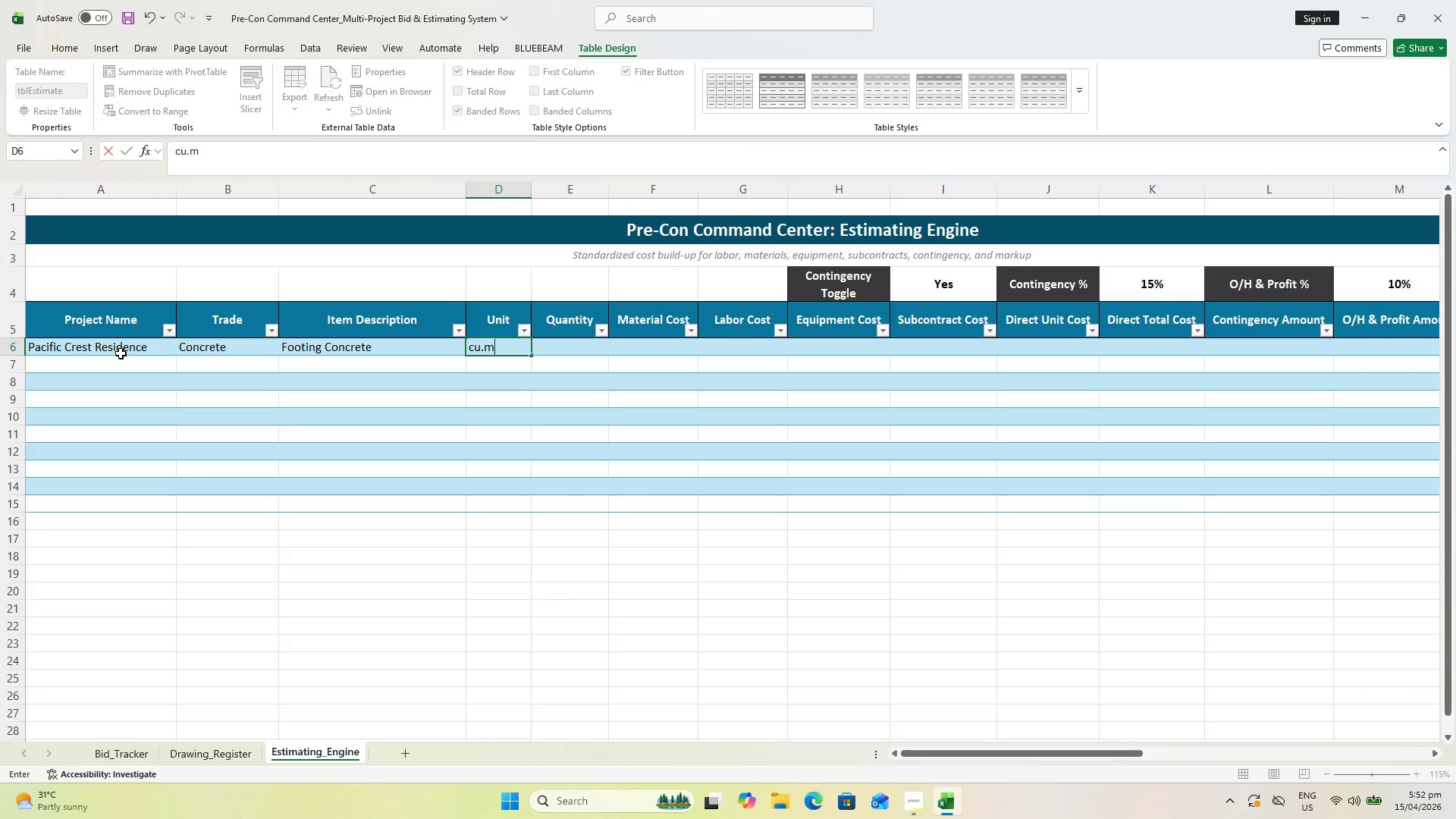 
key(ArrowRight)
 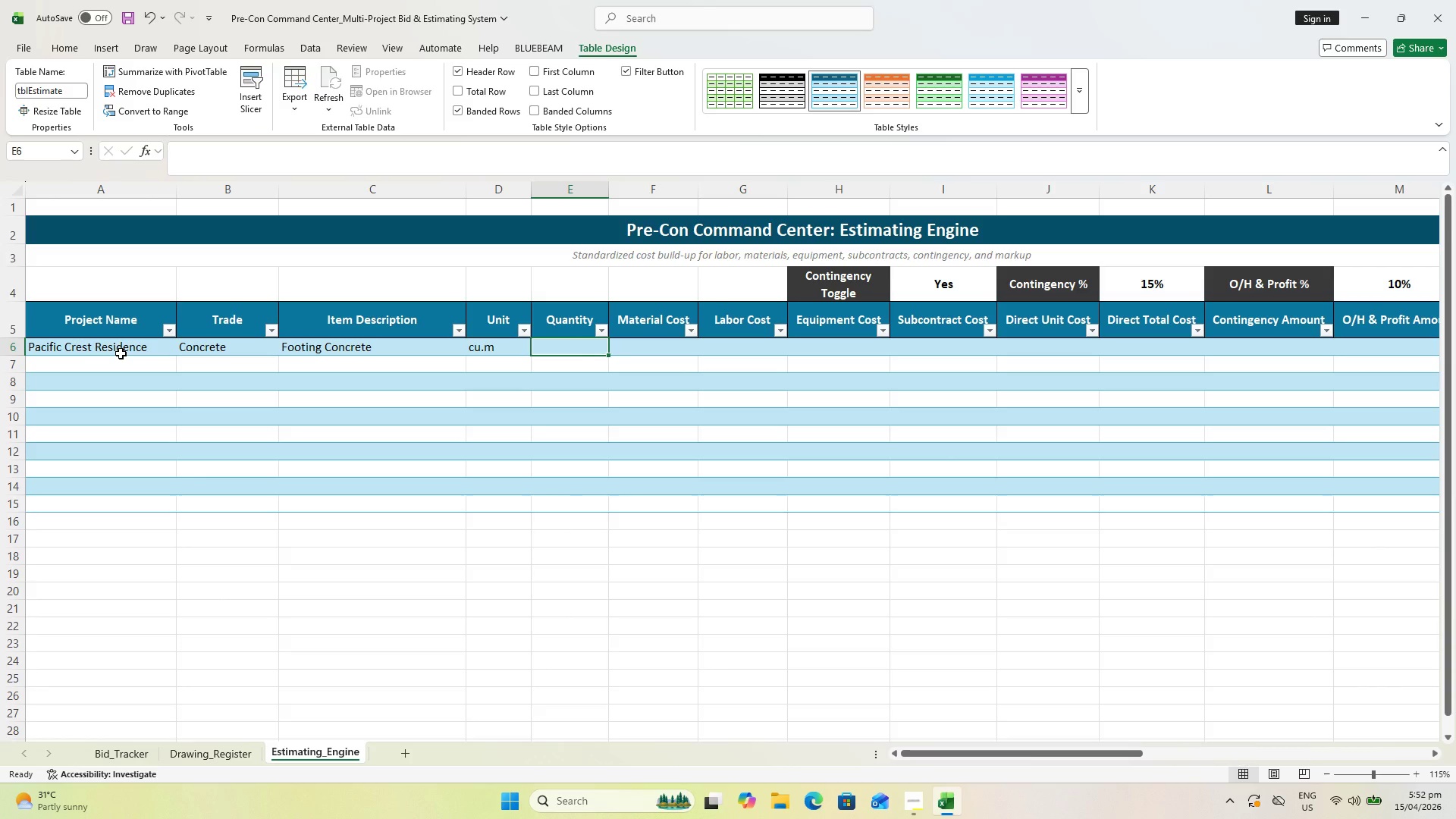 
type(10)
 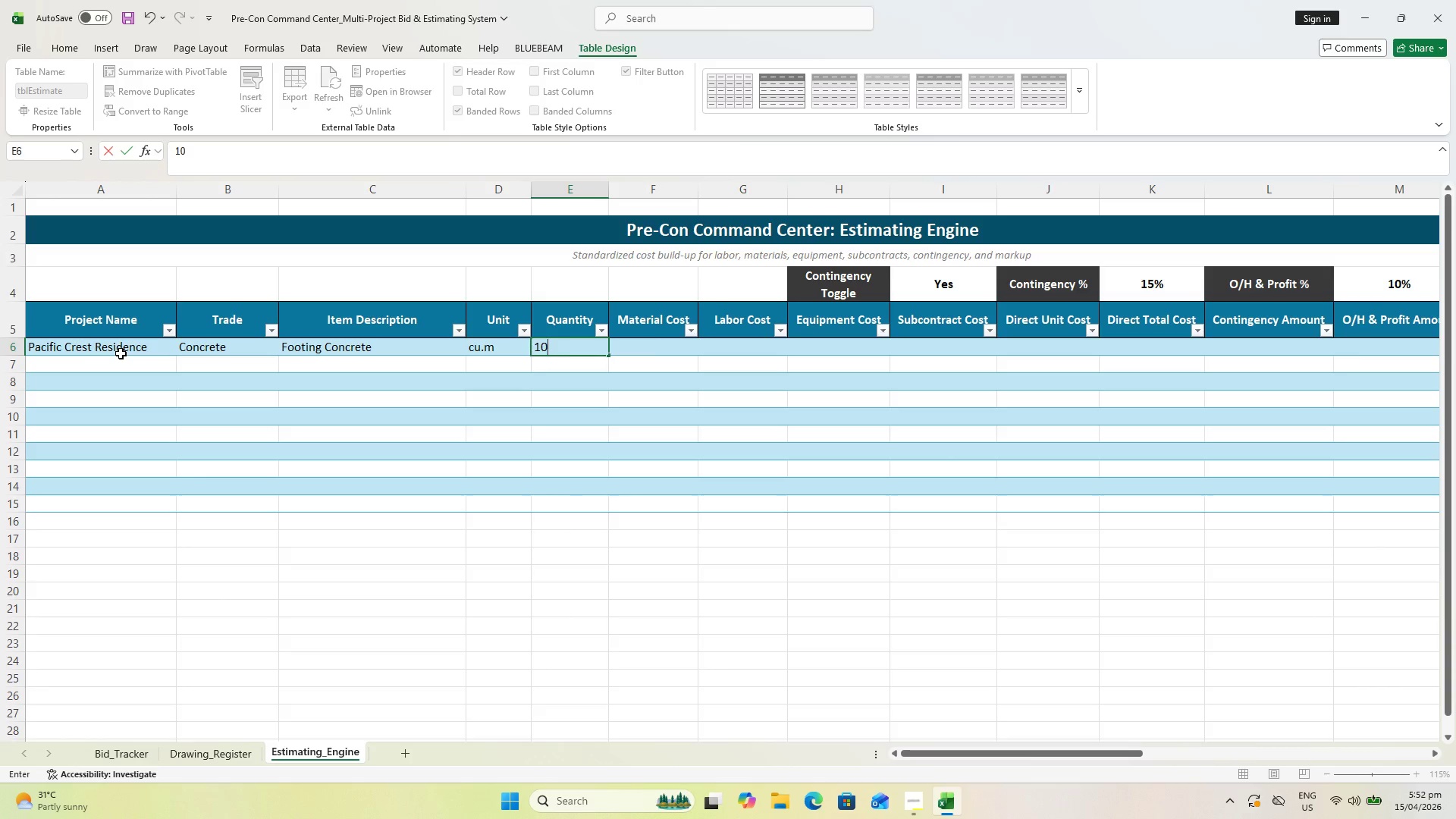 
key(ArrowRight)
 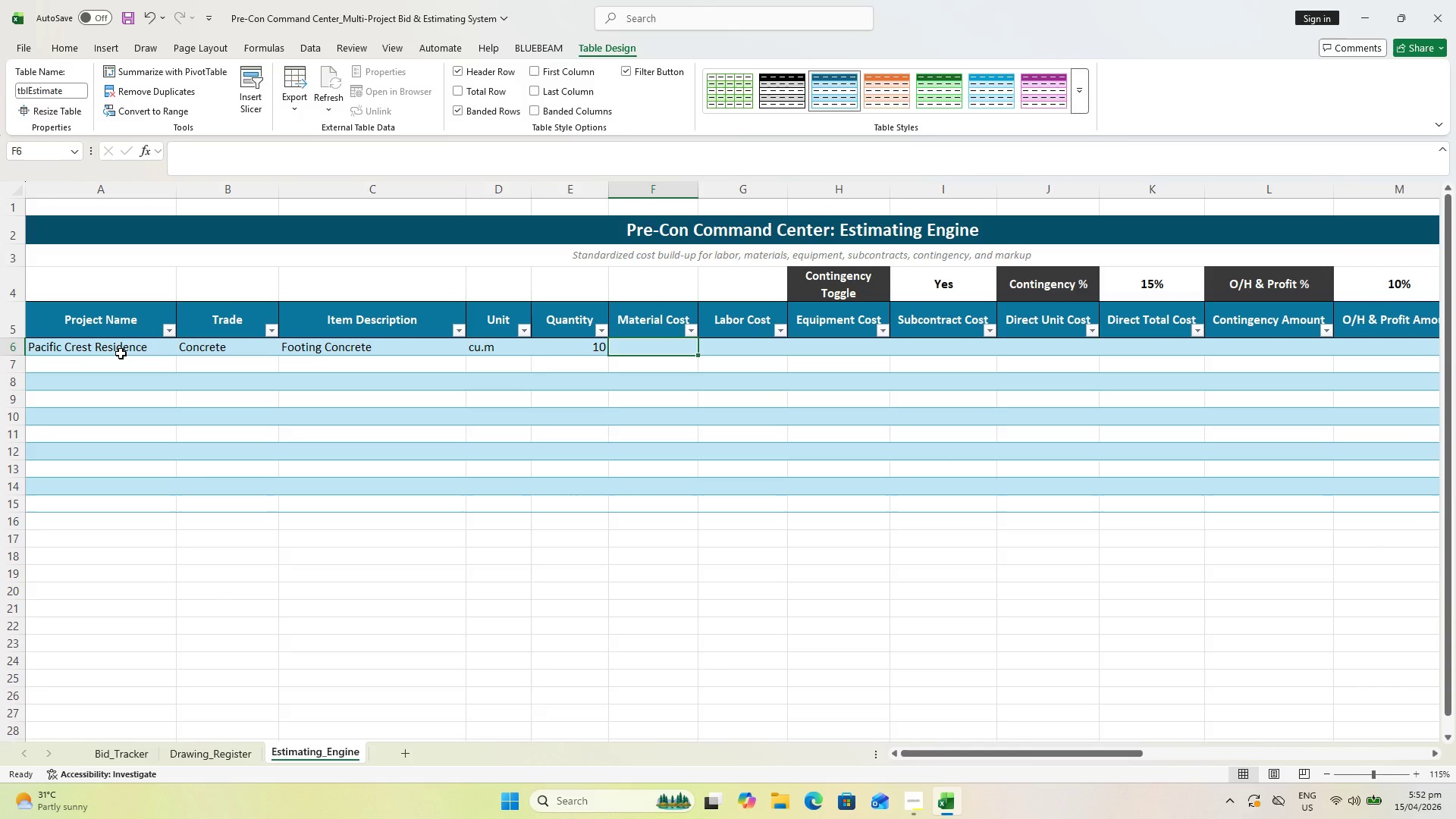 
type(4500)
 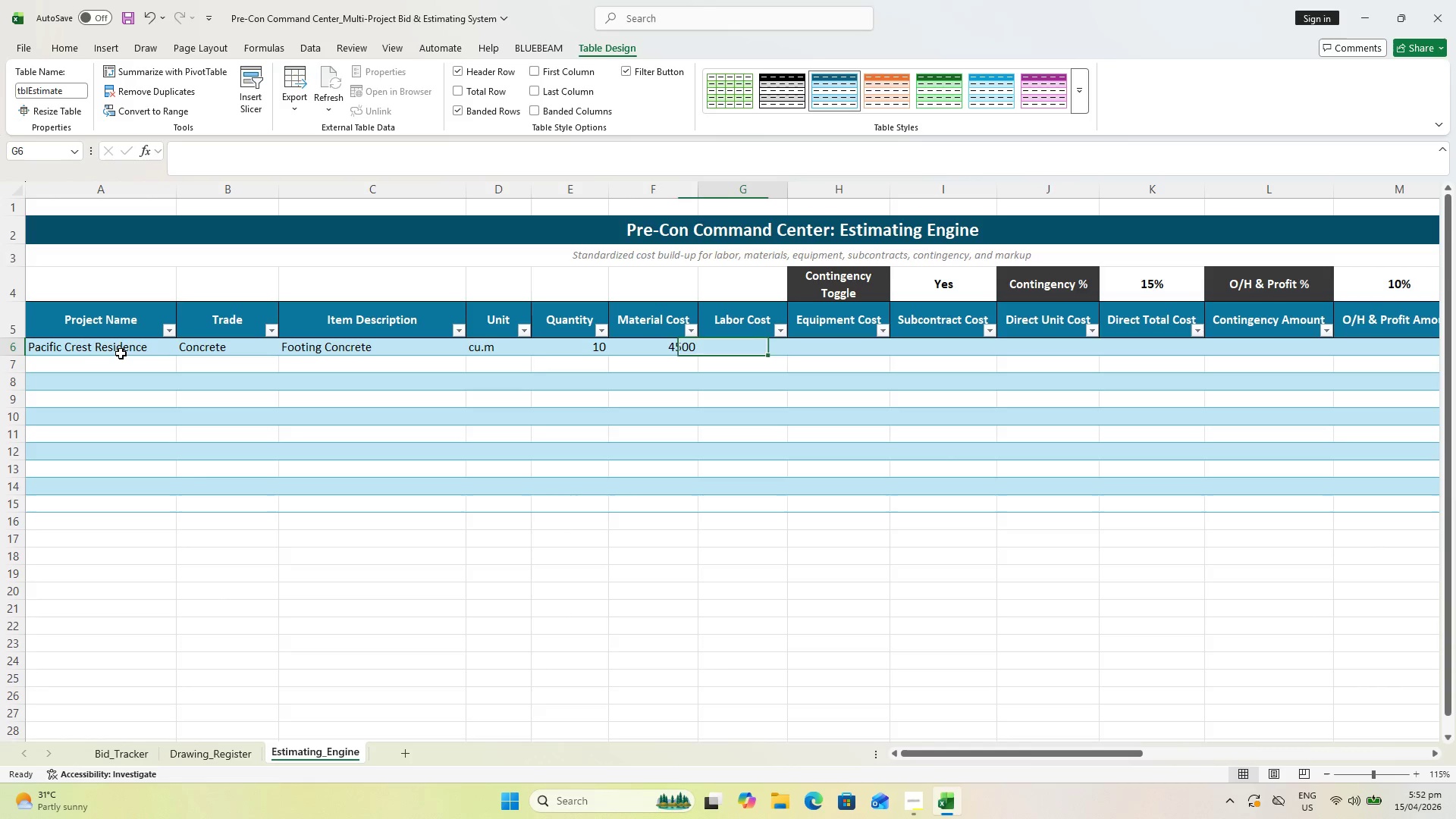 
key(ArrowRight)
 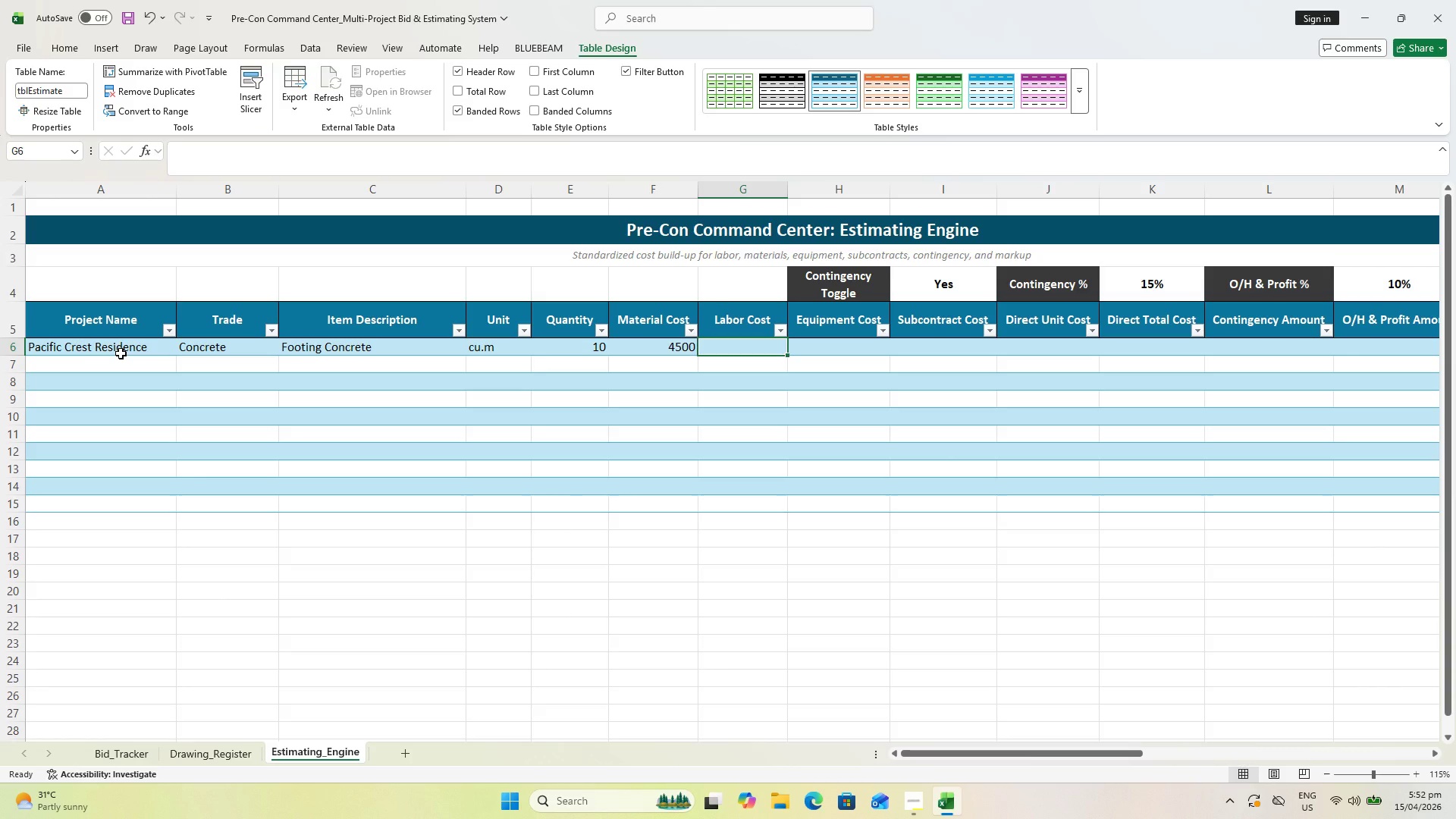 
type(1500)
 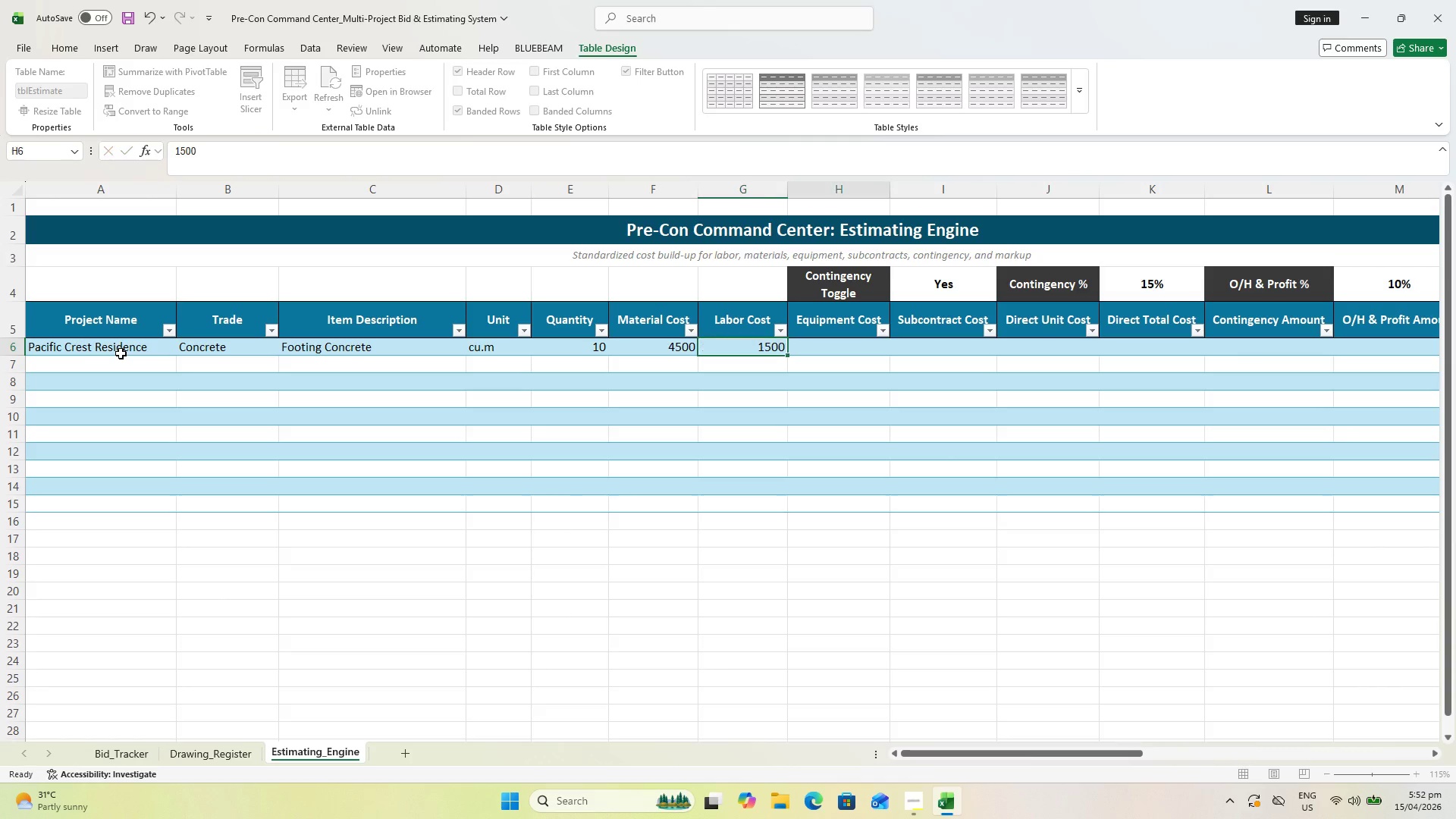 
key(ArrowRight)
 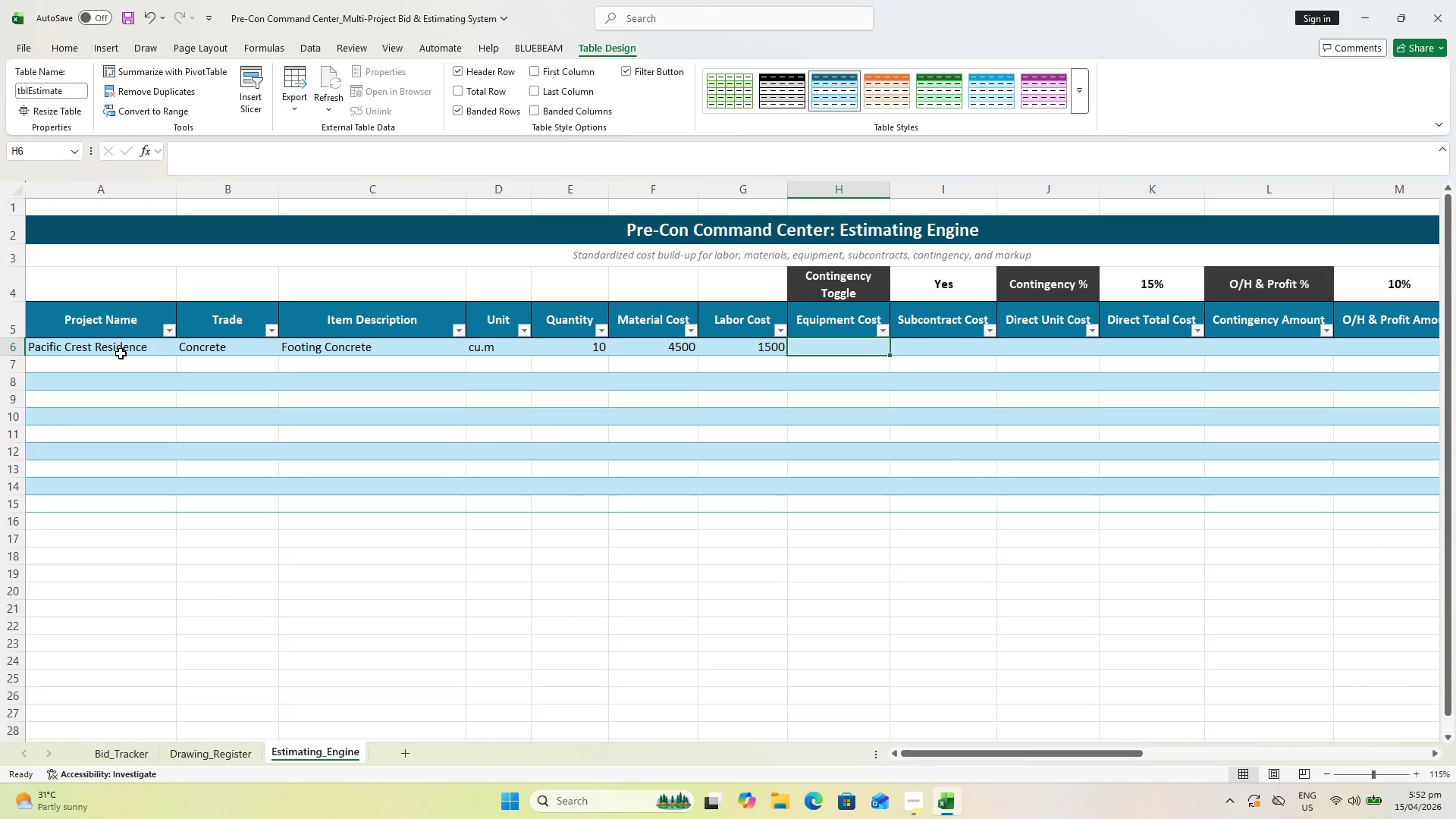 
type(500)
 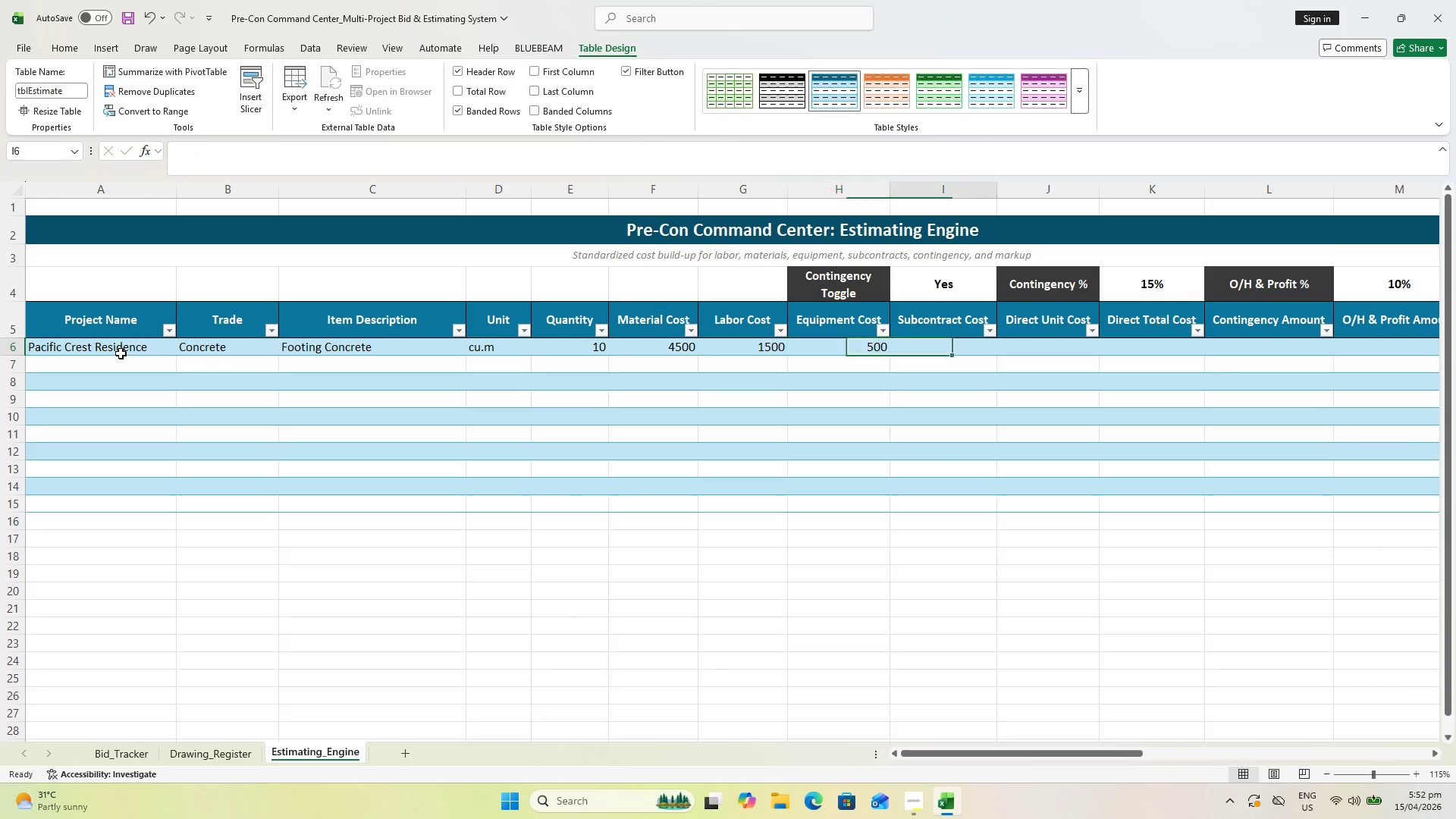 
key(ArrowRight)
 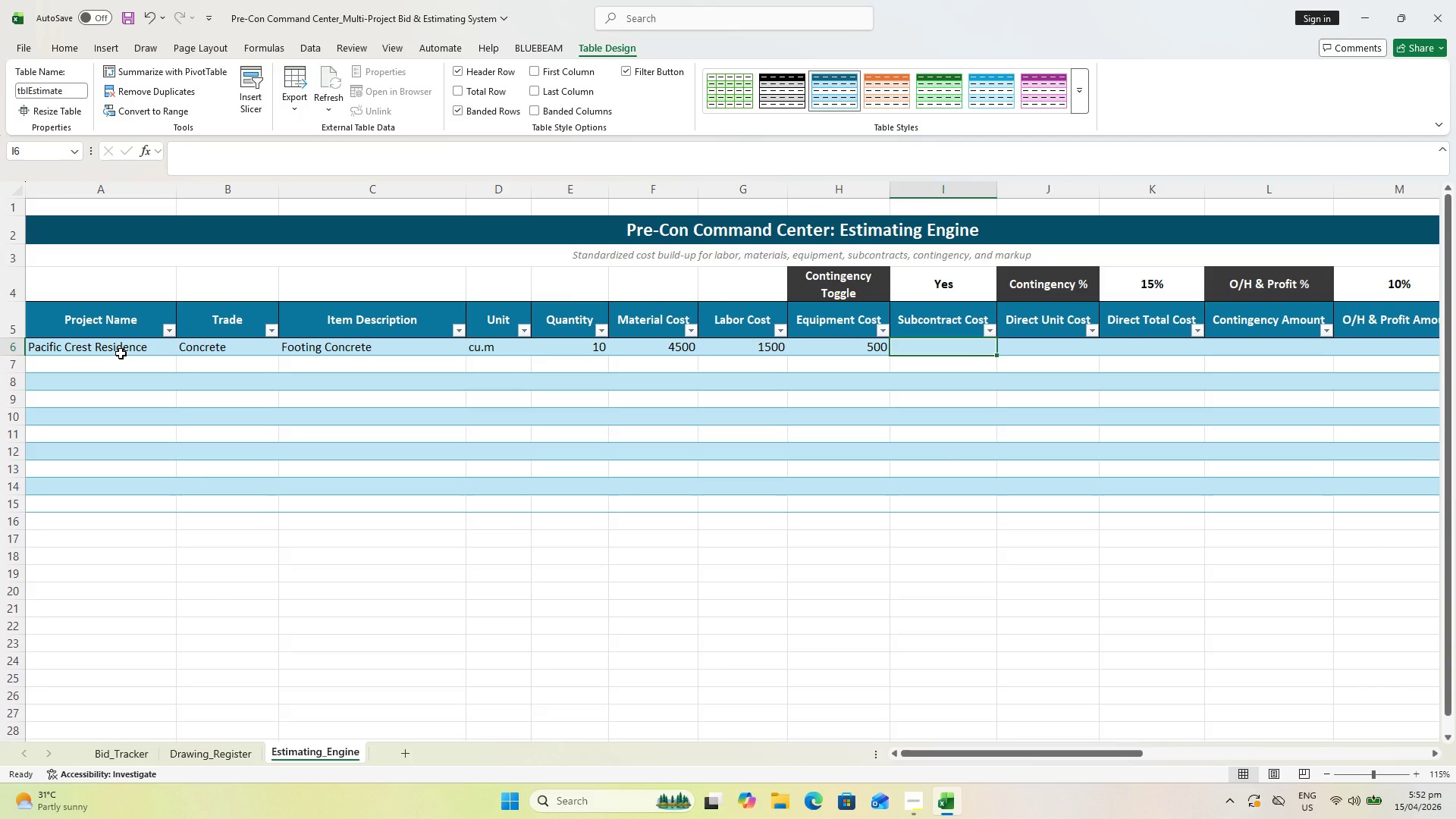 
key(0)
 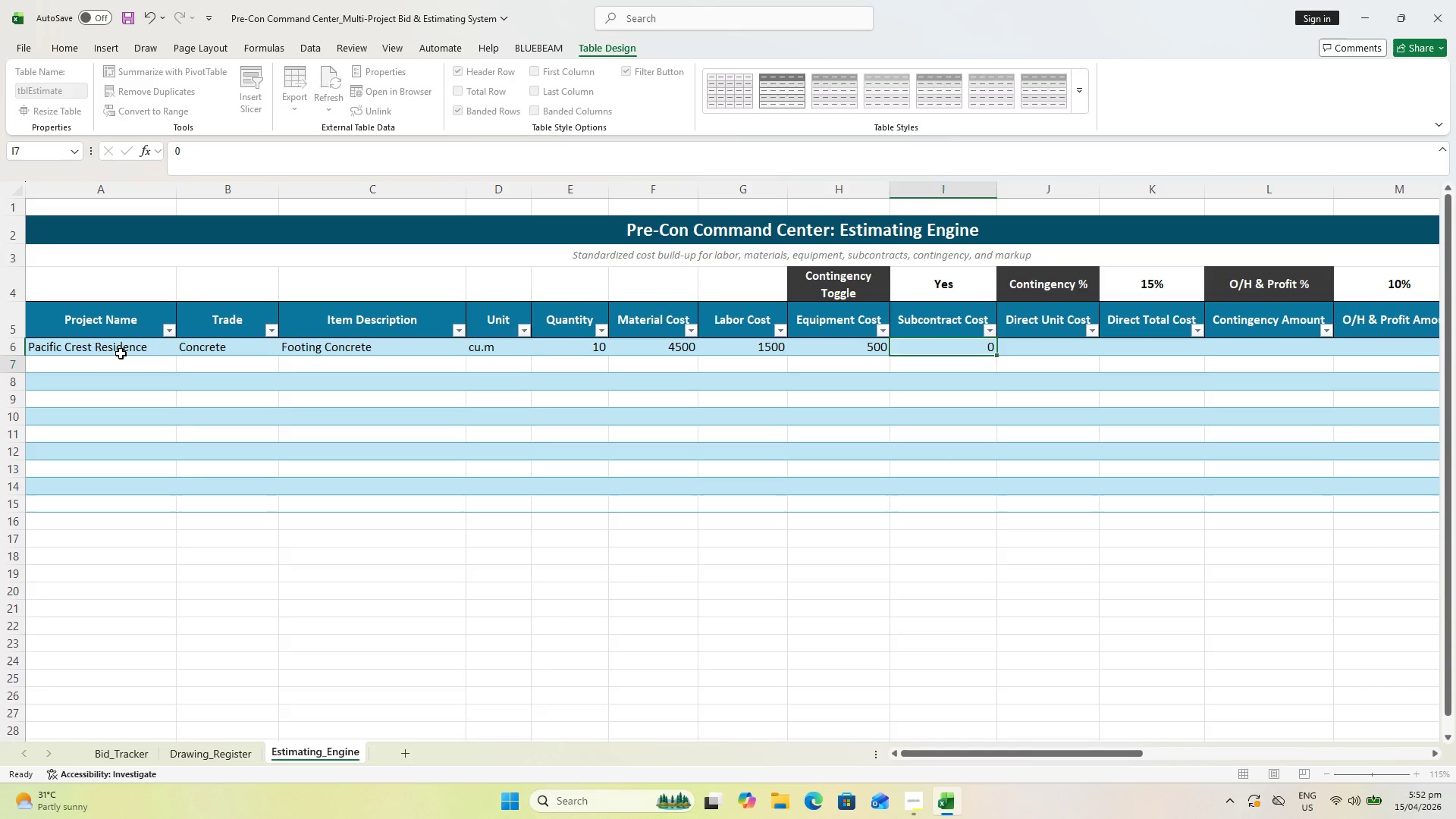 
key(Enter)
 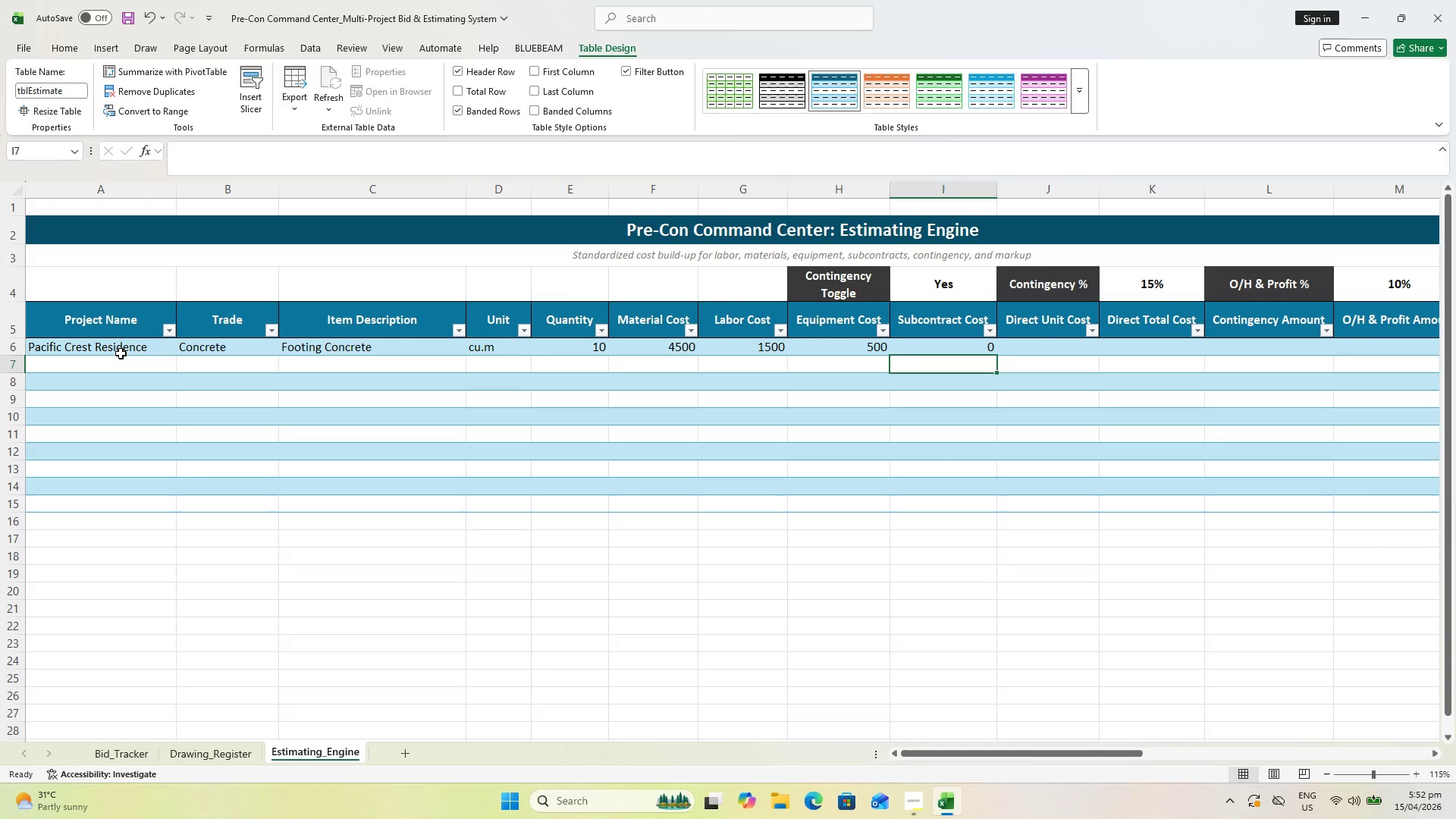 
wait(17.58)
 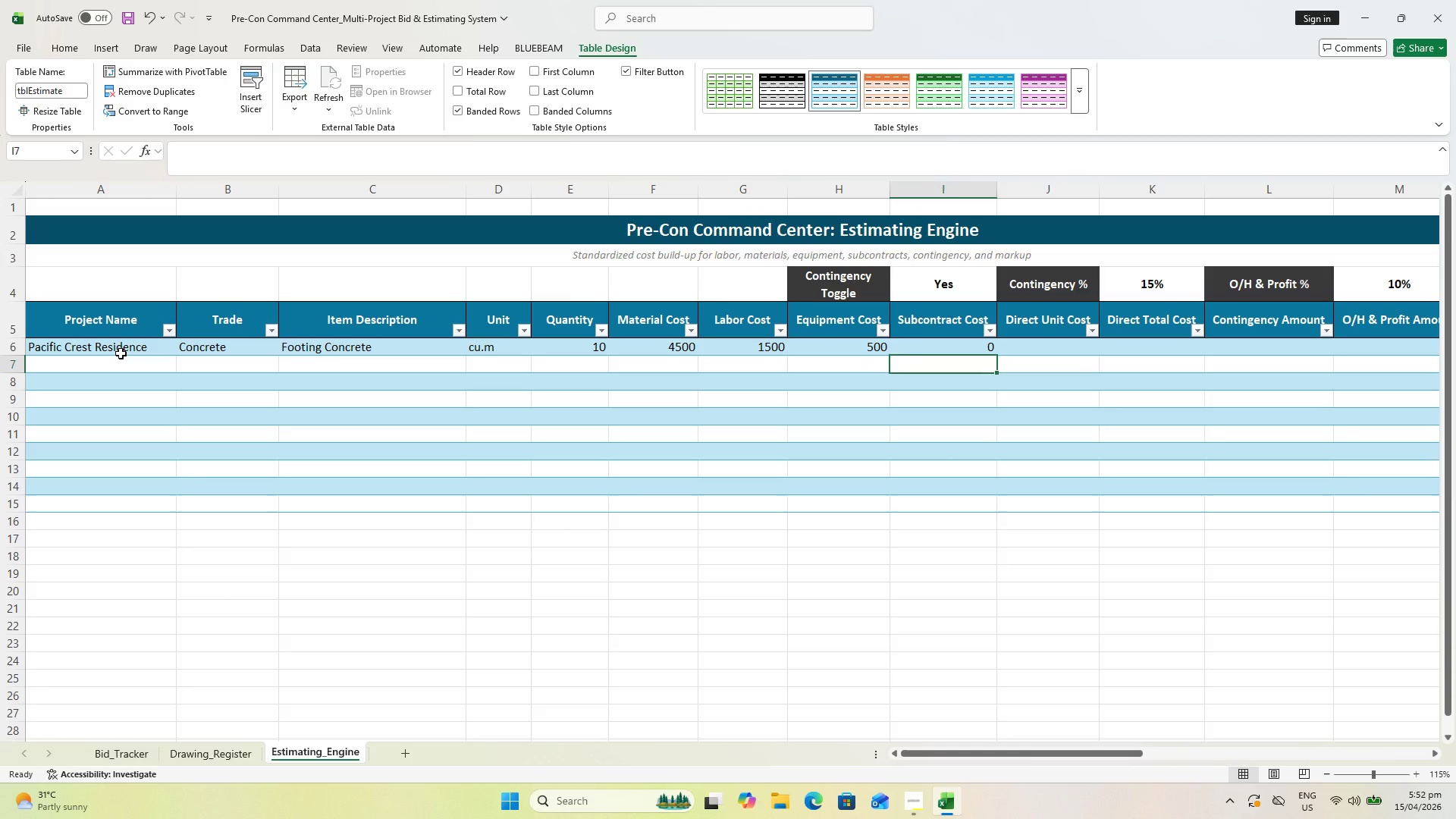 
key(Shift+ShiftLeft)
 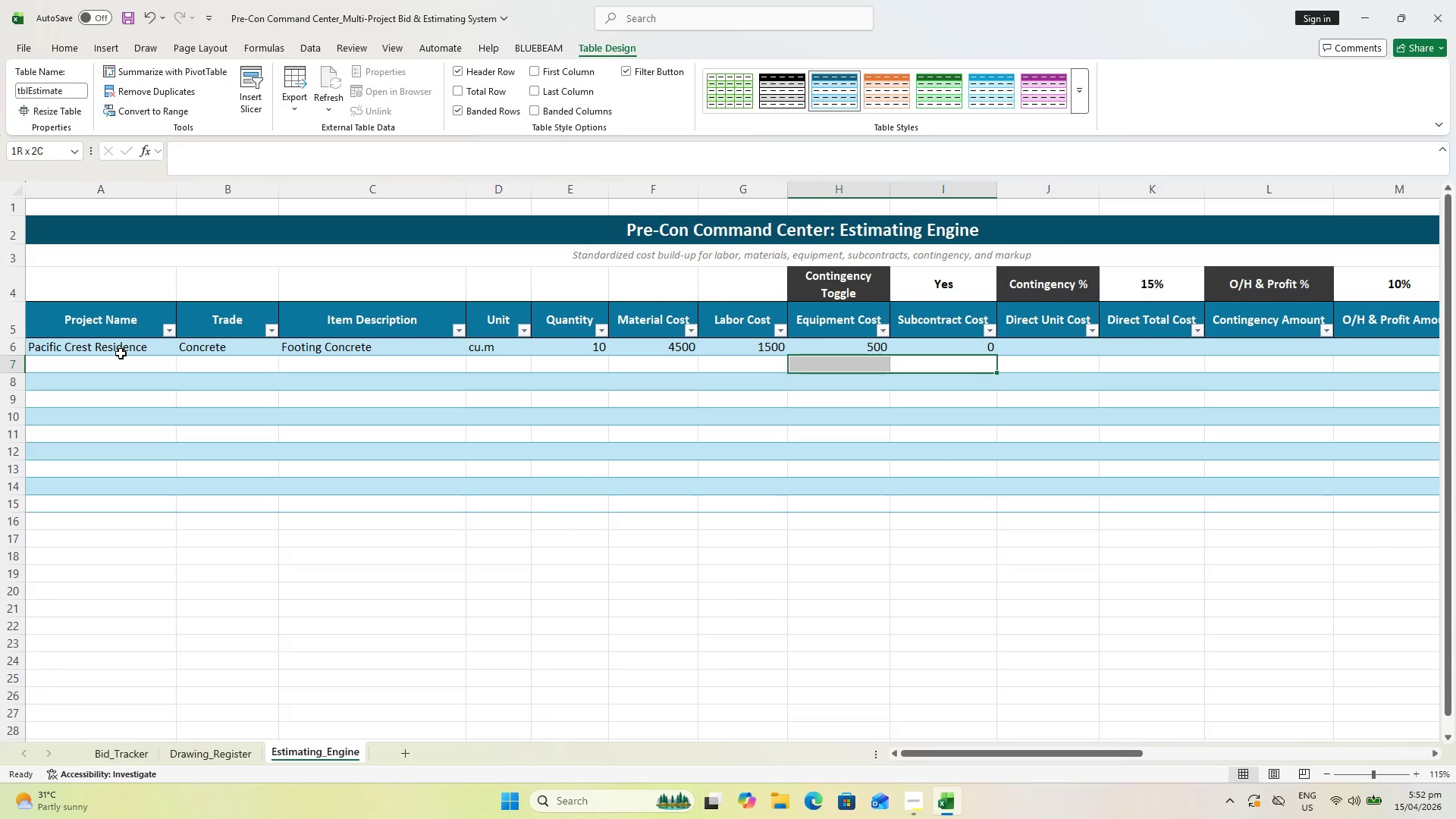 
key(Shift+ArrowLeft)
 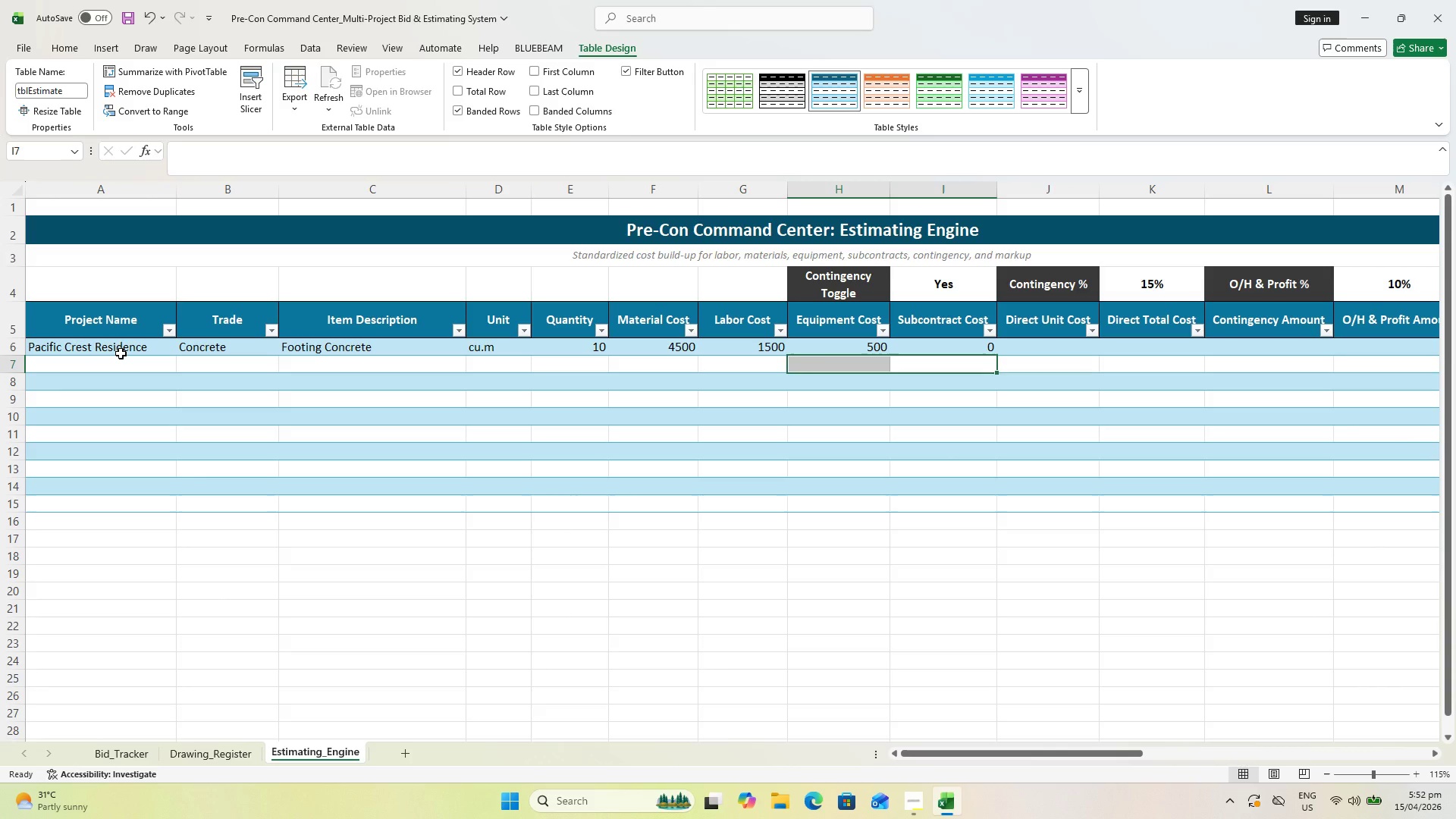 
key(Control+ControlLeft)
 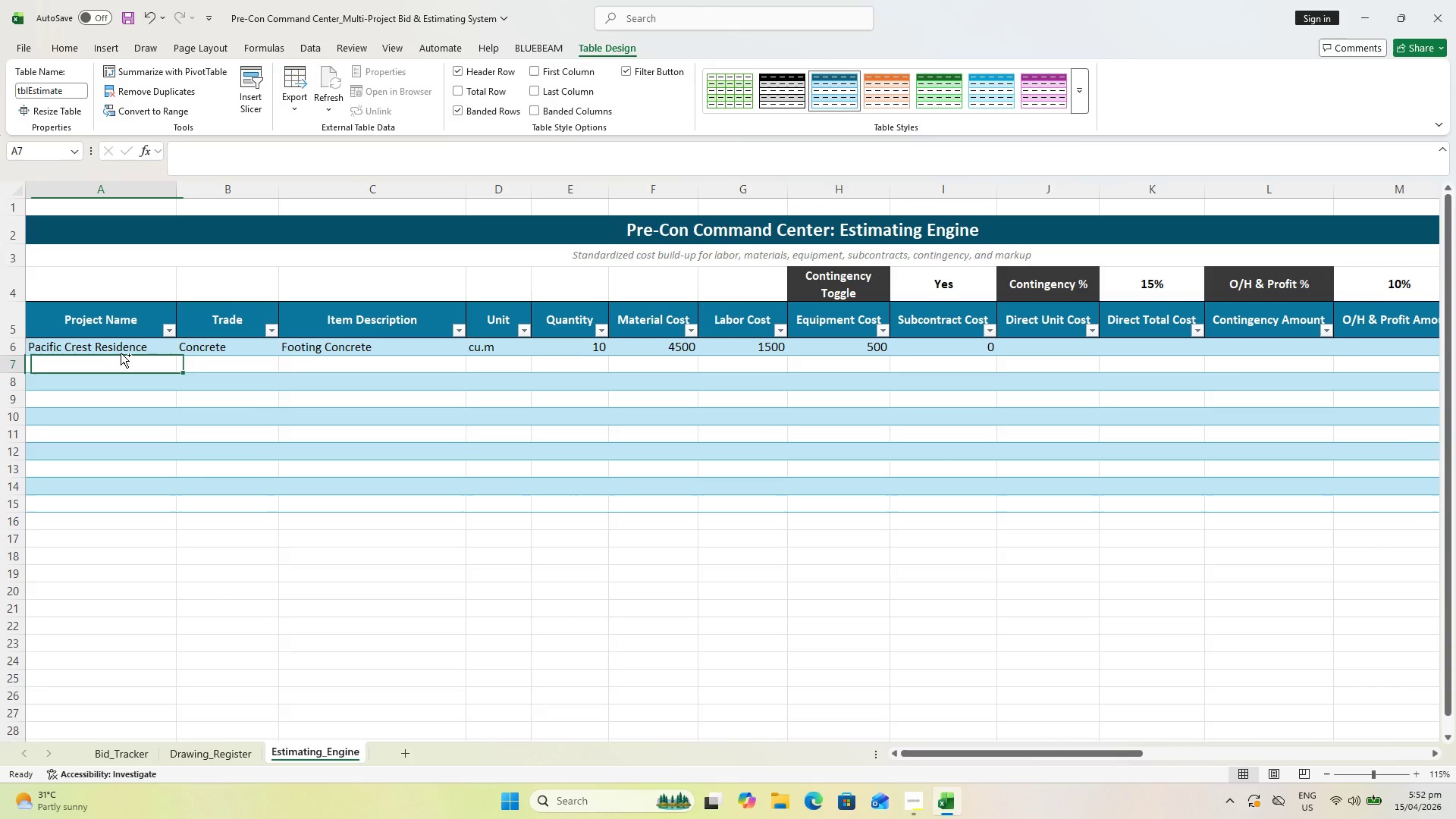 
key(Control+ArrowLeft)
 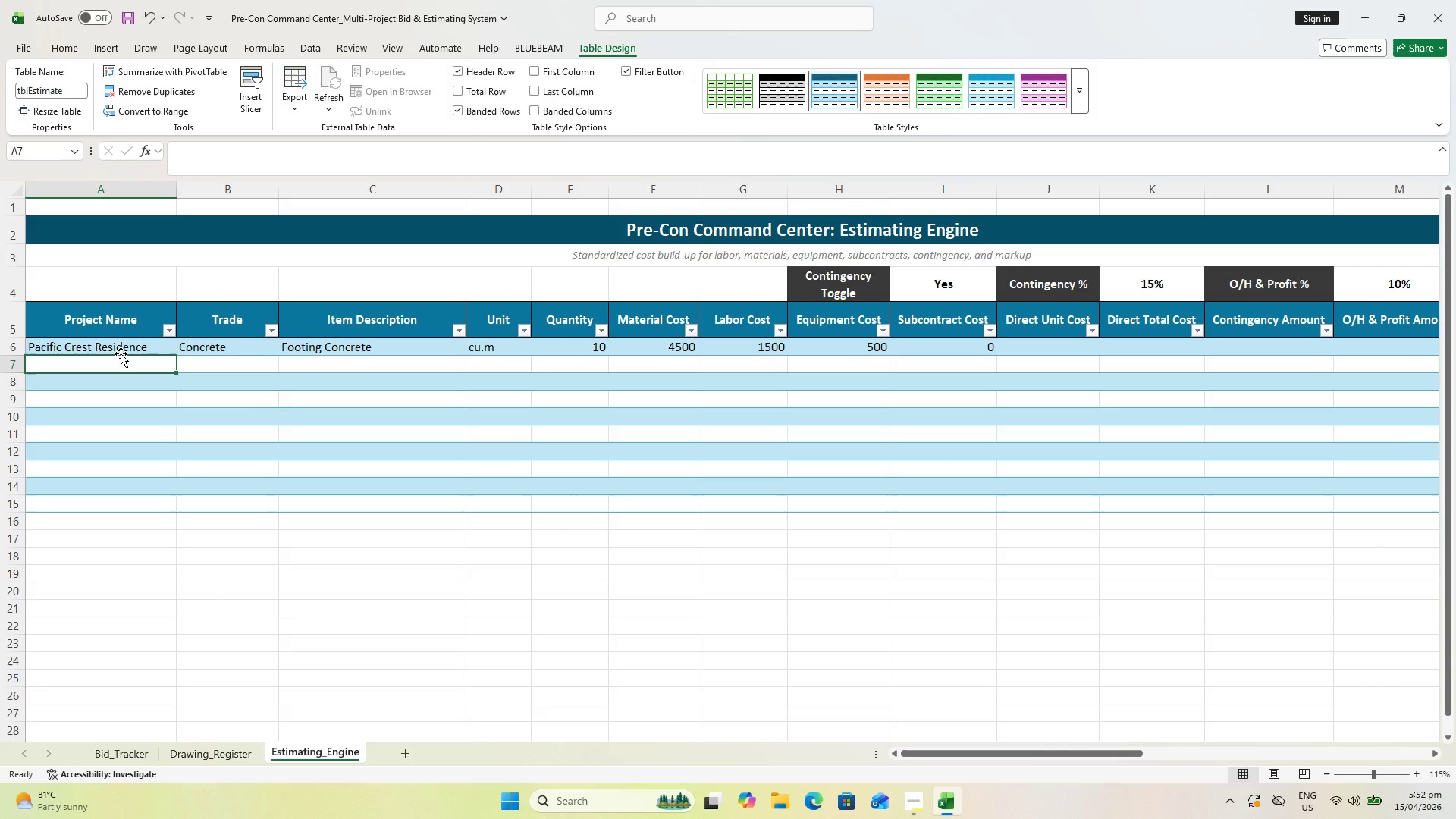 
type(Pacific )
 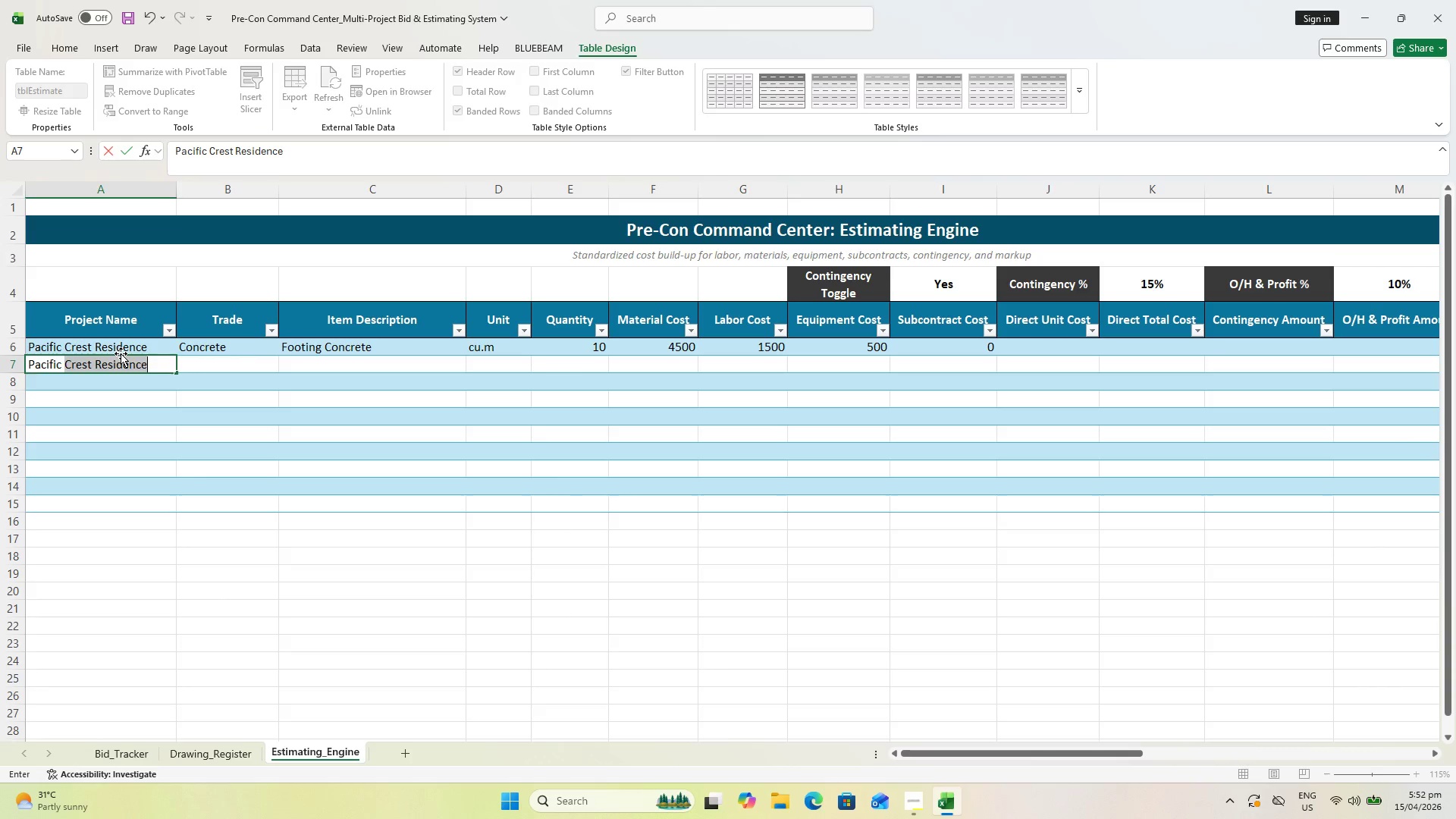 
key(ArrowRight)
 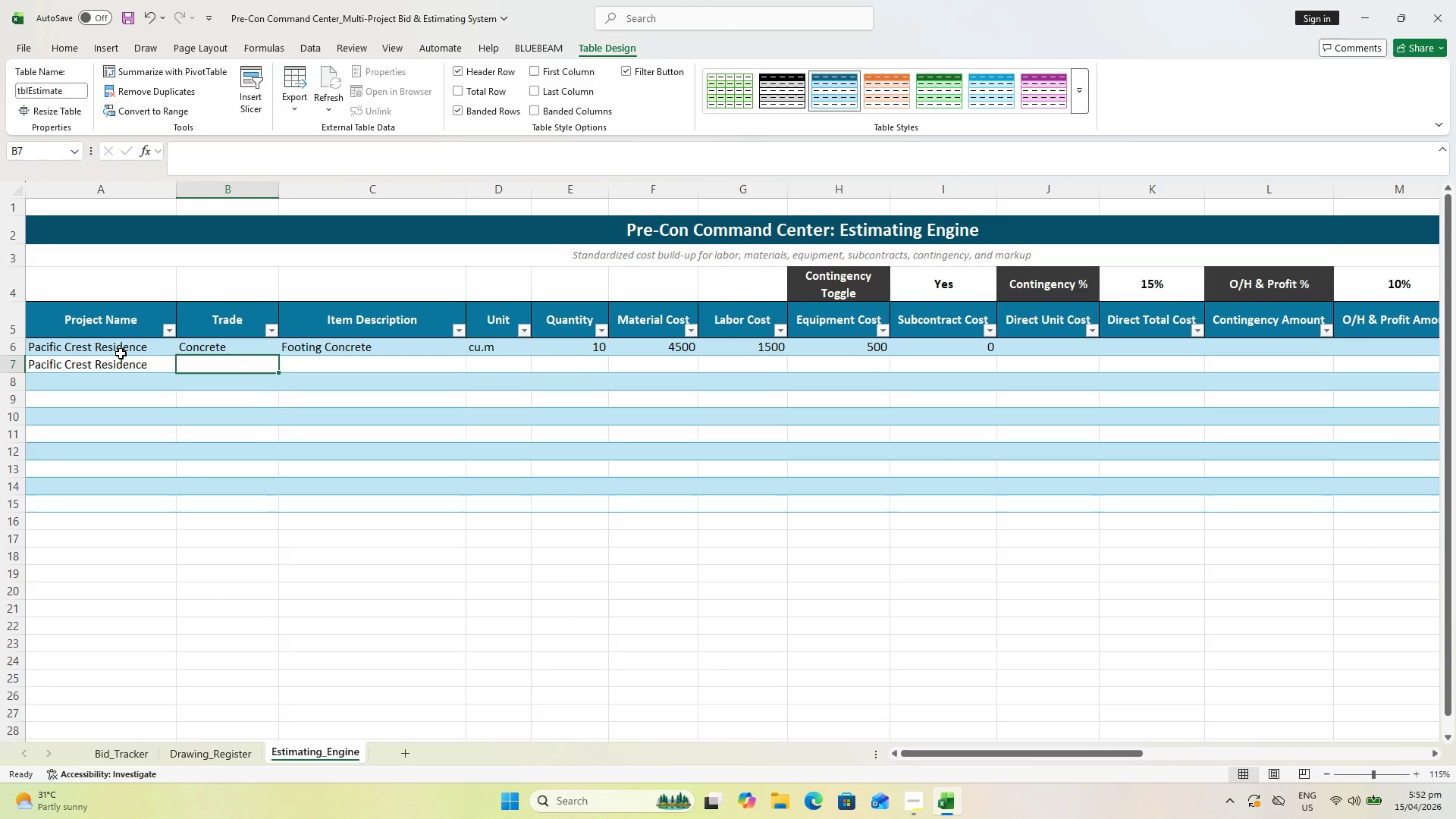 
type(Concrete)
 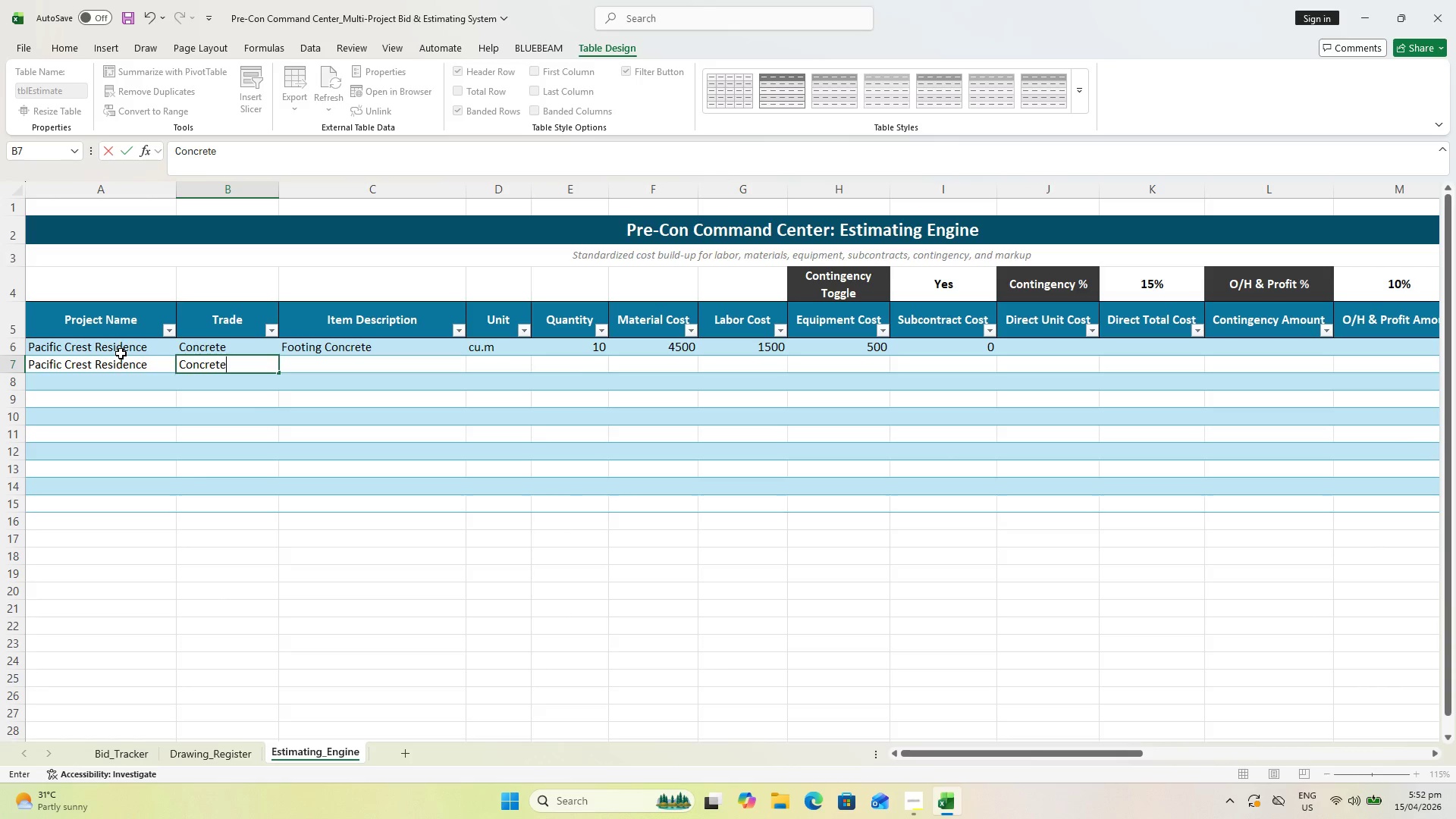 
key(ArrowRight)
 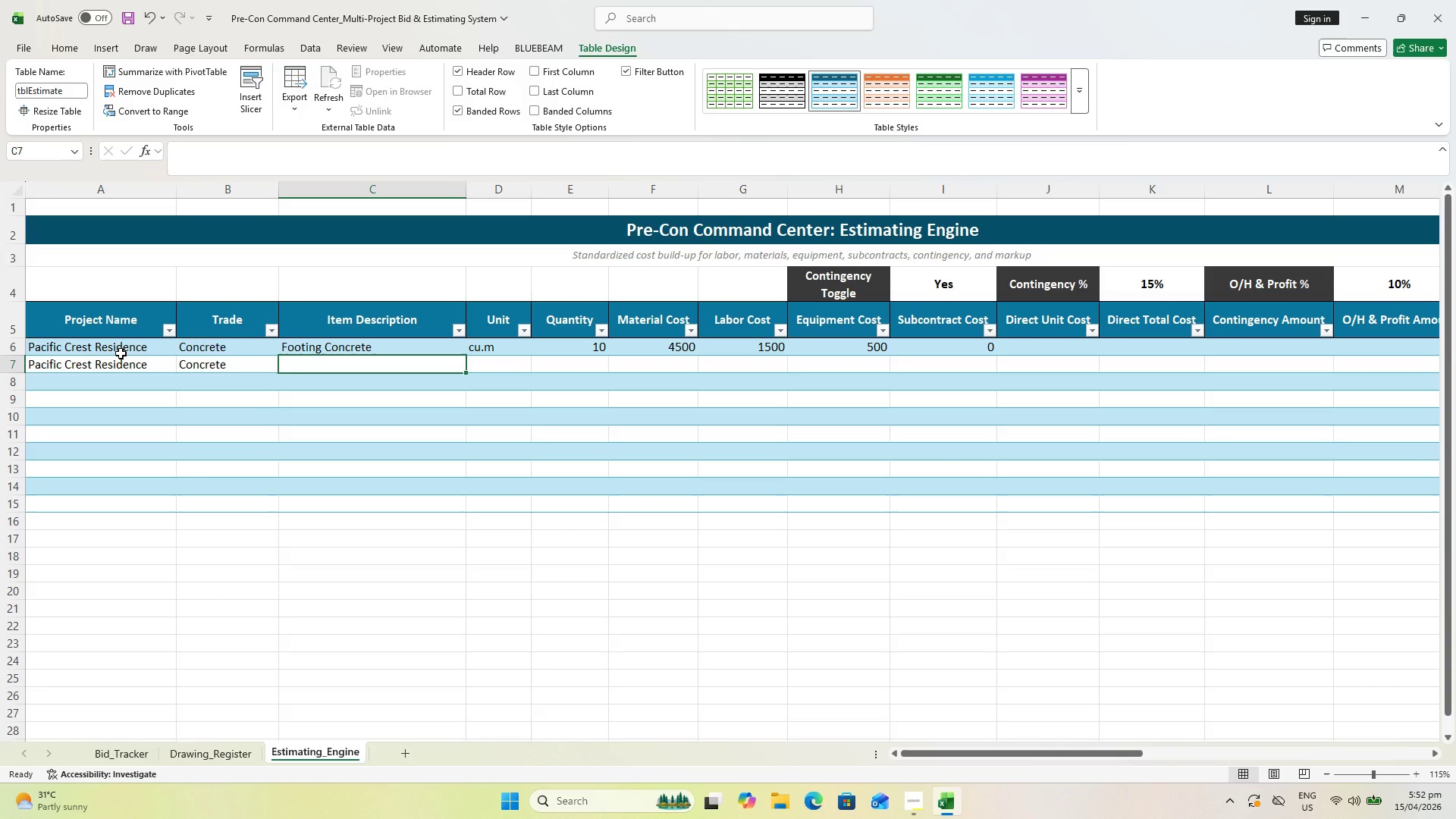 
type(Slab on Grade)
 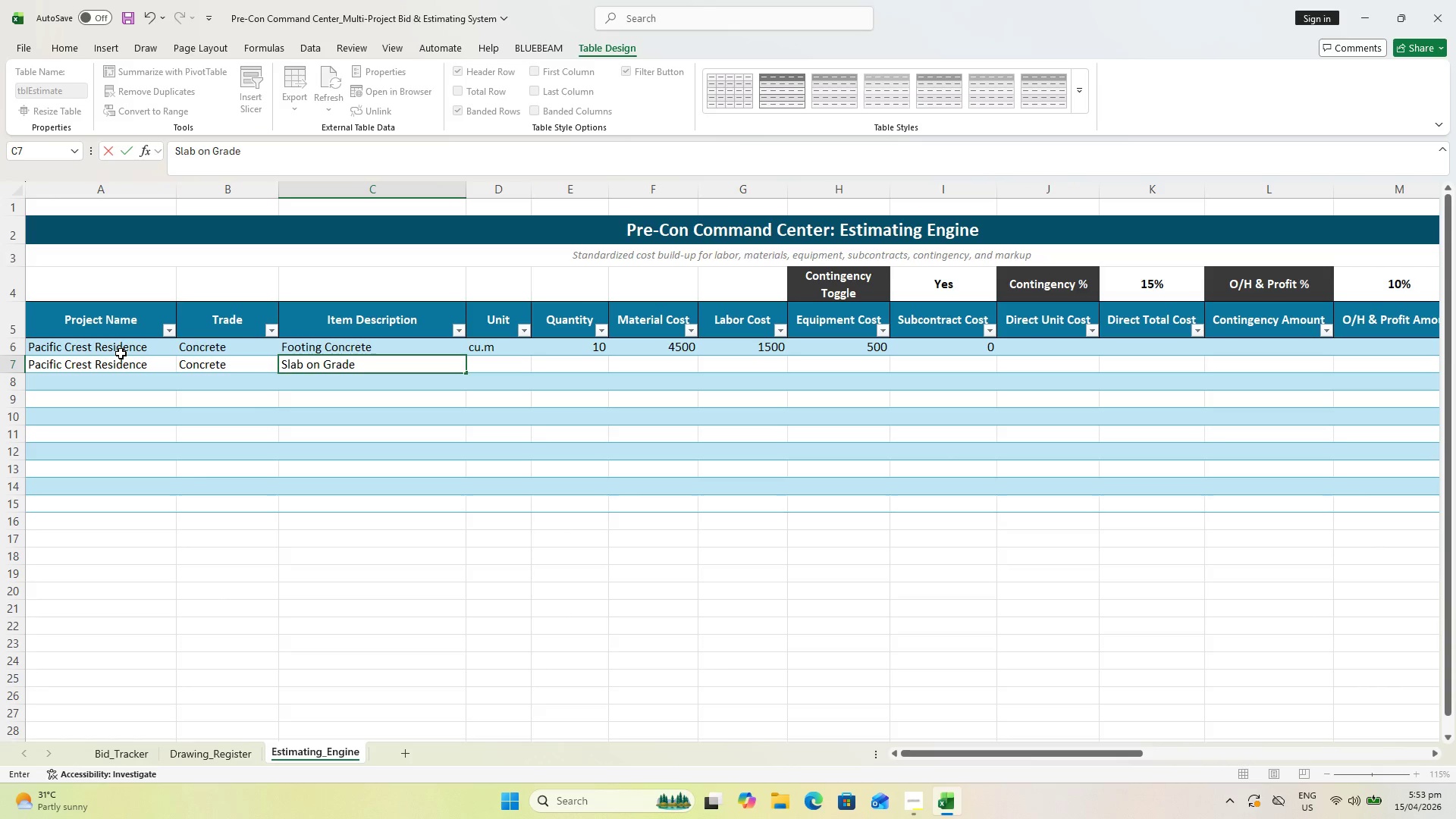 
key(ArrowRight)
 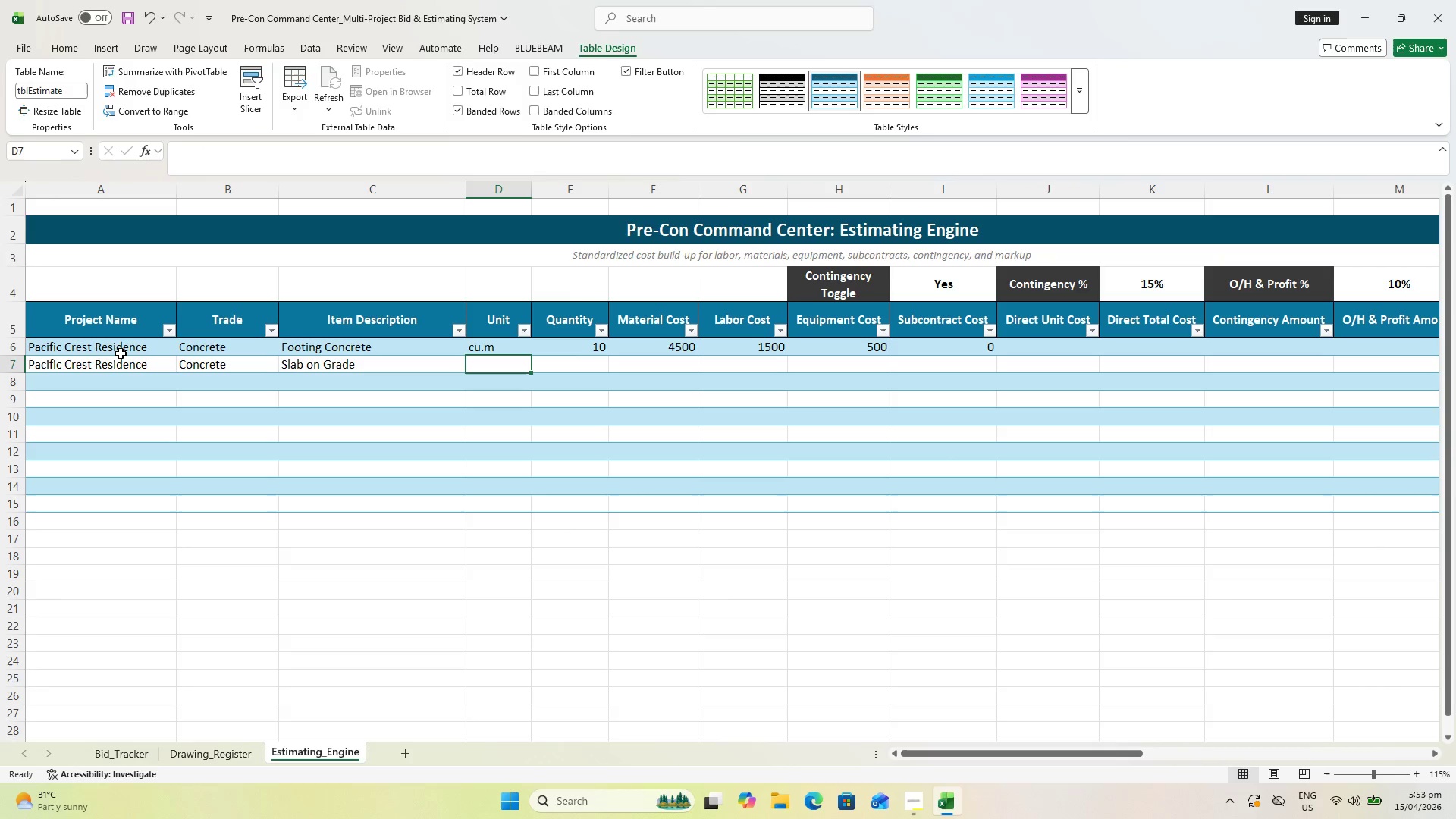 
type(m)
key(Backspace)
type(sq.m)
 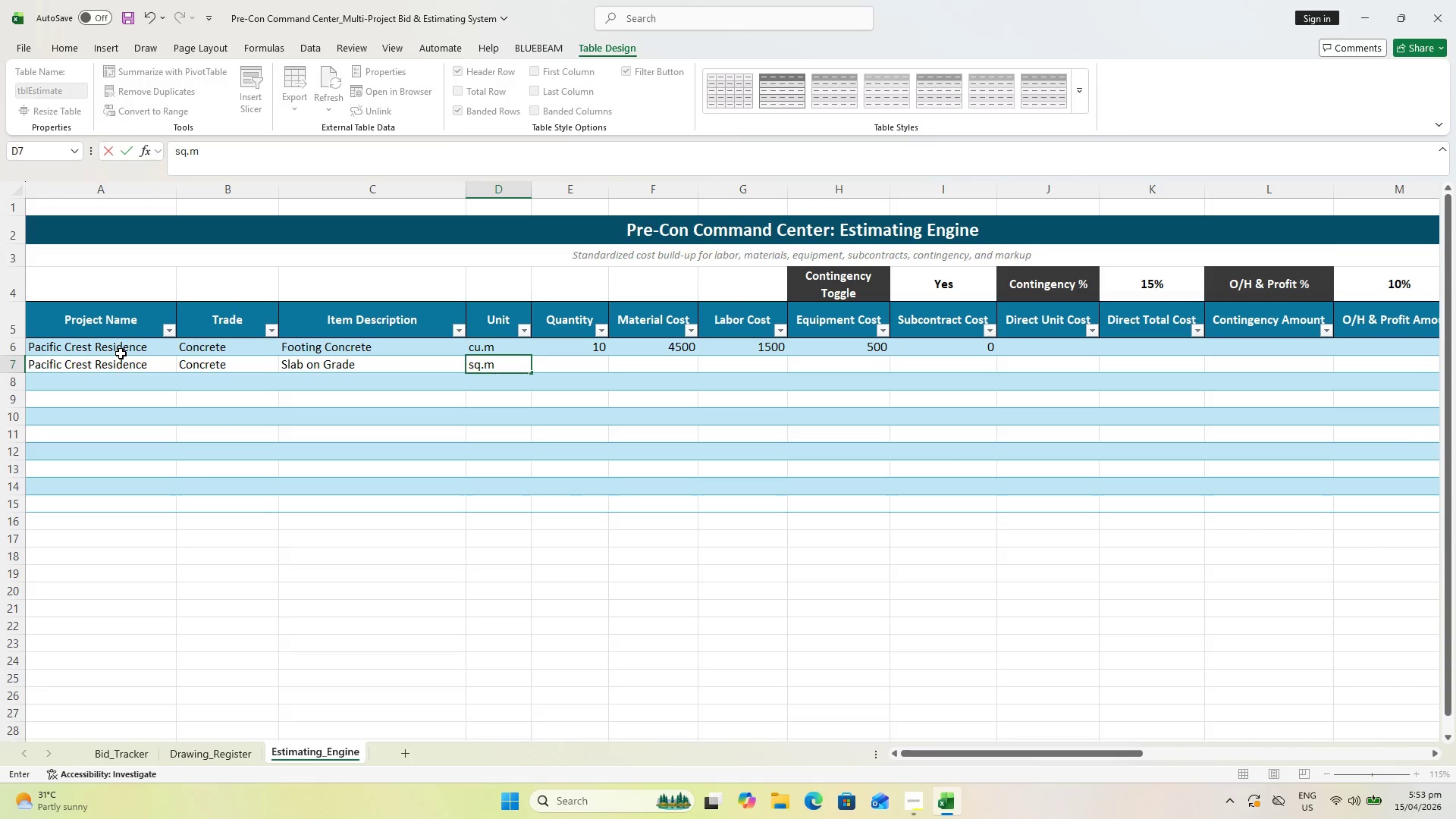 
key(ArrowRight)
 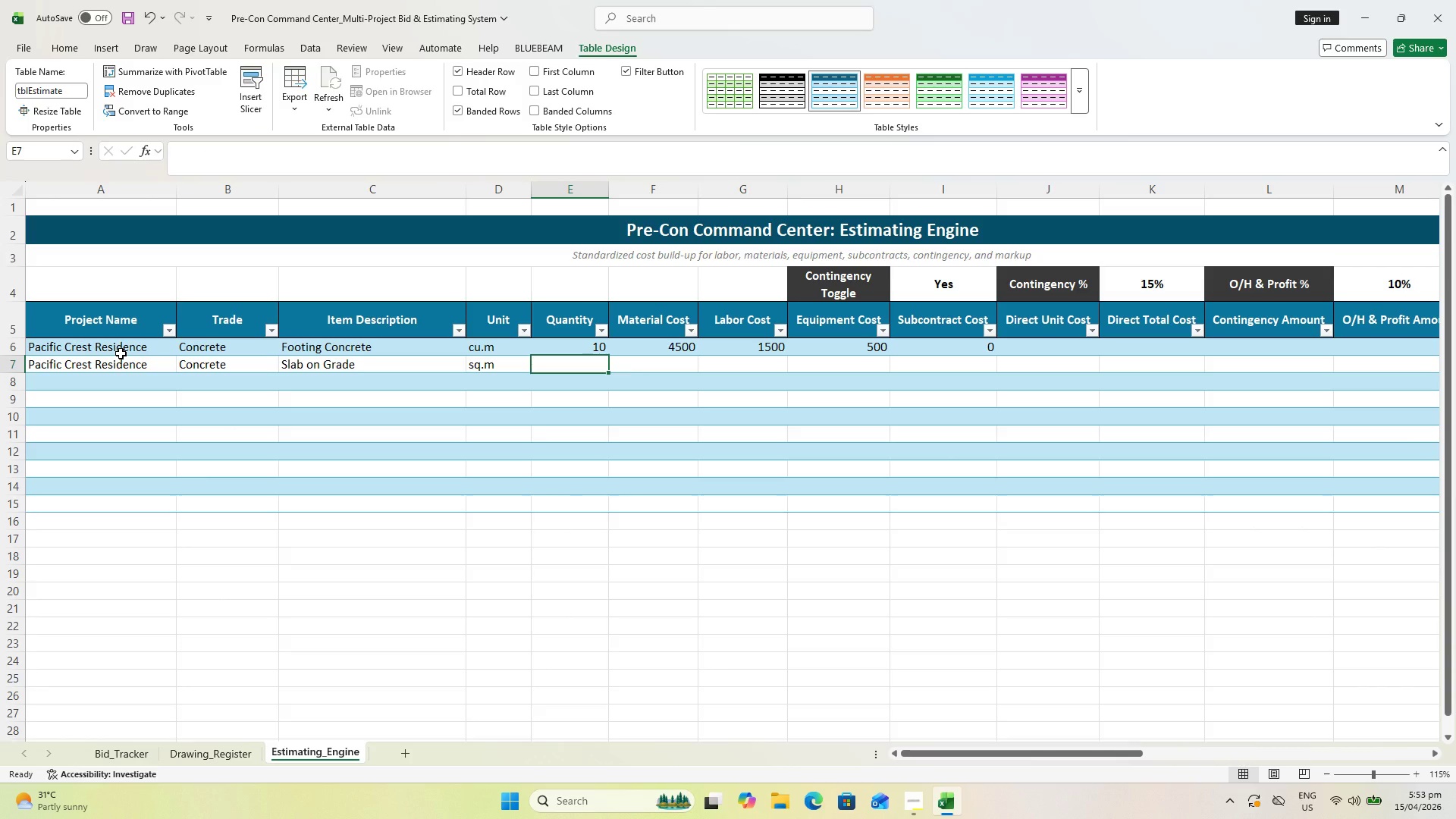 
type(50)
 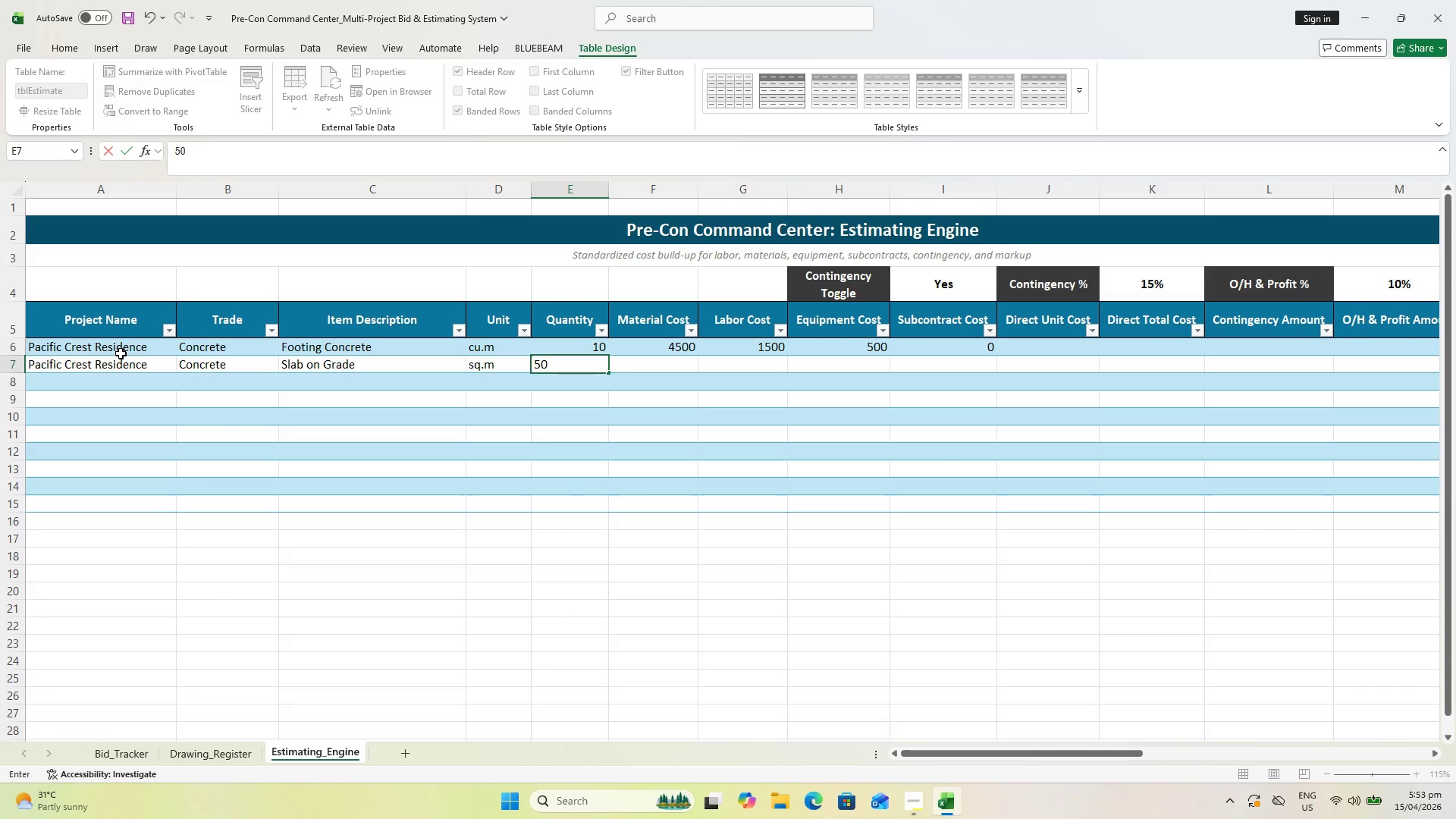 
key(ArrowRight)
 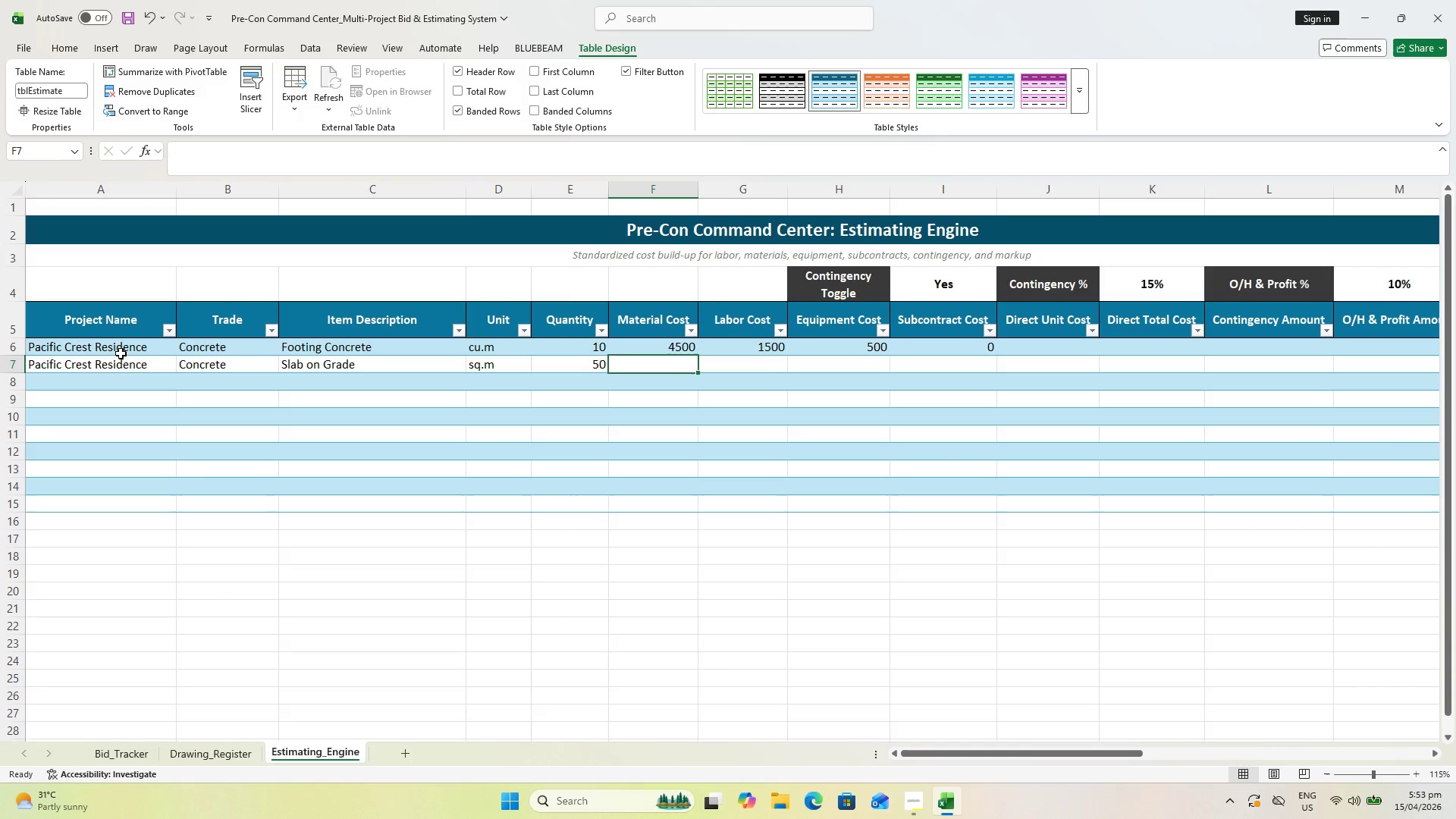 
type(300)
 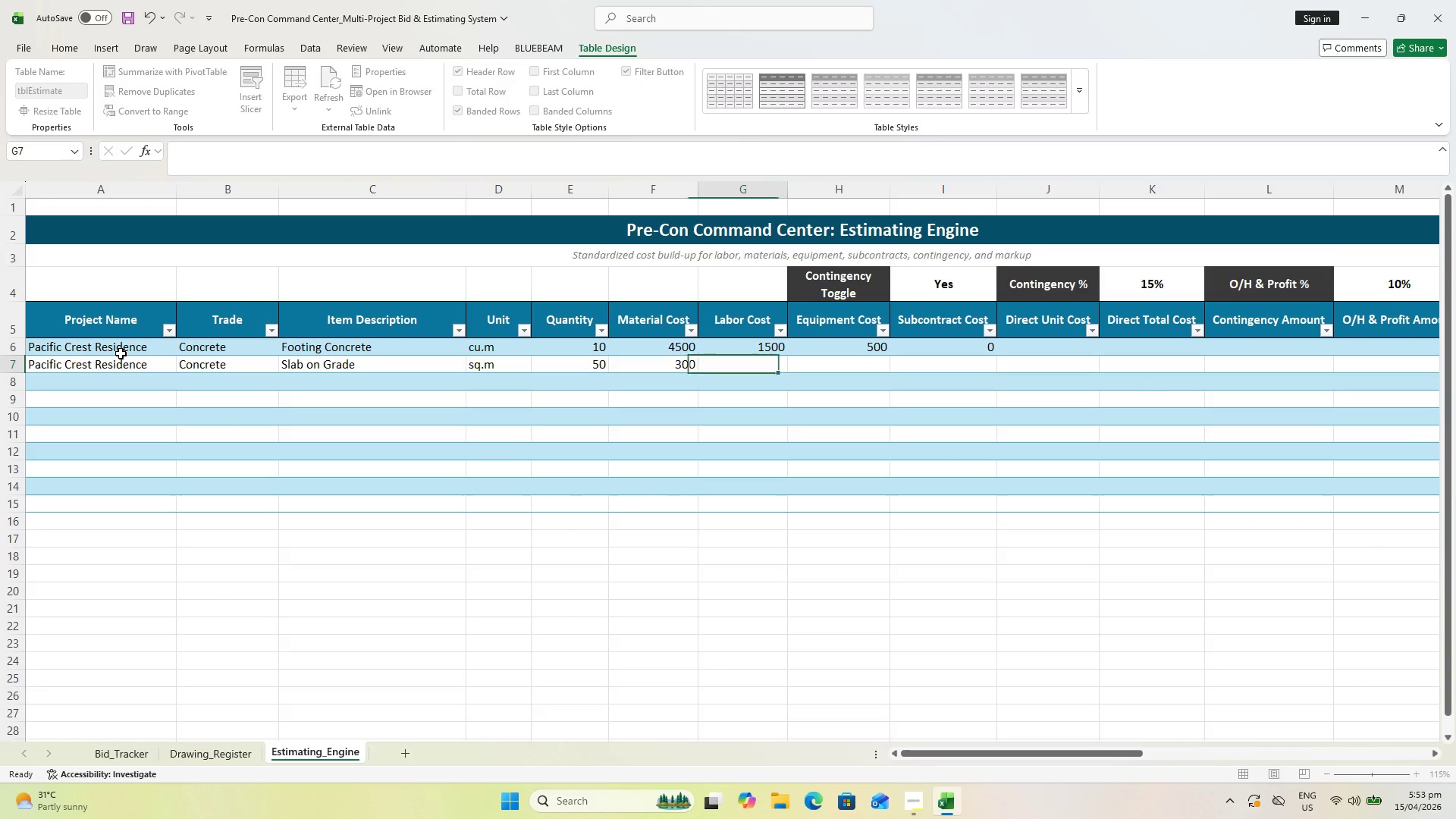 
key(ArrowRight)
 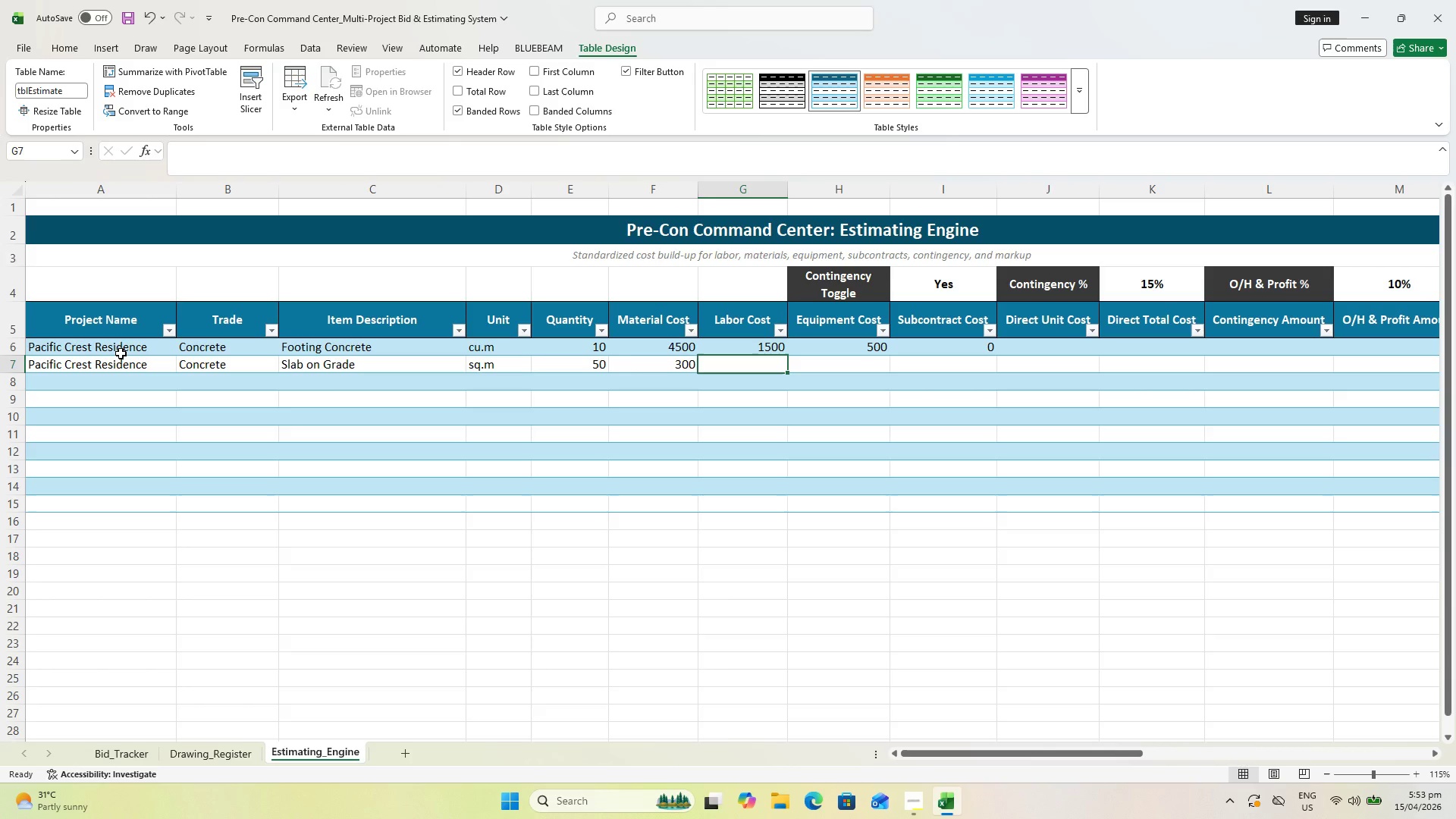 
type(120)
 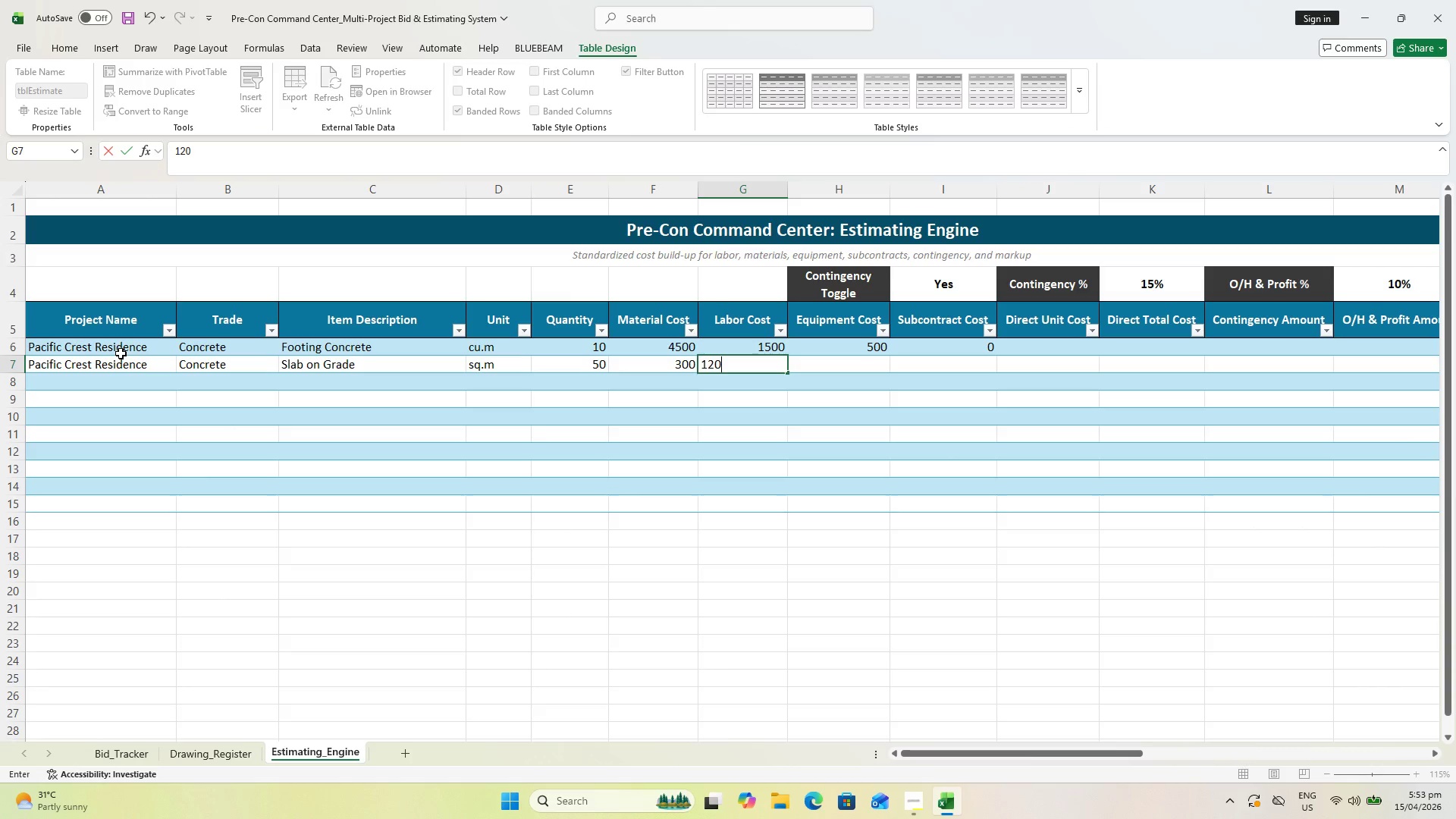 
key(ArrowRight)
 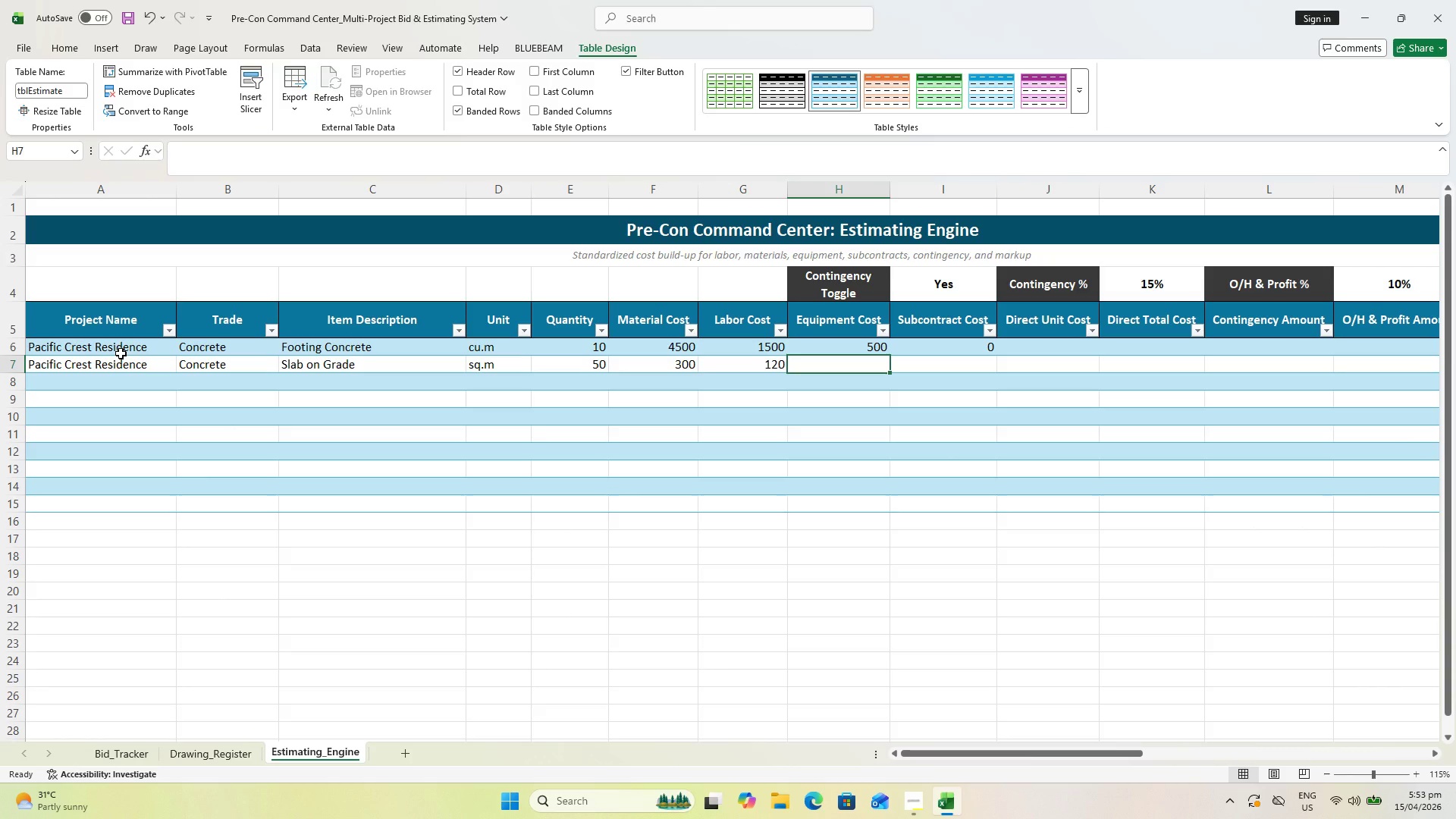 
type(50)
 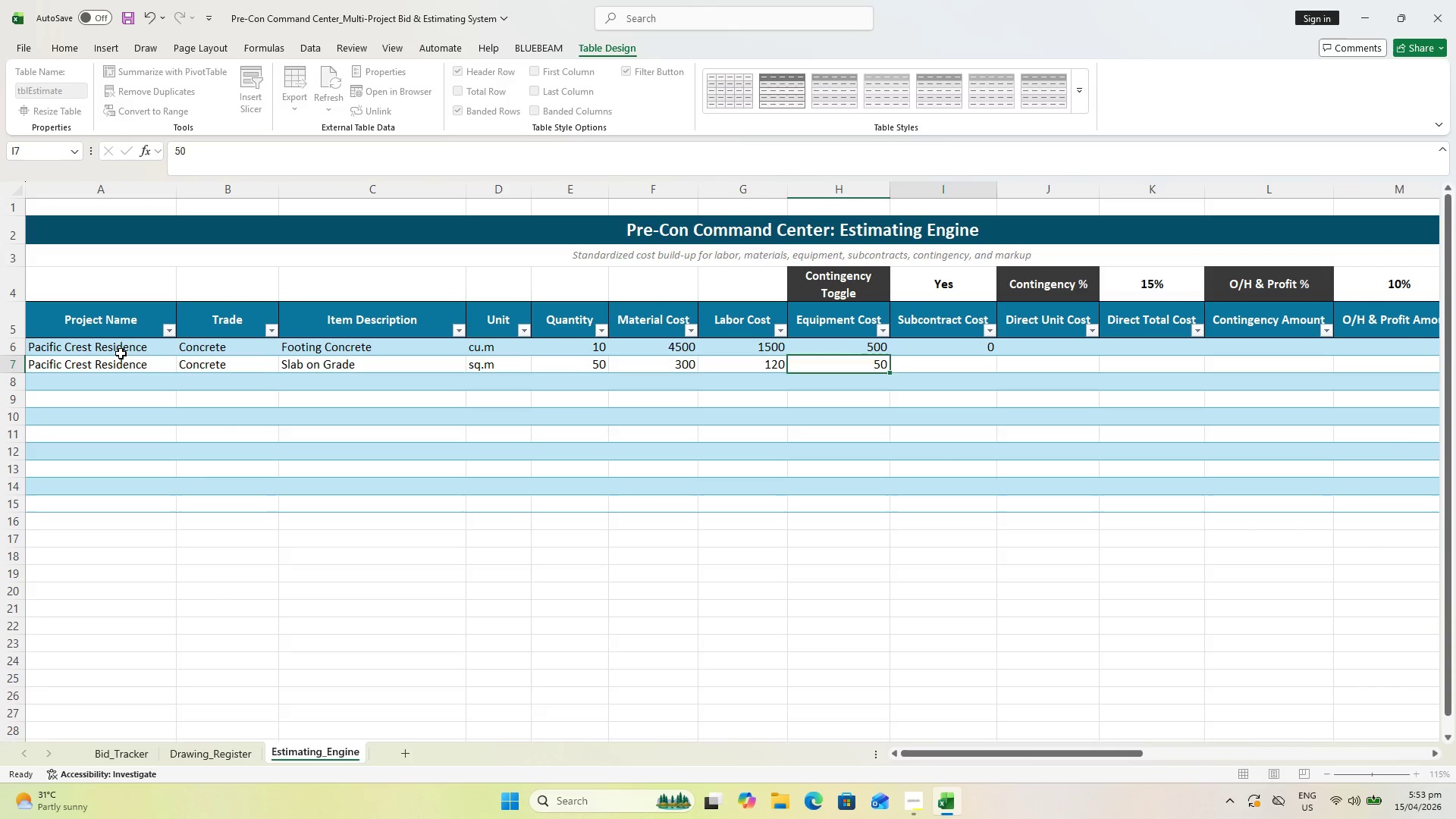 
key(ArrowRight)
 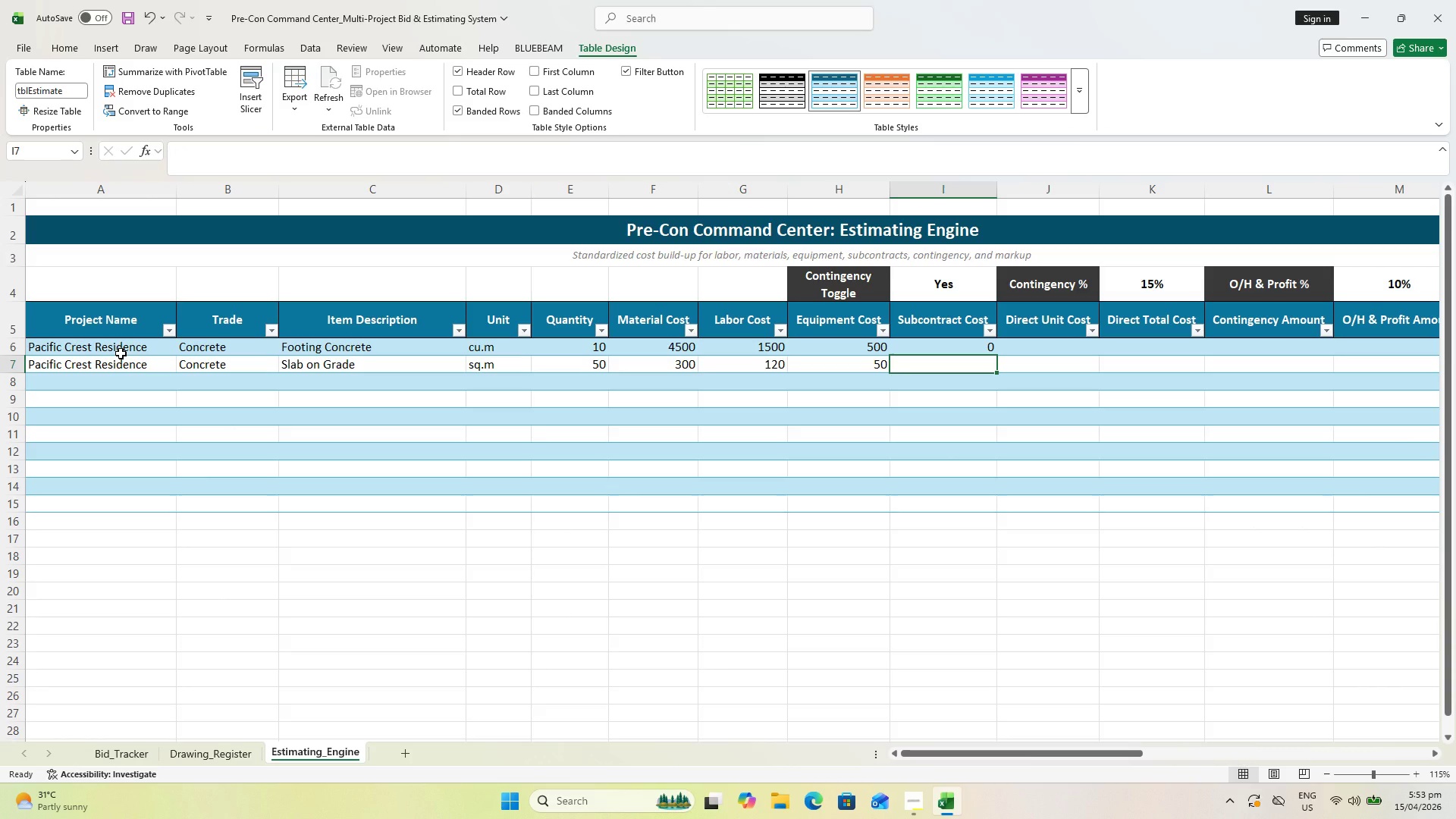 
key(0)
 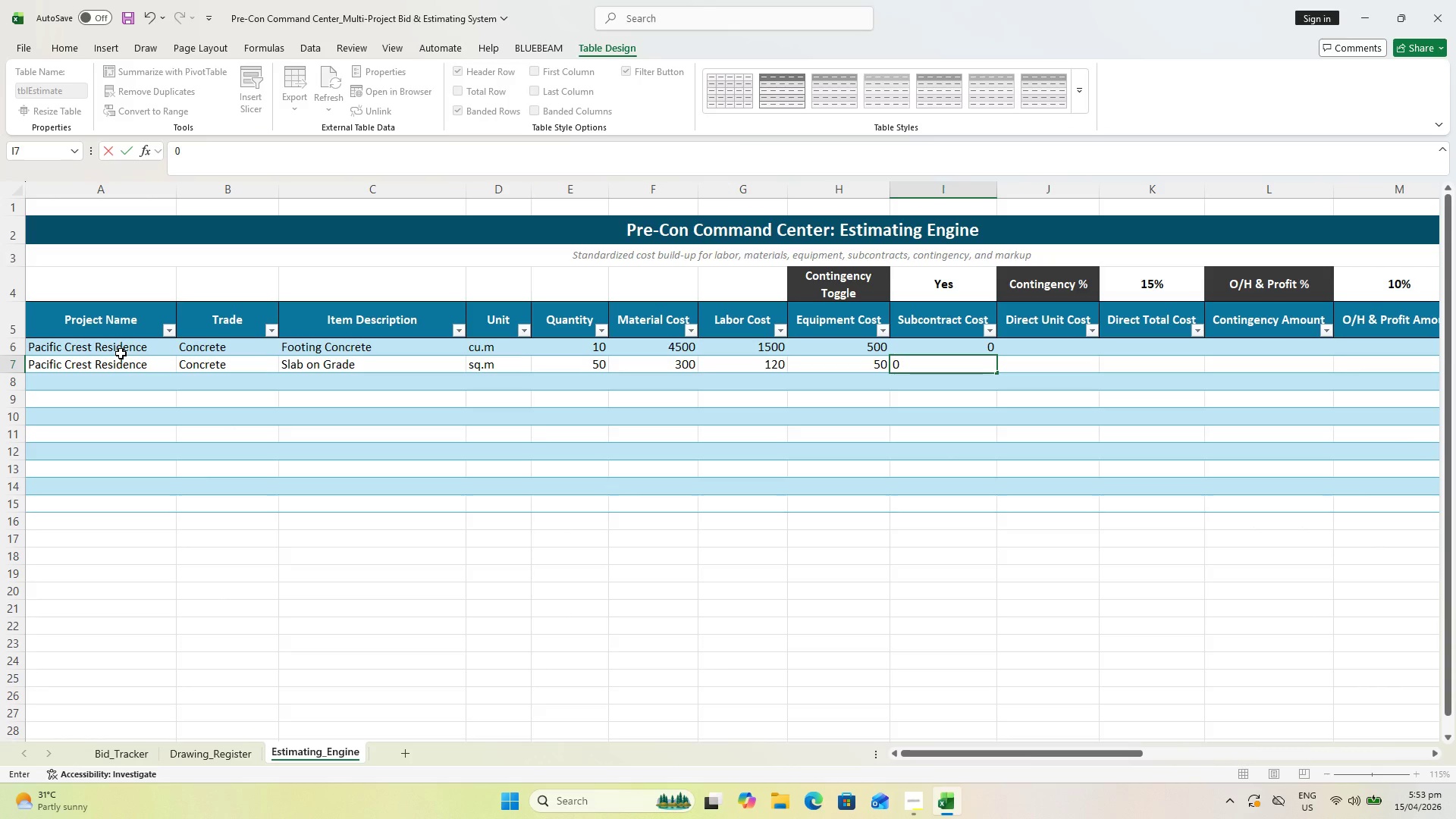 
key(Enter)
 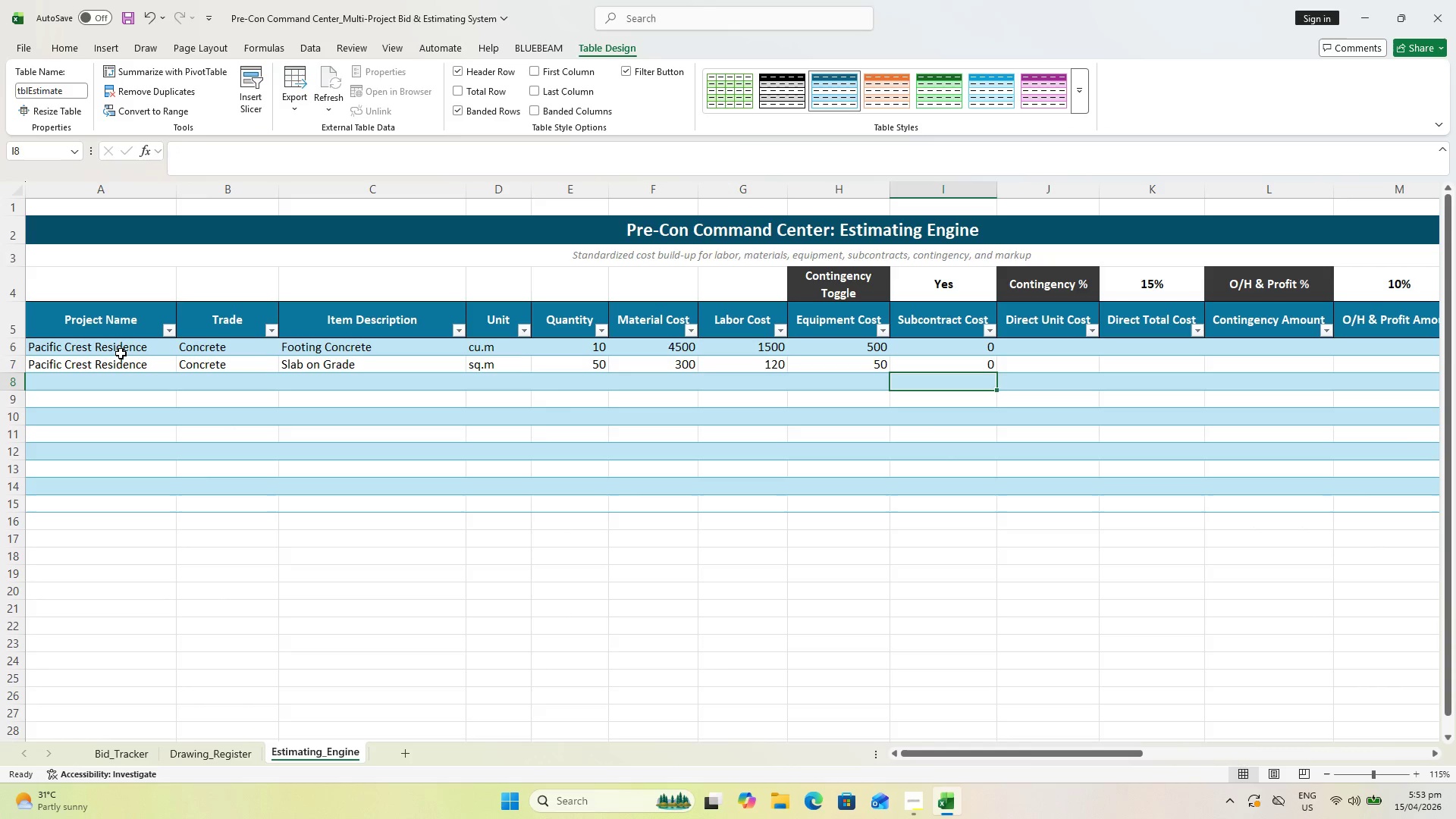 
key(Control+ControlLeft)
 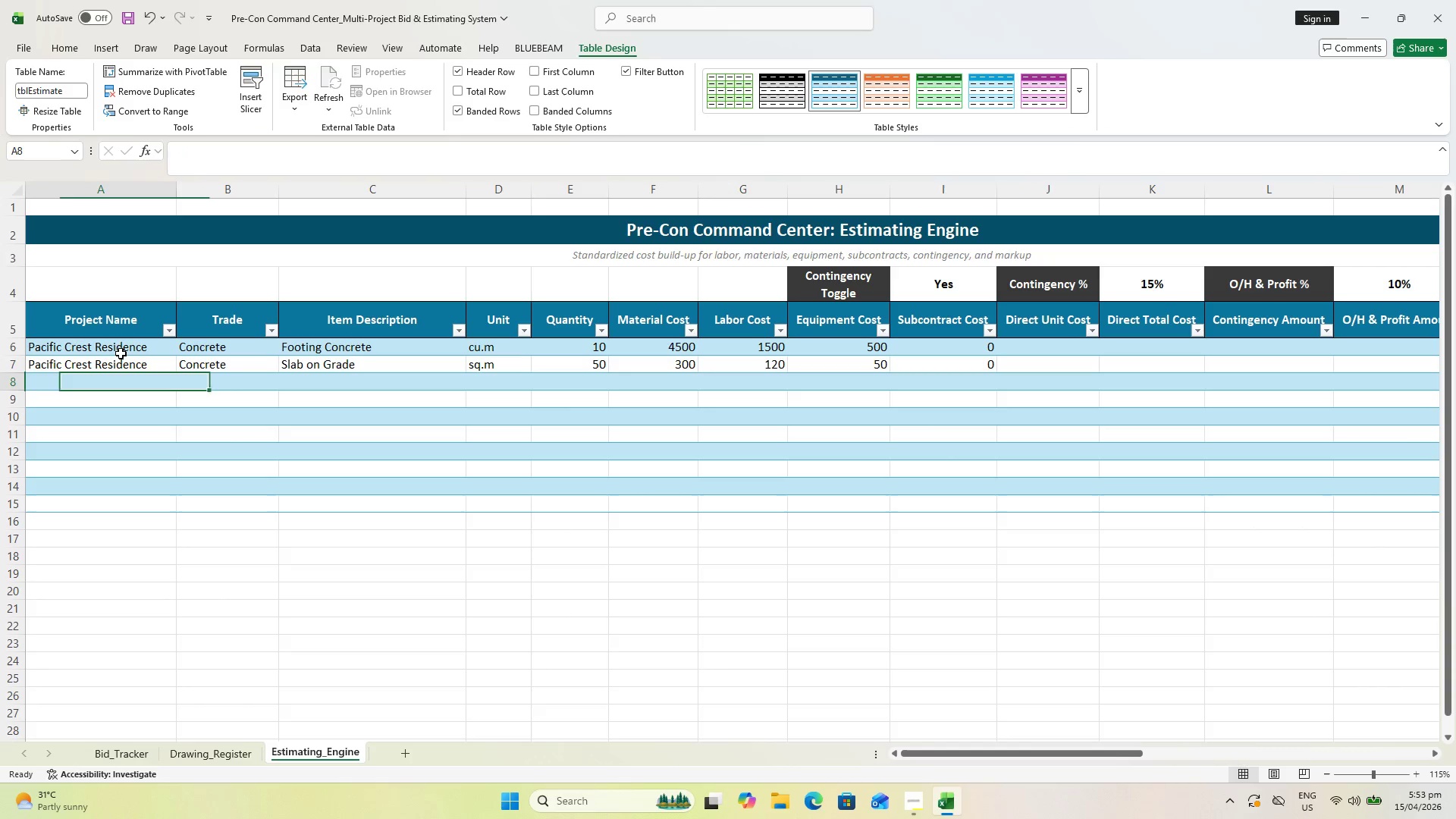 
key(Control+ArrowLeft)
 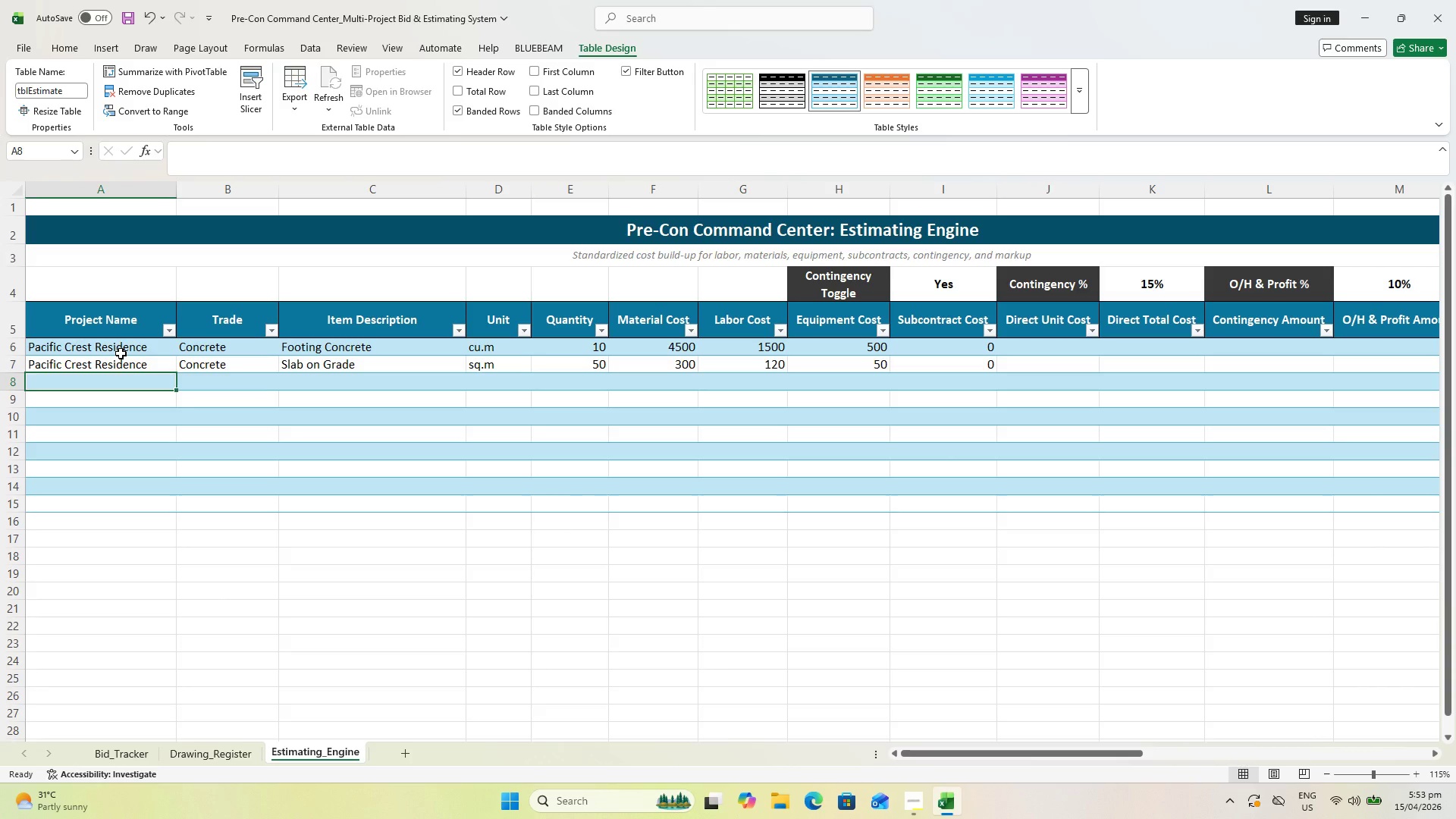 
type(Paci)
 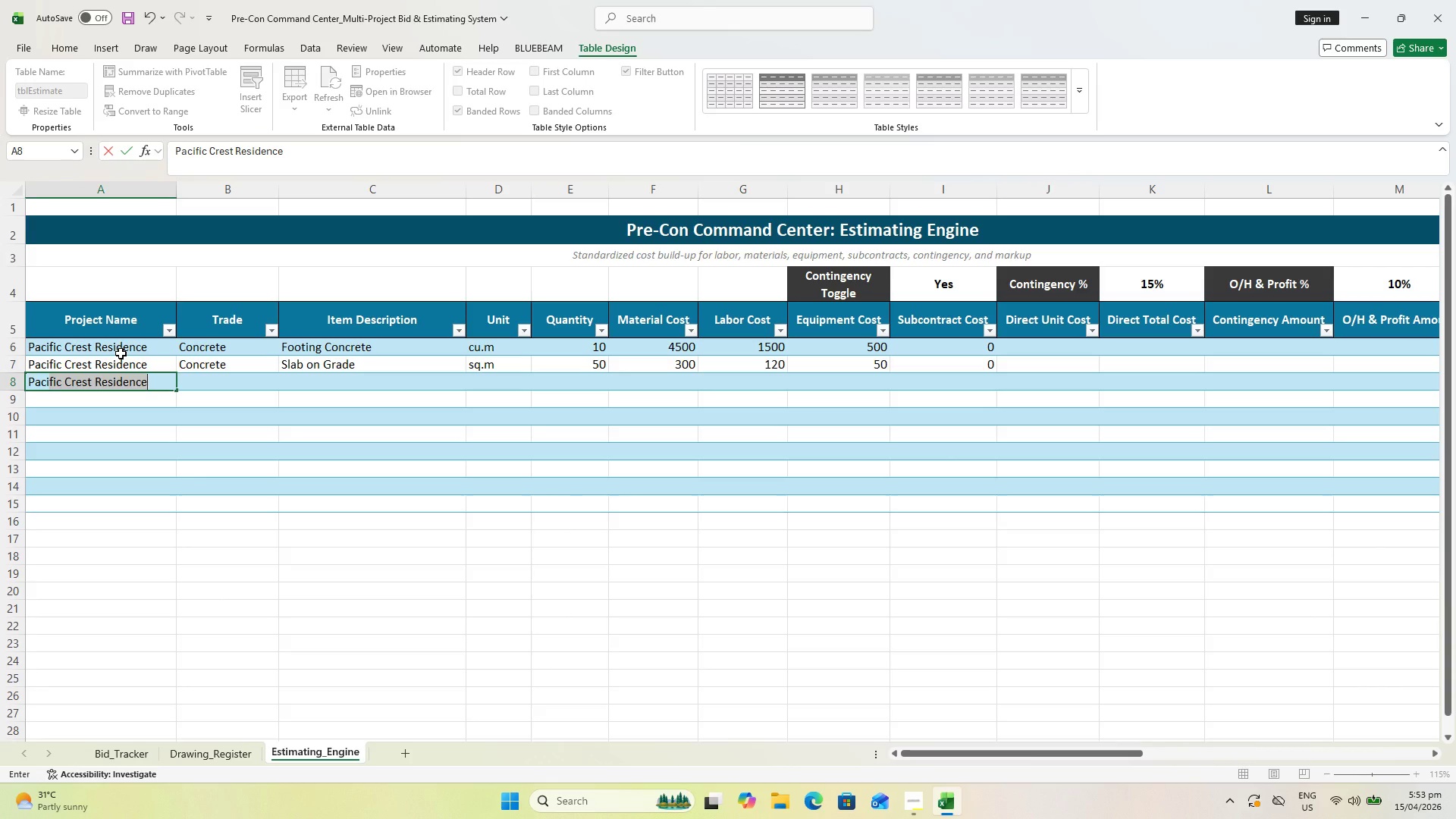 
key(ArrowRight)
 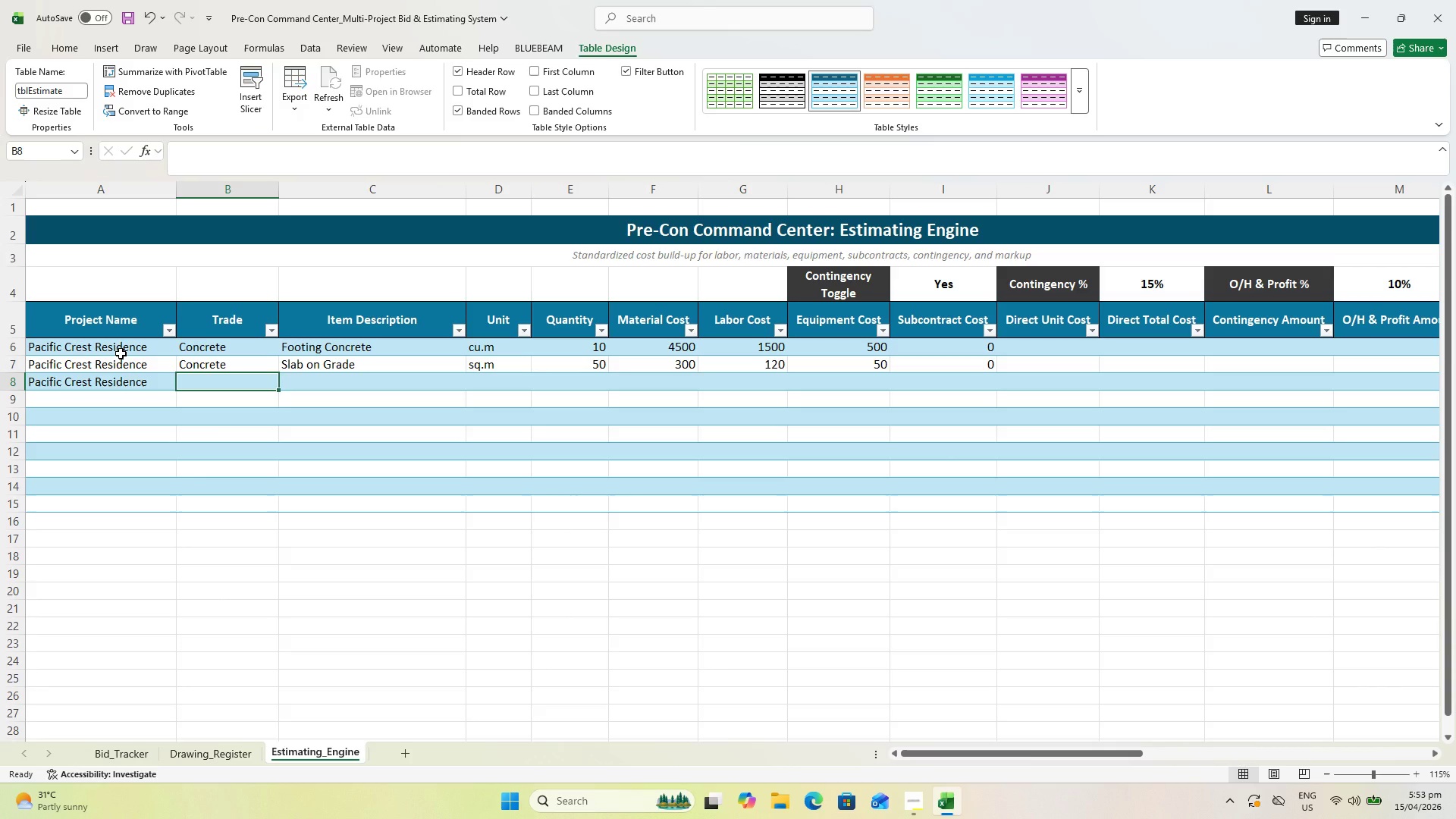 
type(Structural)
 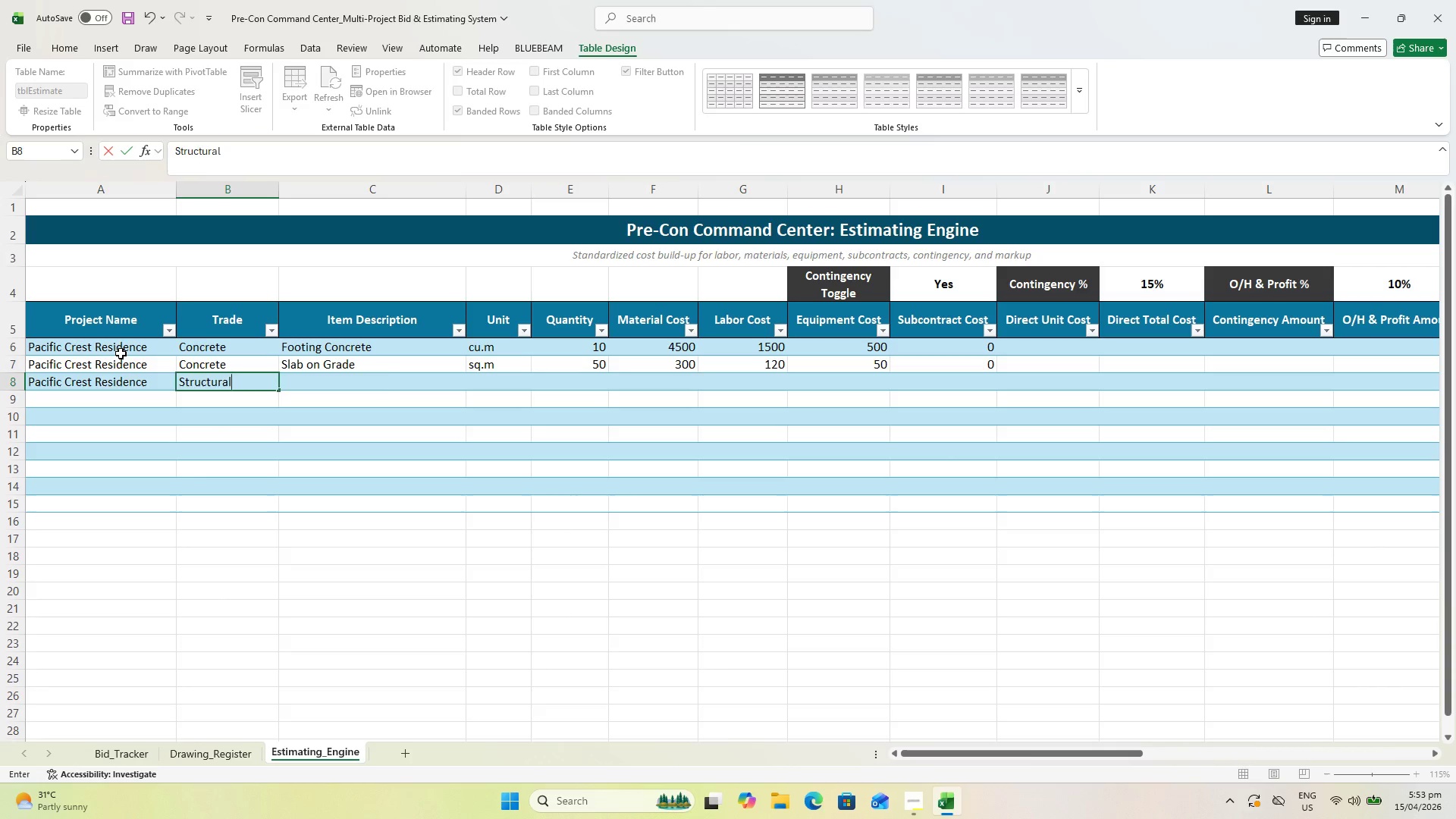 
key(ArrowRight)
 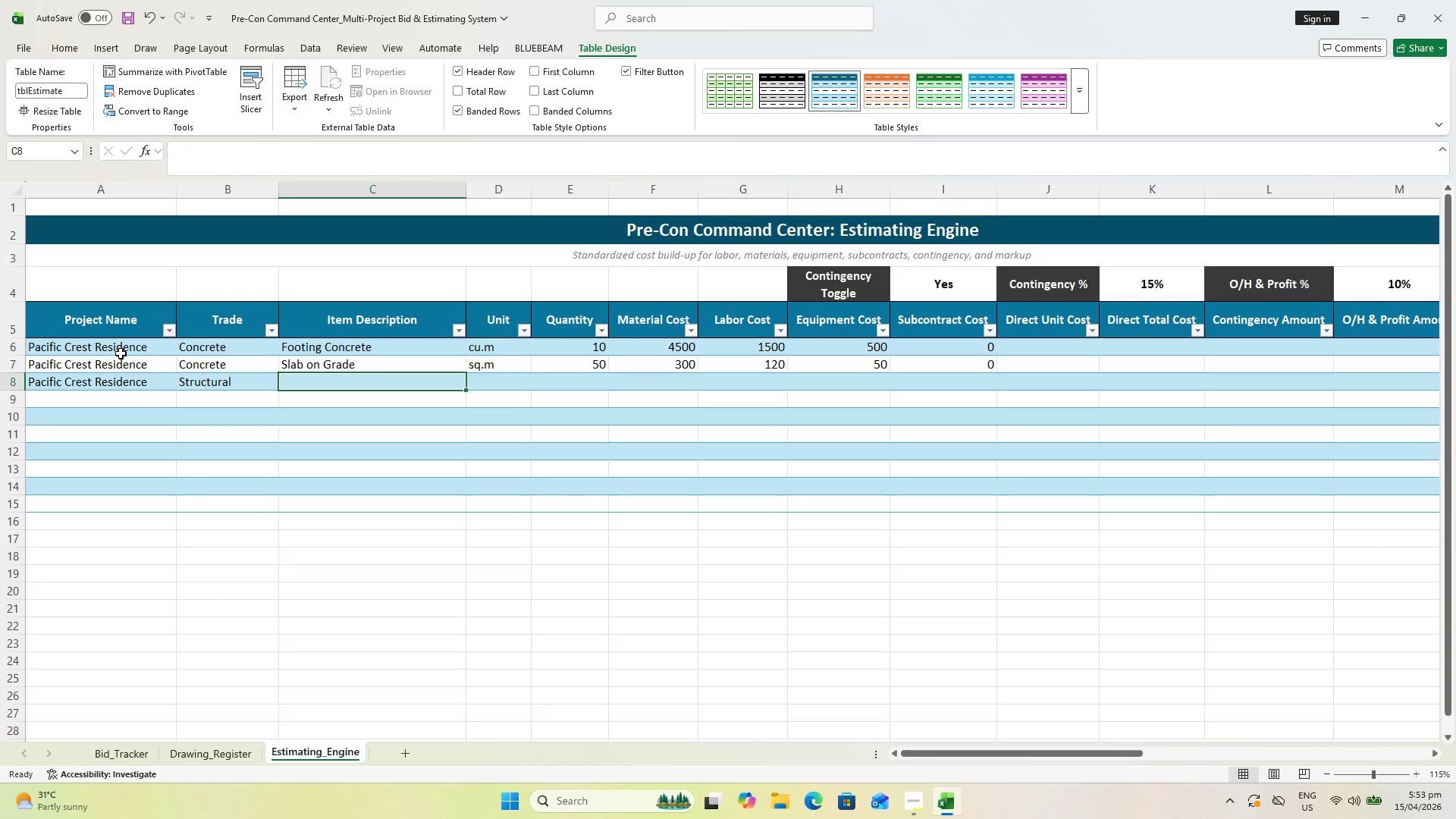 
type(Reinforce)
key(Backspace)
type(ed Coluymn)
key(Backspace)
key(Backspace)
key(Backspace)
type(mn)
 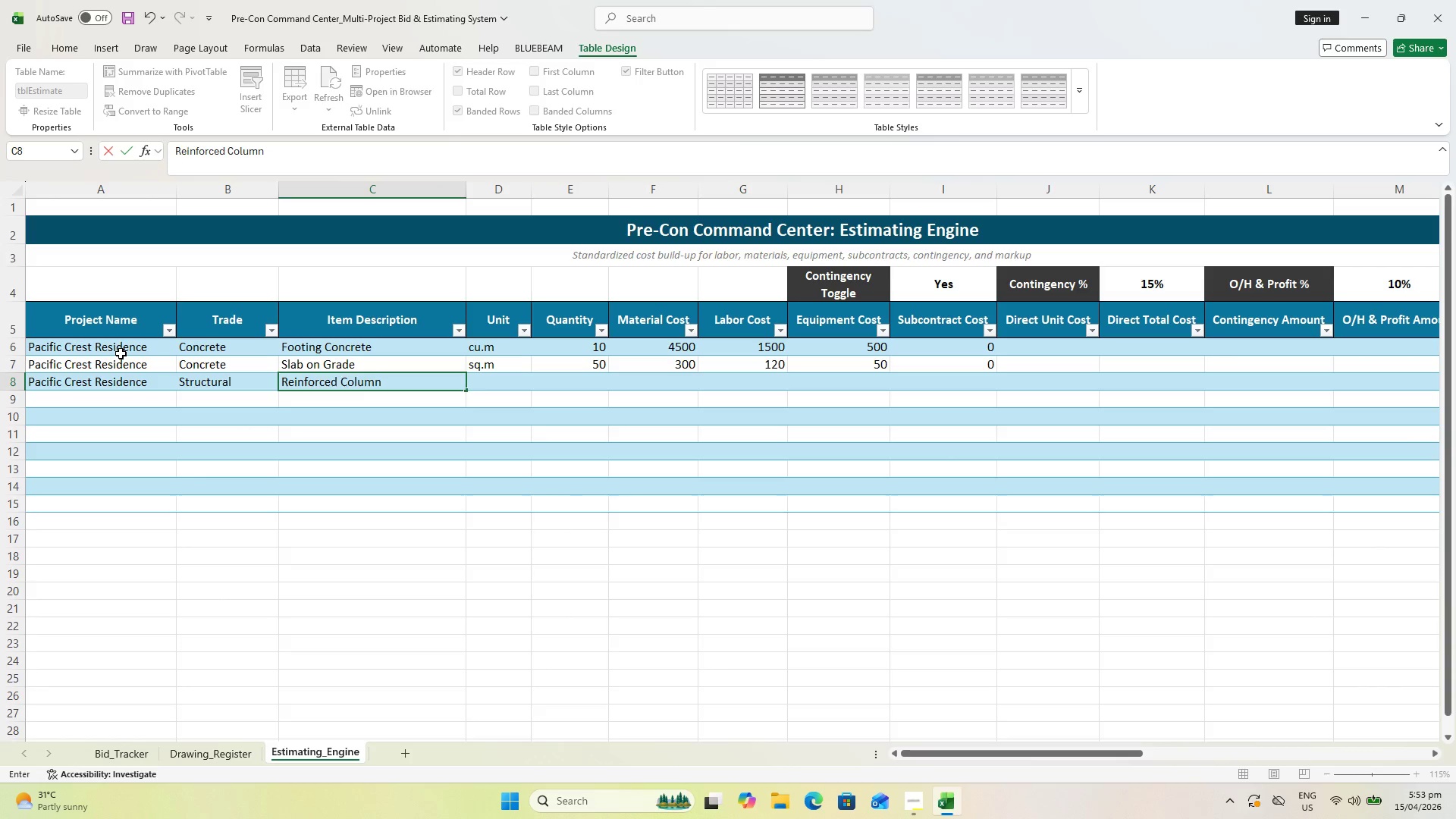 
key(ArrowRight)
 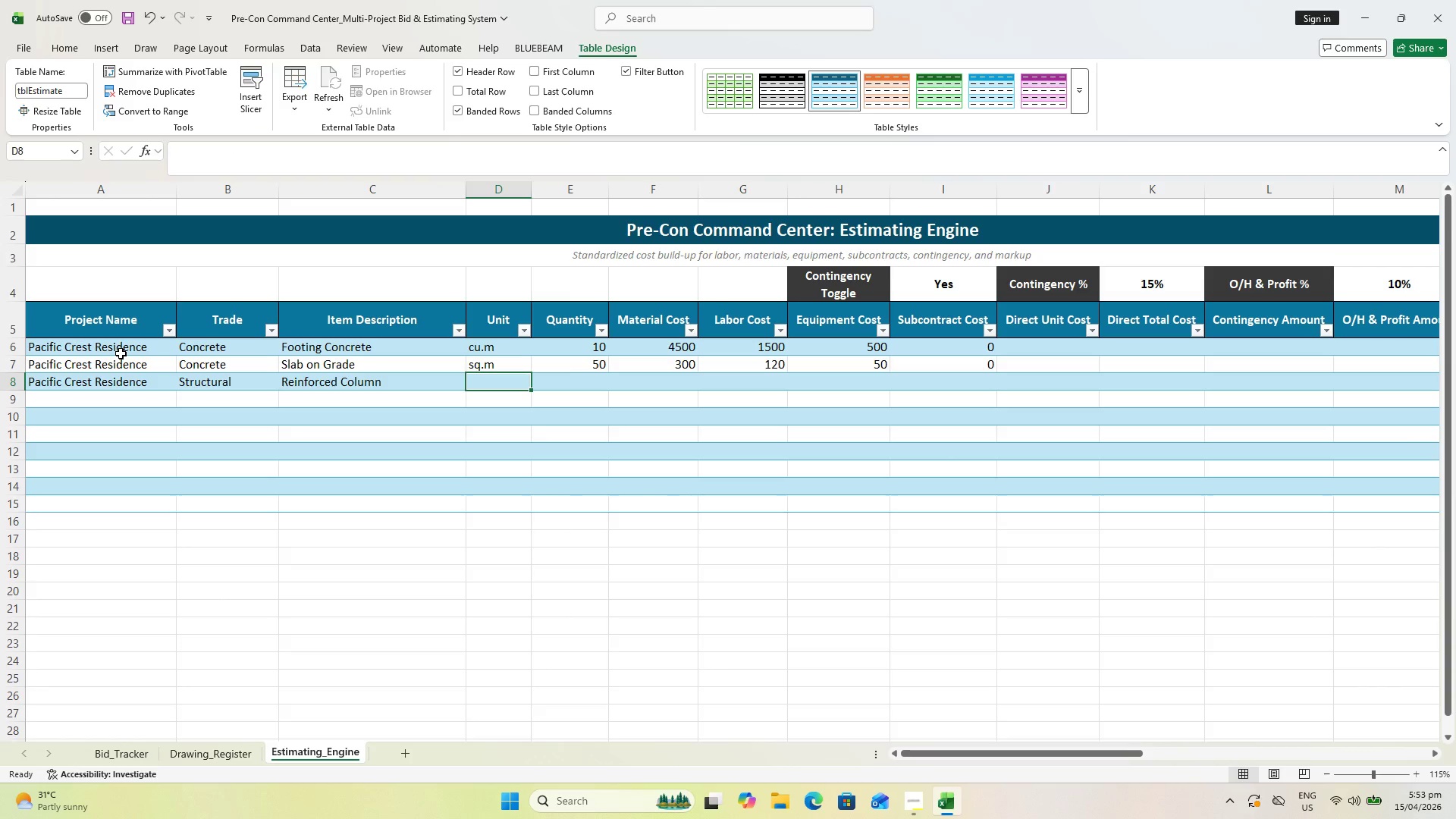 
type(cu.m)
 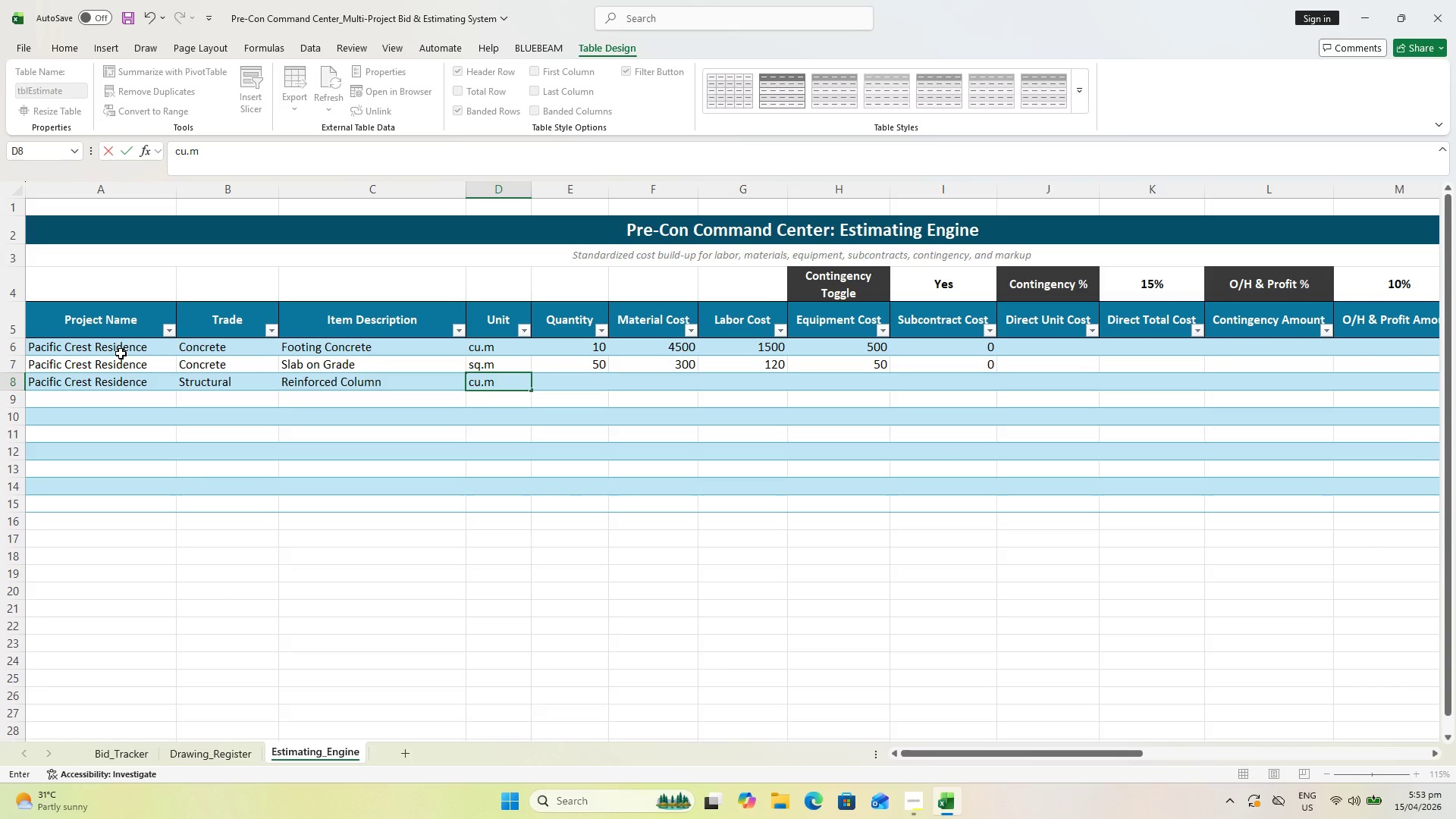 
key(ArrowRight)
 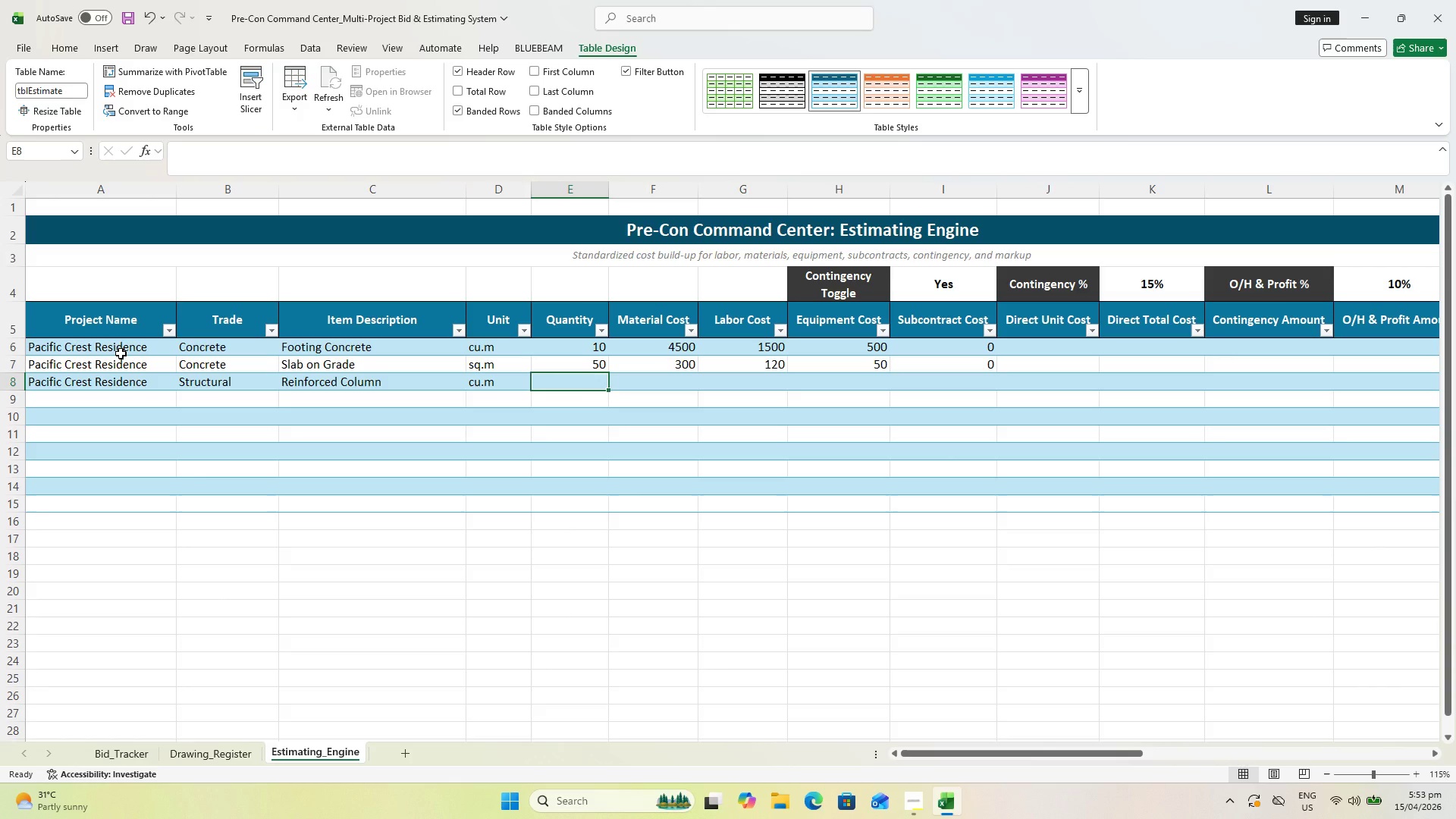 
key(8)
 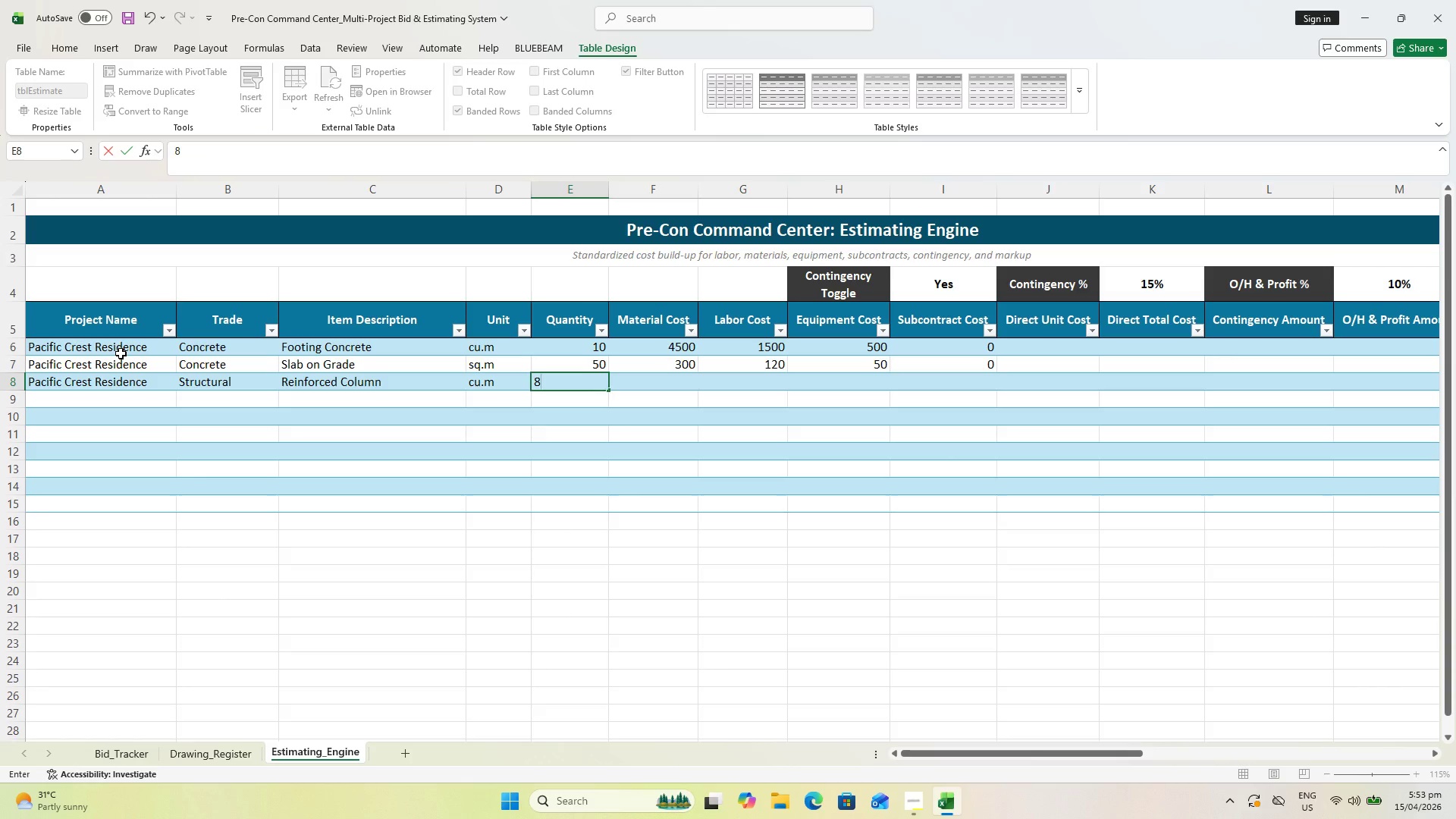 
key(ArrowRight)
 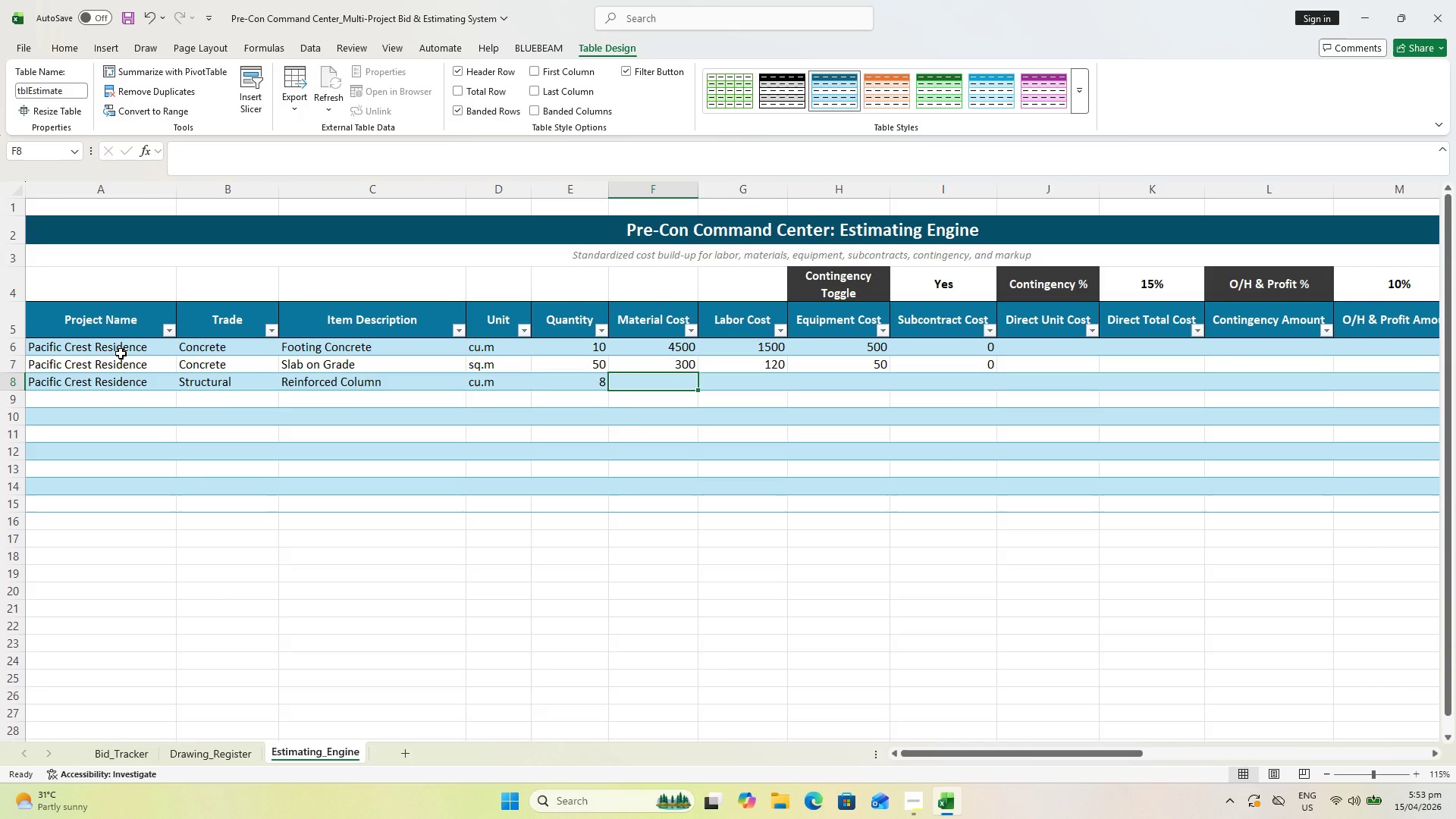 
type(5000)
 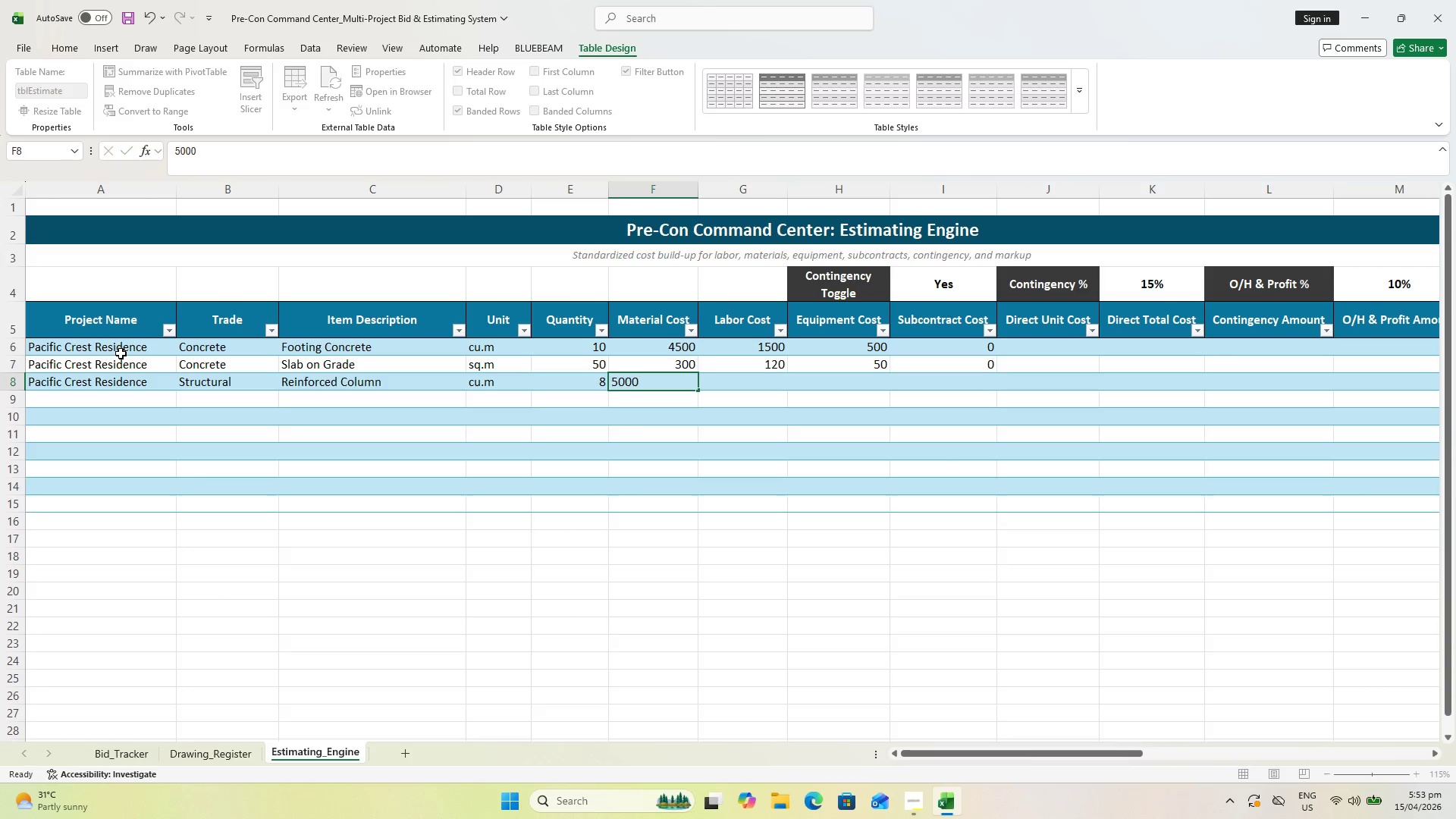 
key(ArrowRight)
 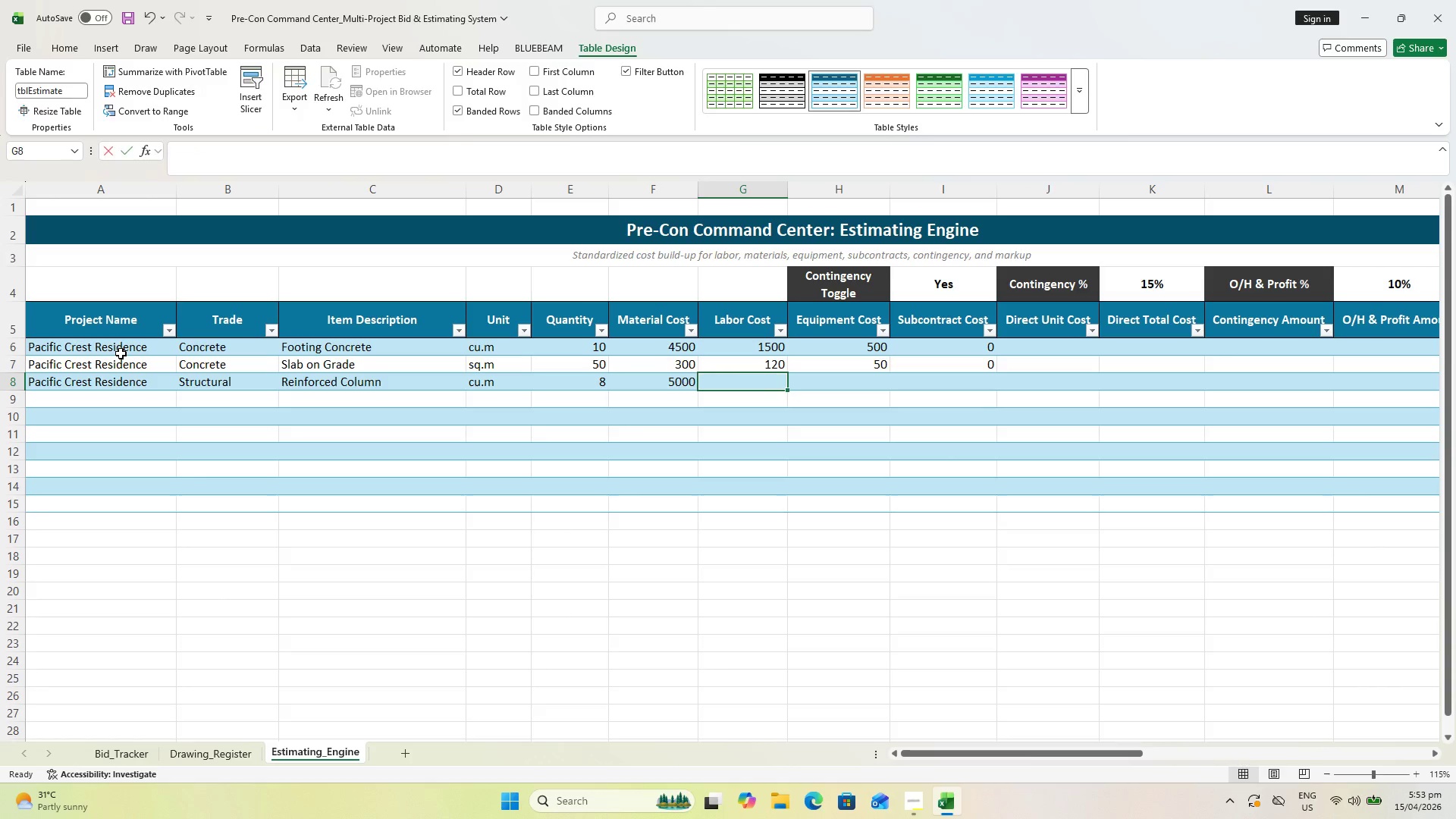 
type(1800)
 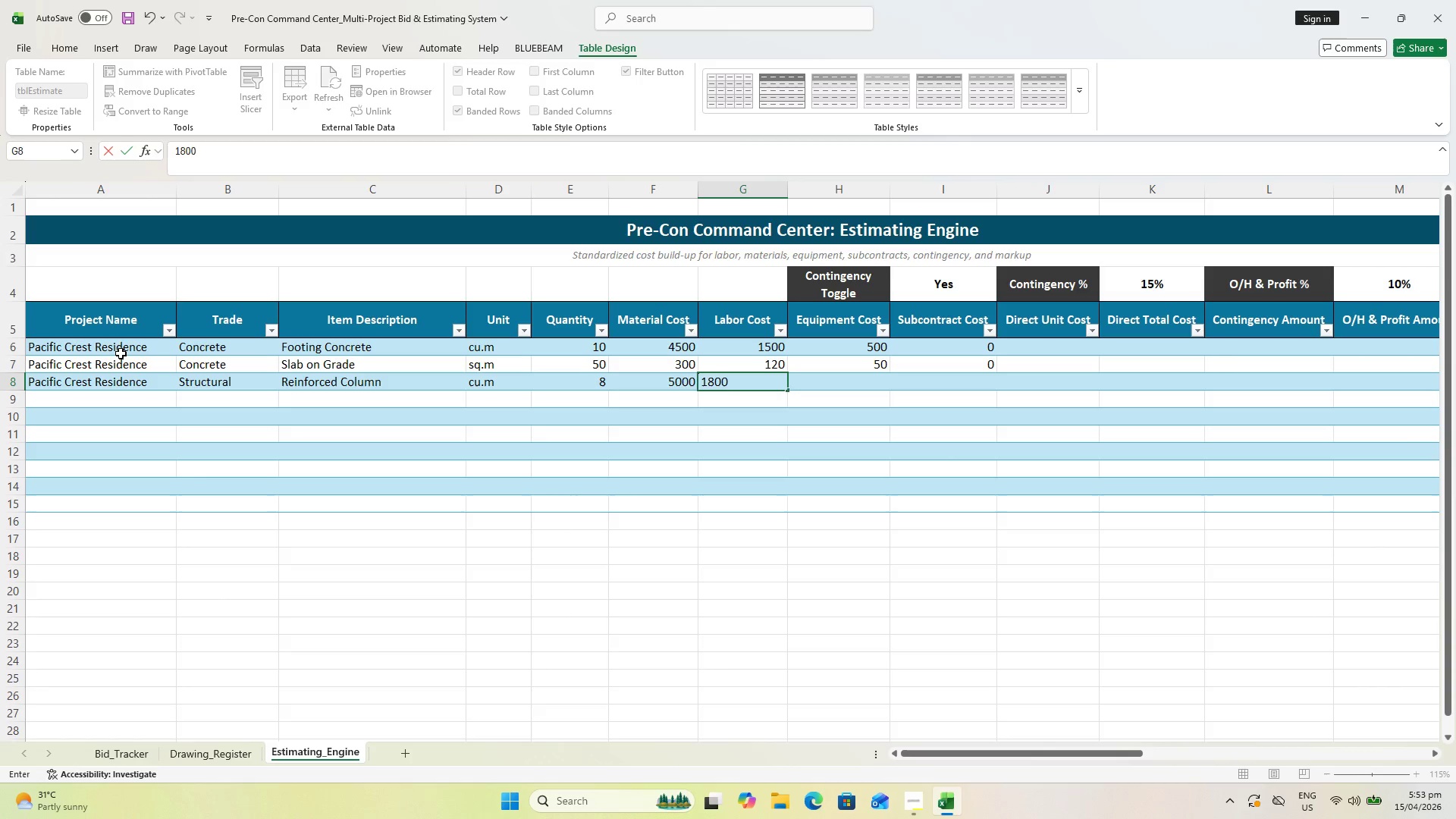 
key(ArrowRight)
 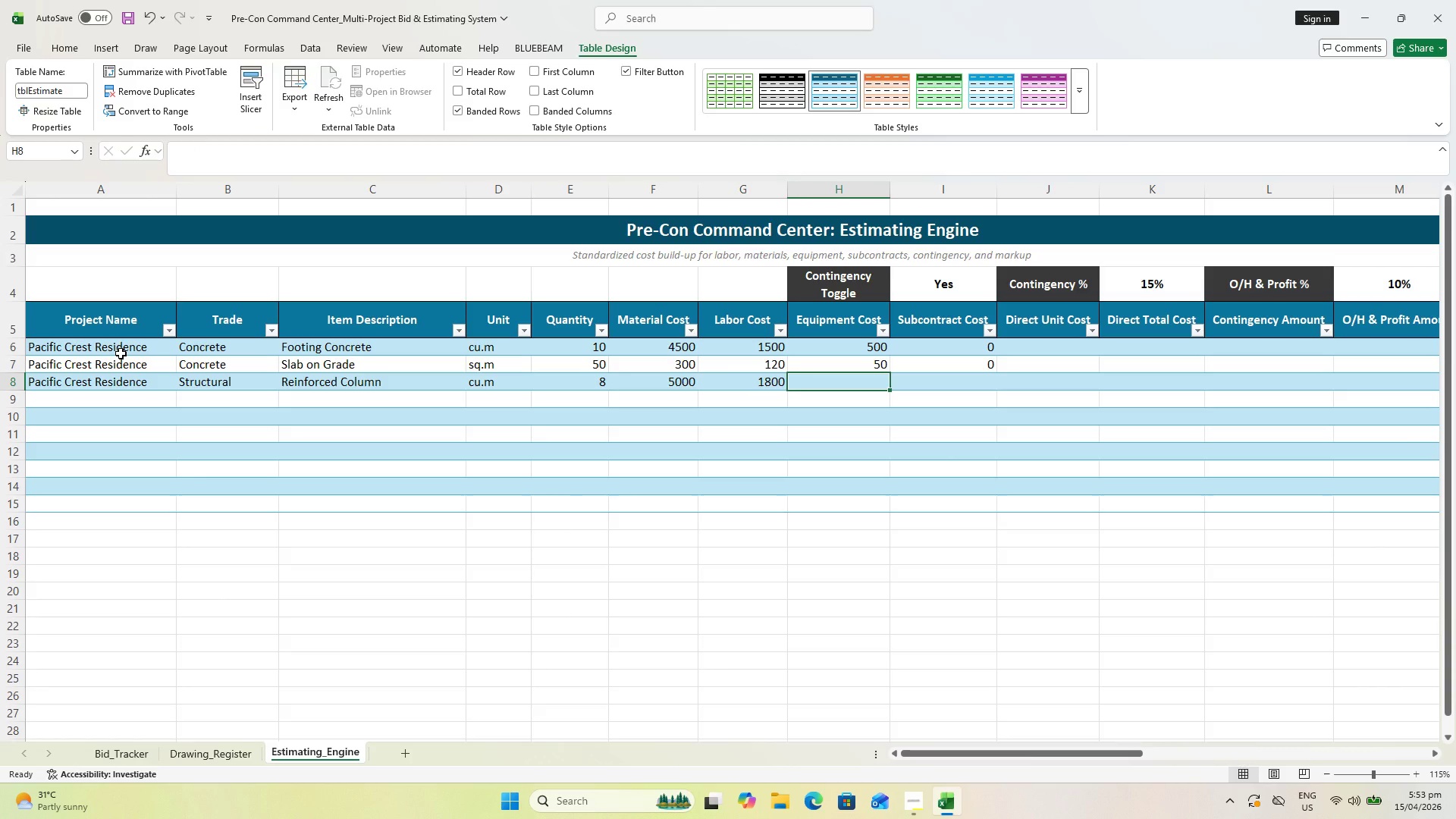 
type(600)
 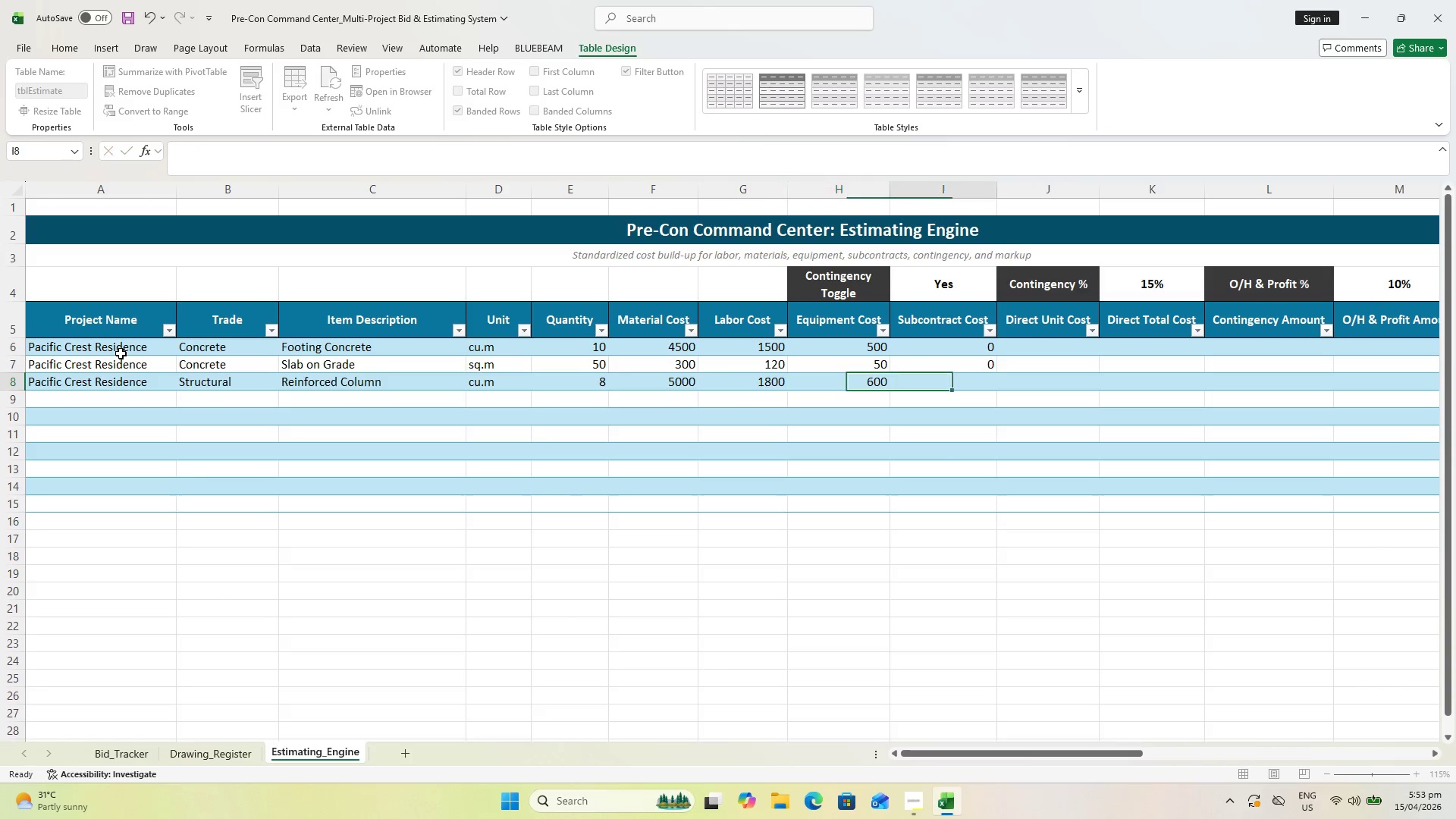 
key(ArrowRight)
 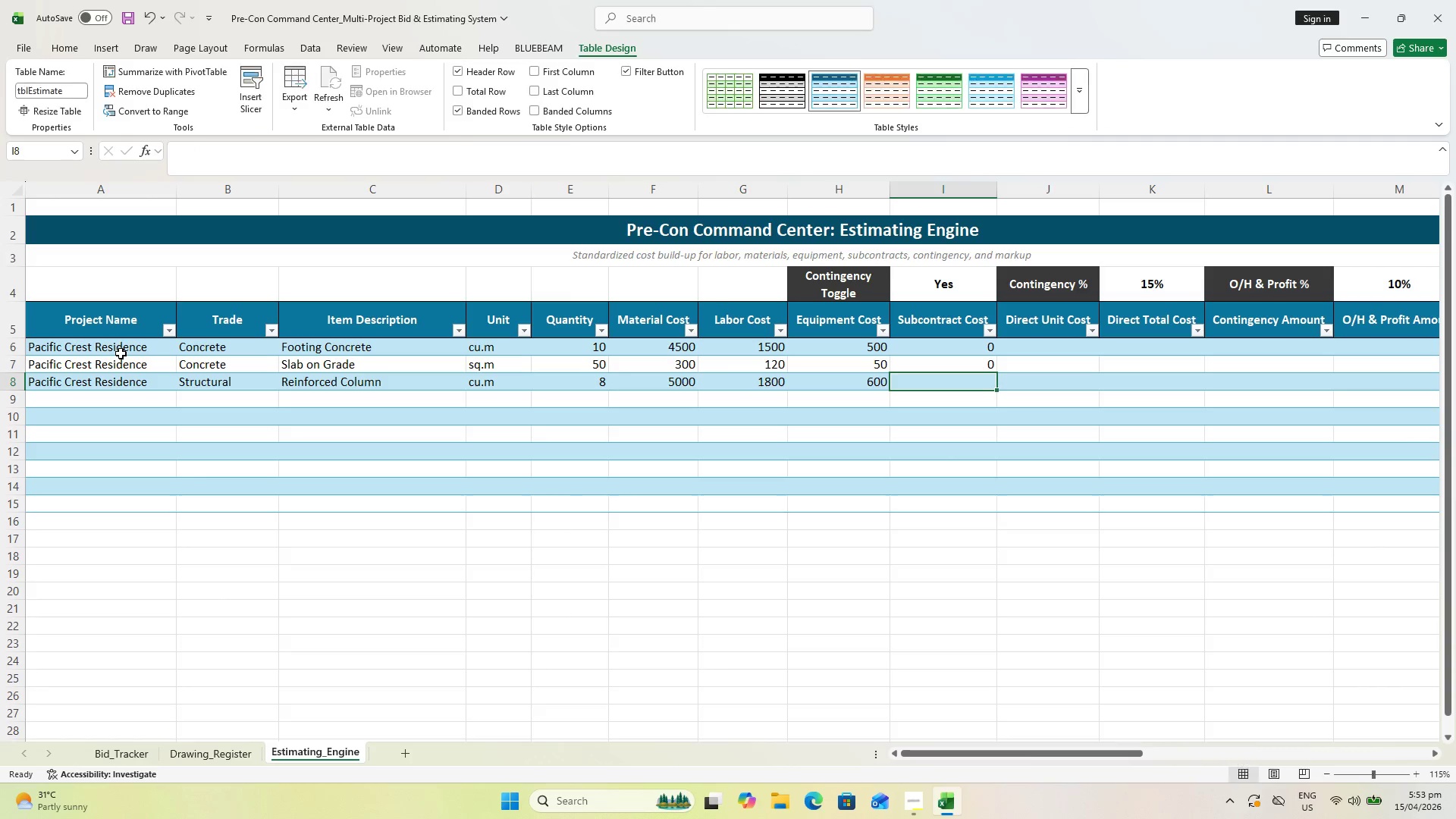 
key(0)
 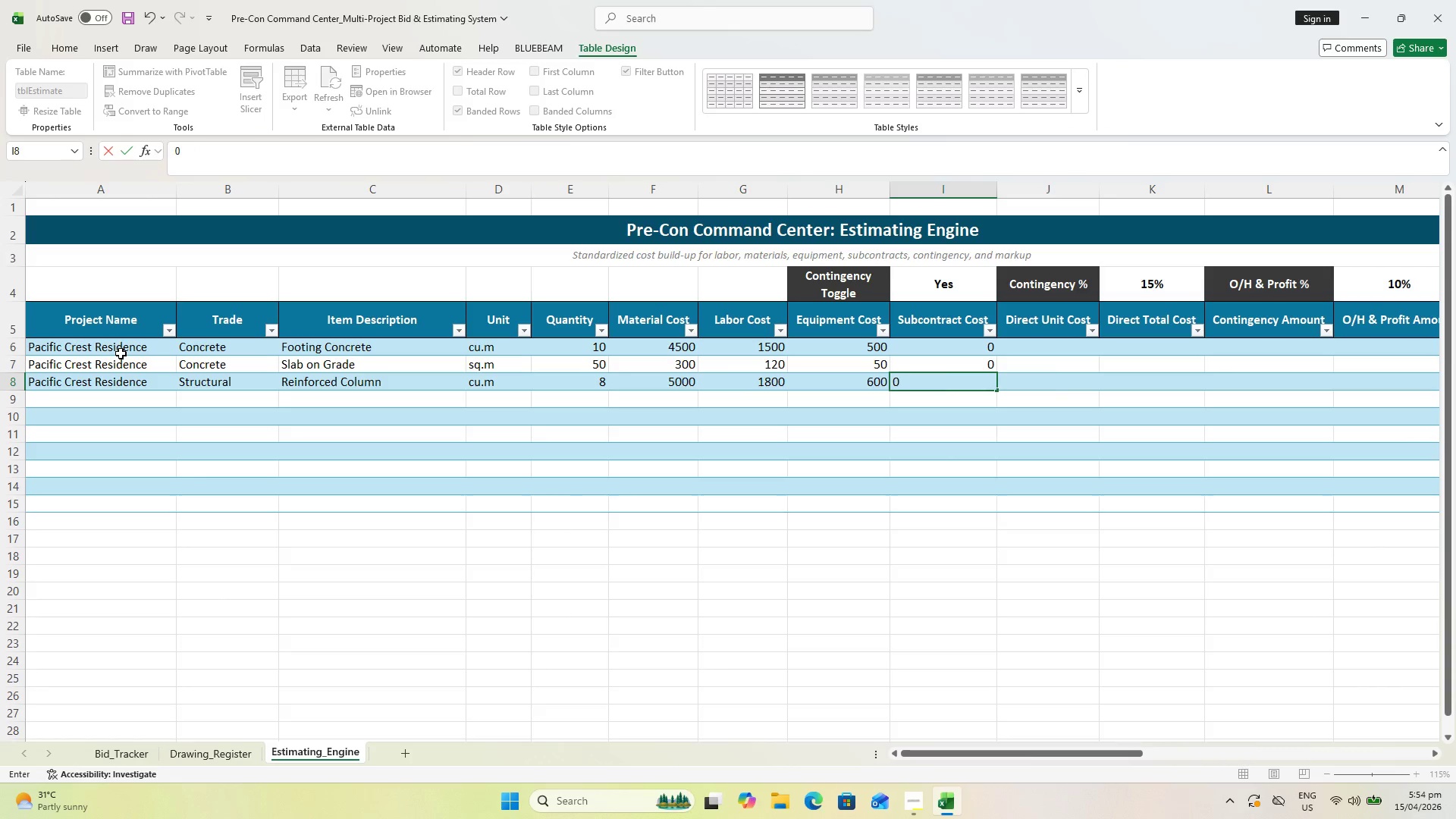 
key(ArrowRight)
 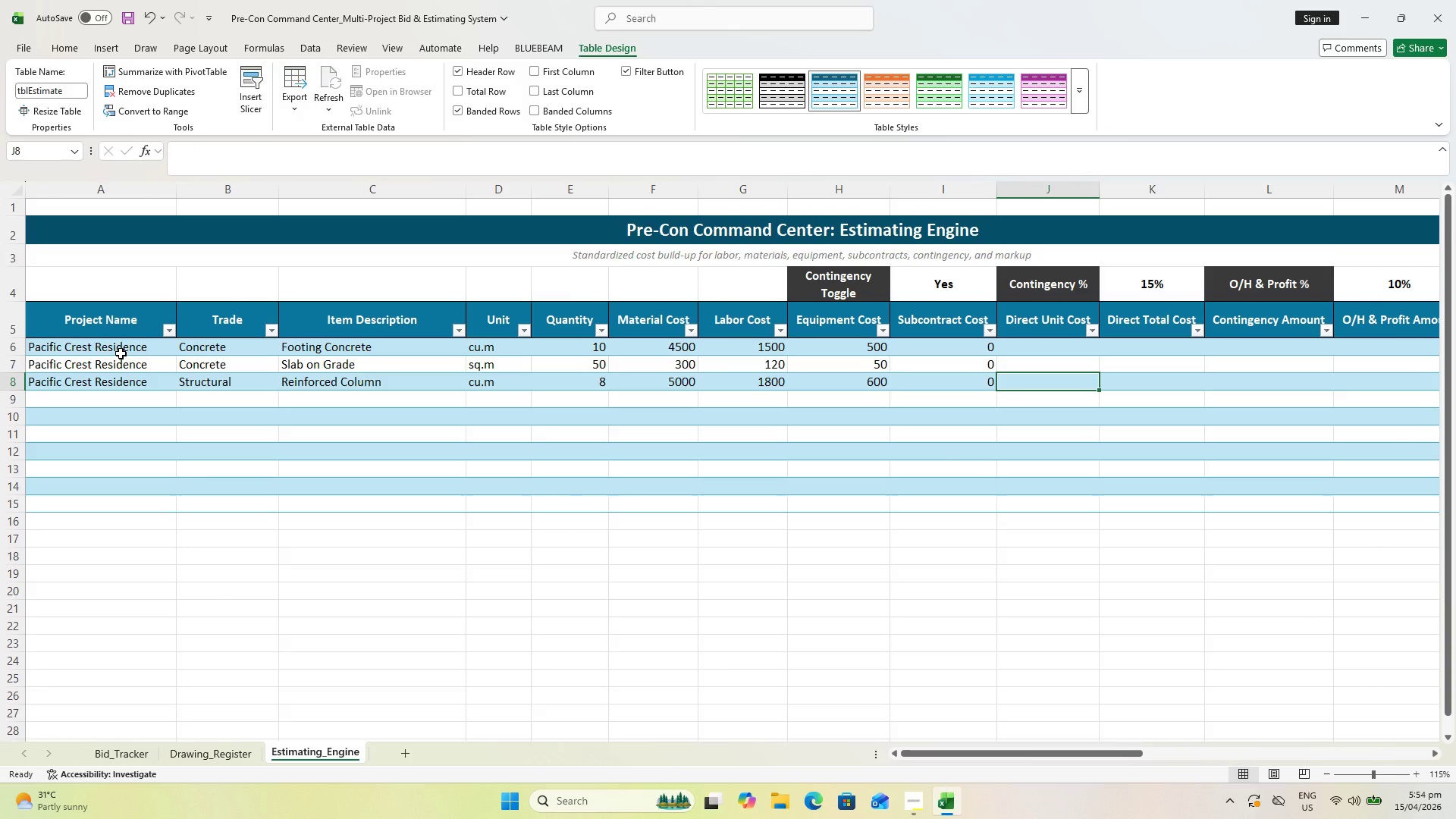 
key(Control+ControlLeft)
 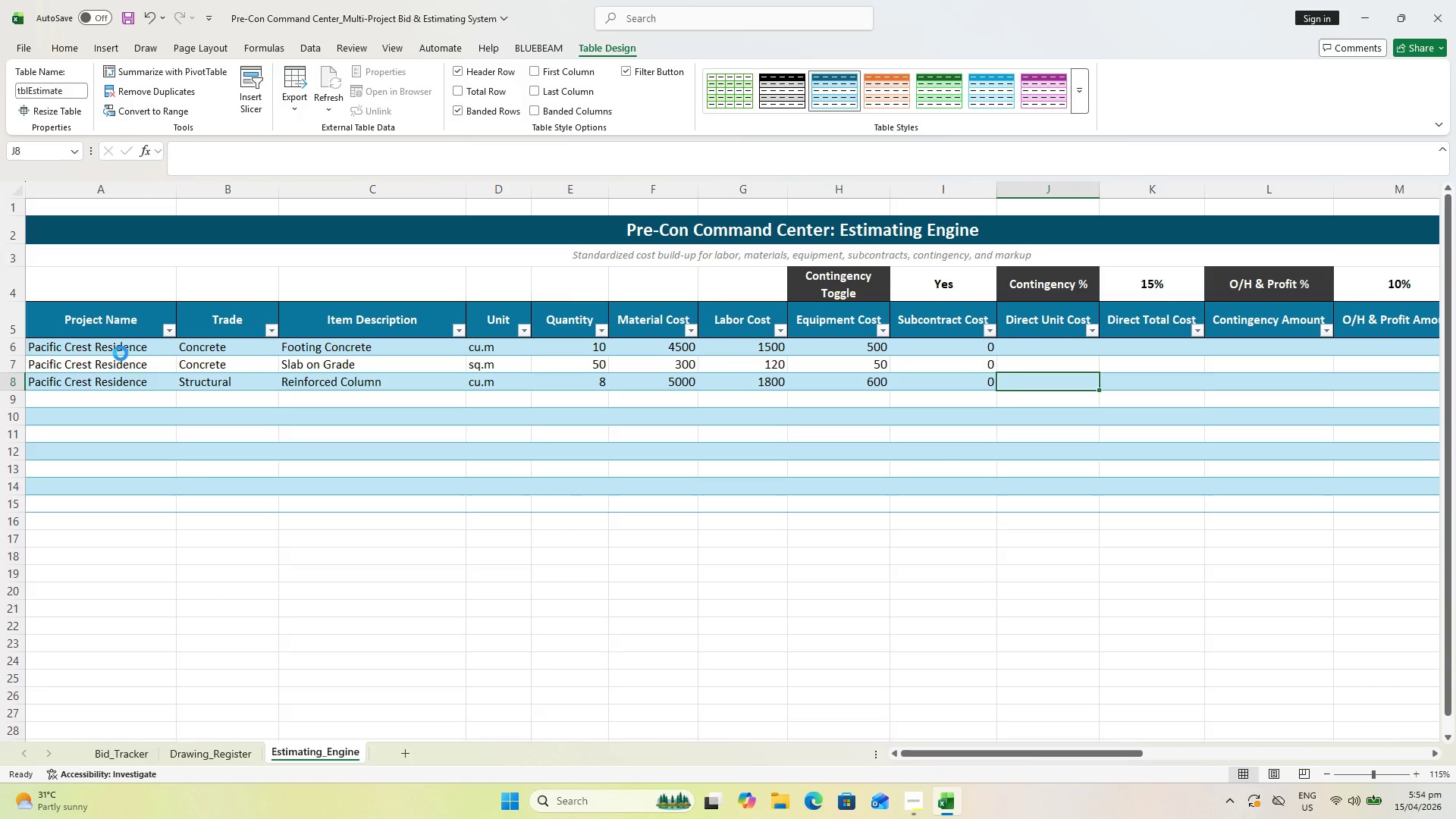 
key(Control+S)
 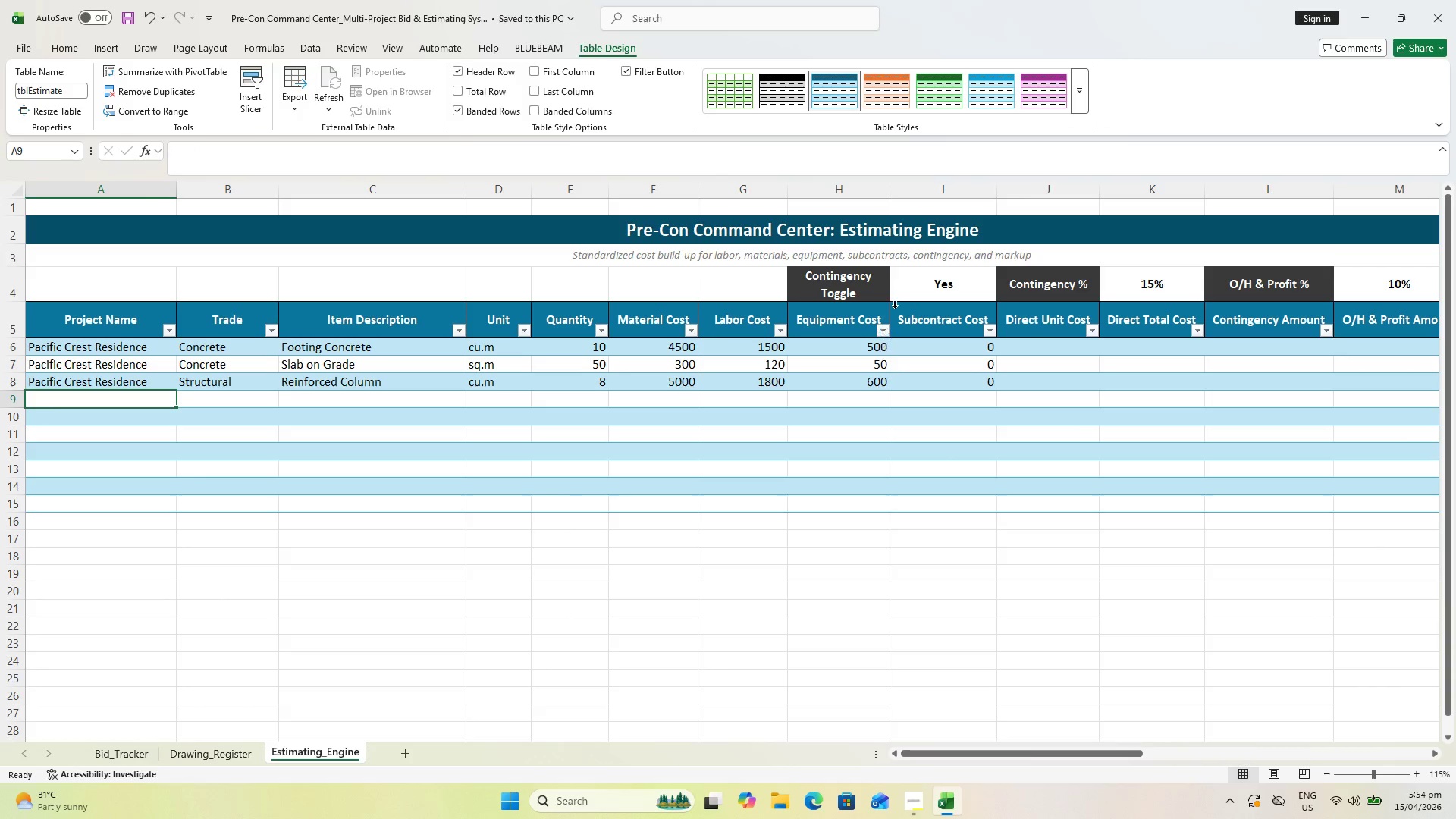 
key(Control+S)
 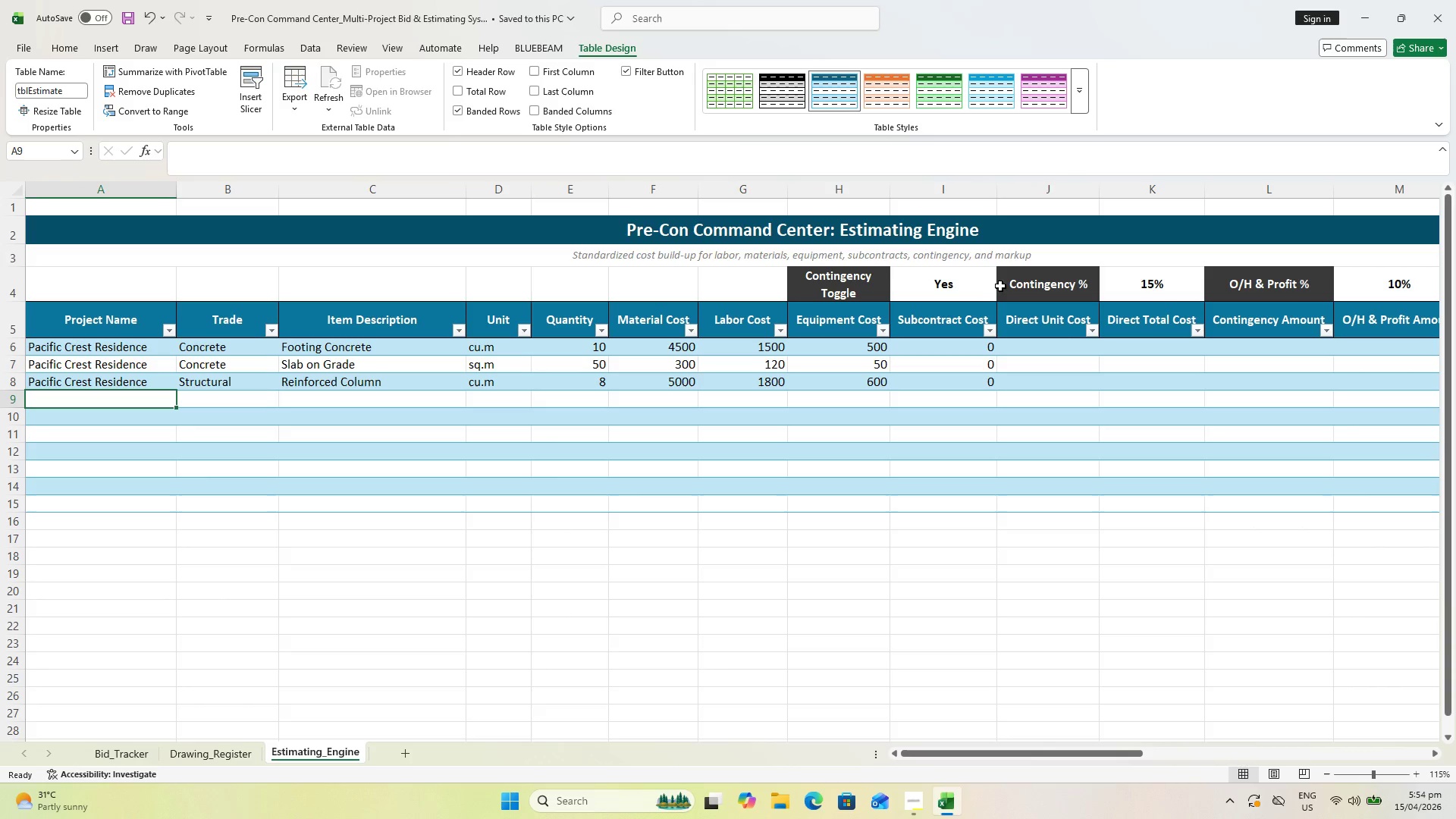 
left_click([964, 289])
 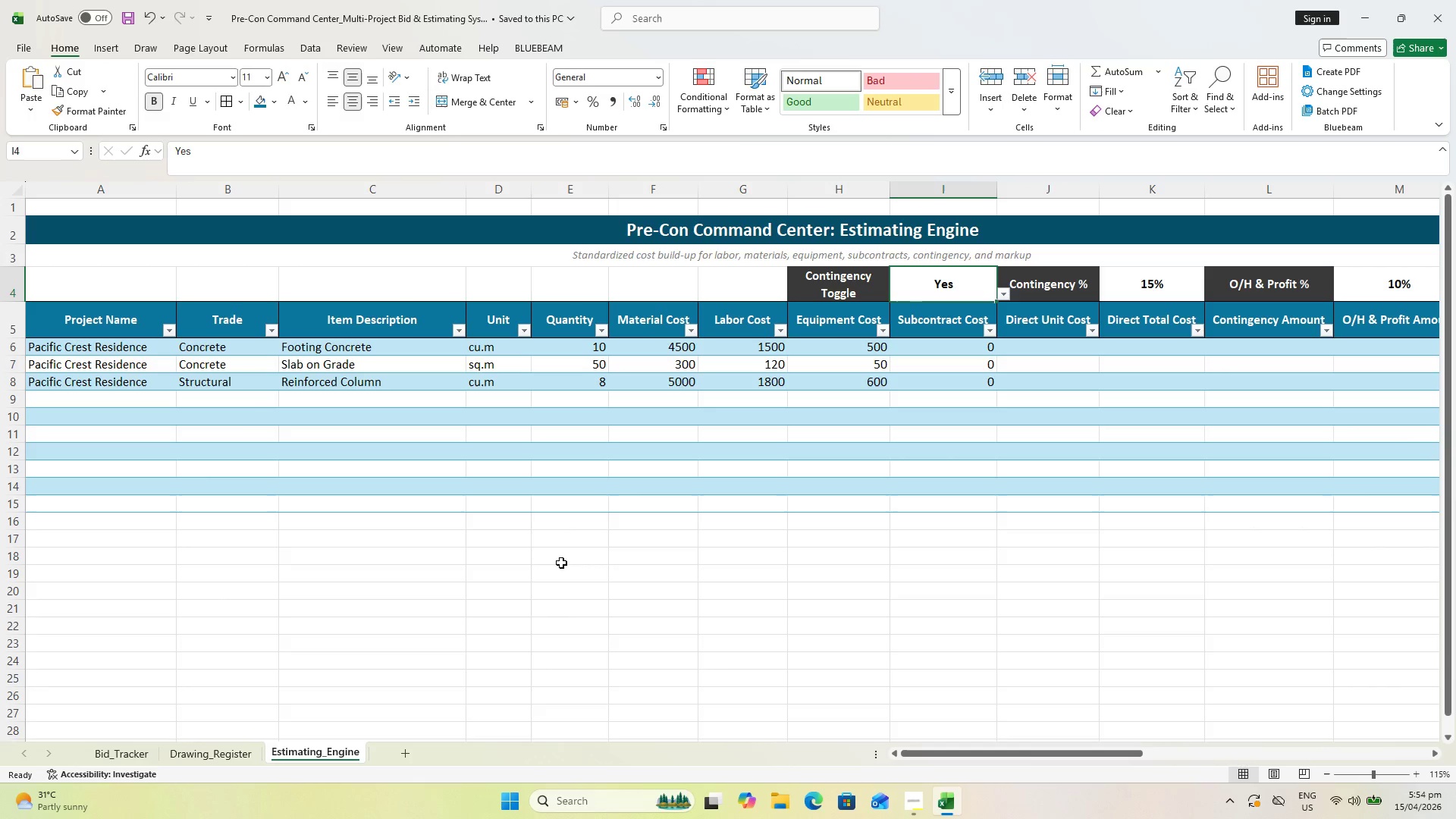 
key(Control+S)
 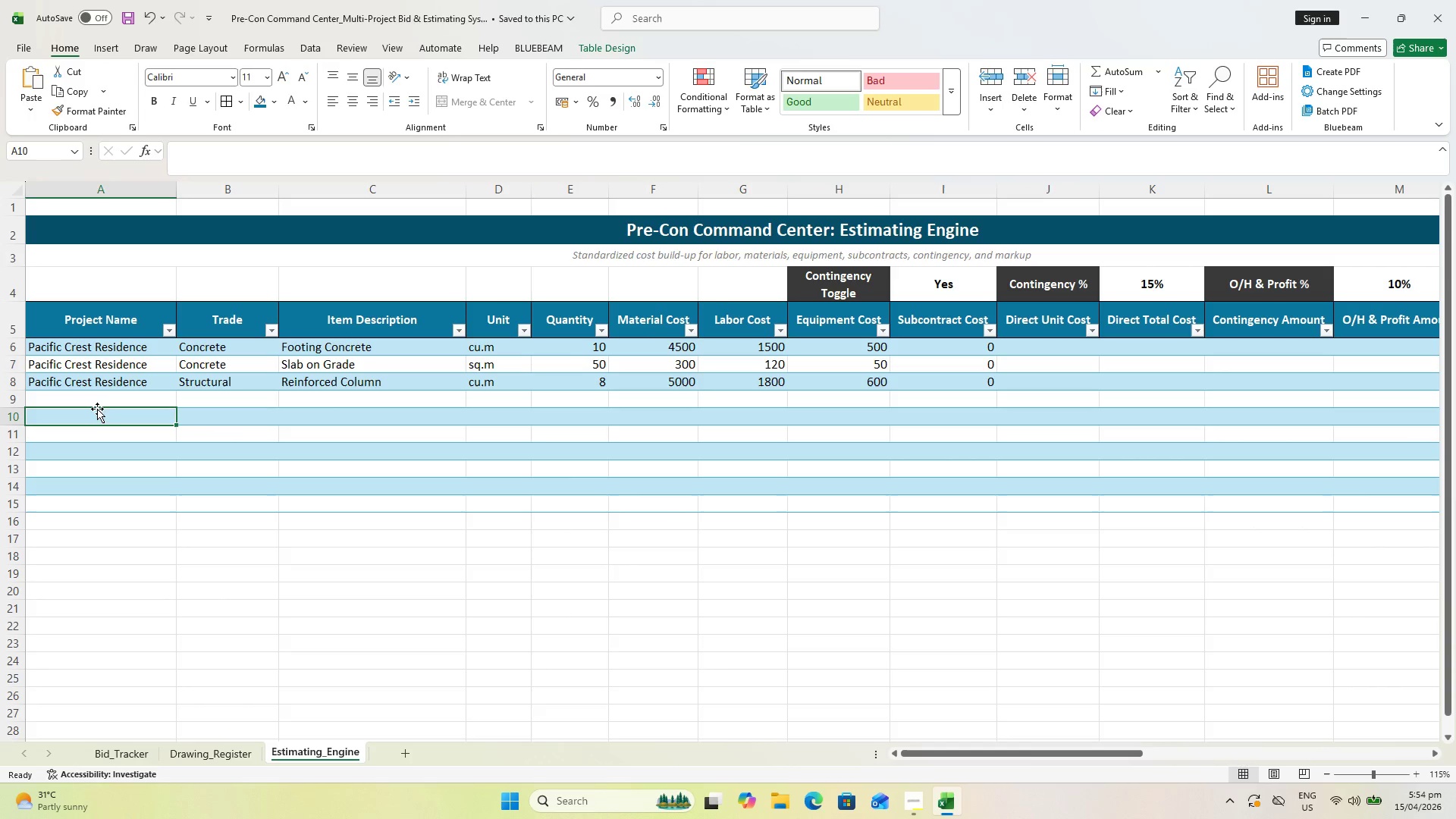 
left_click([99, 400])
 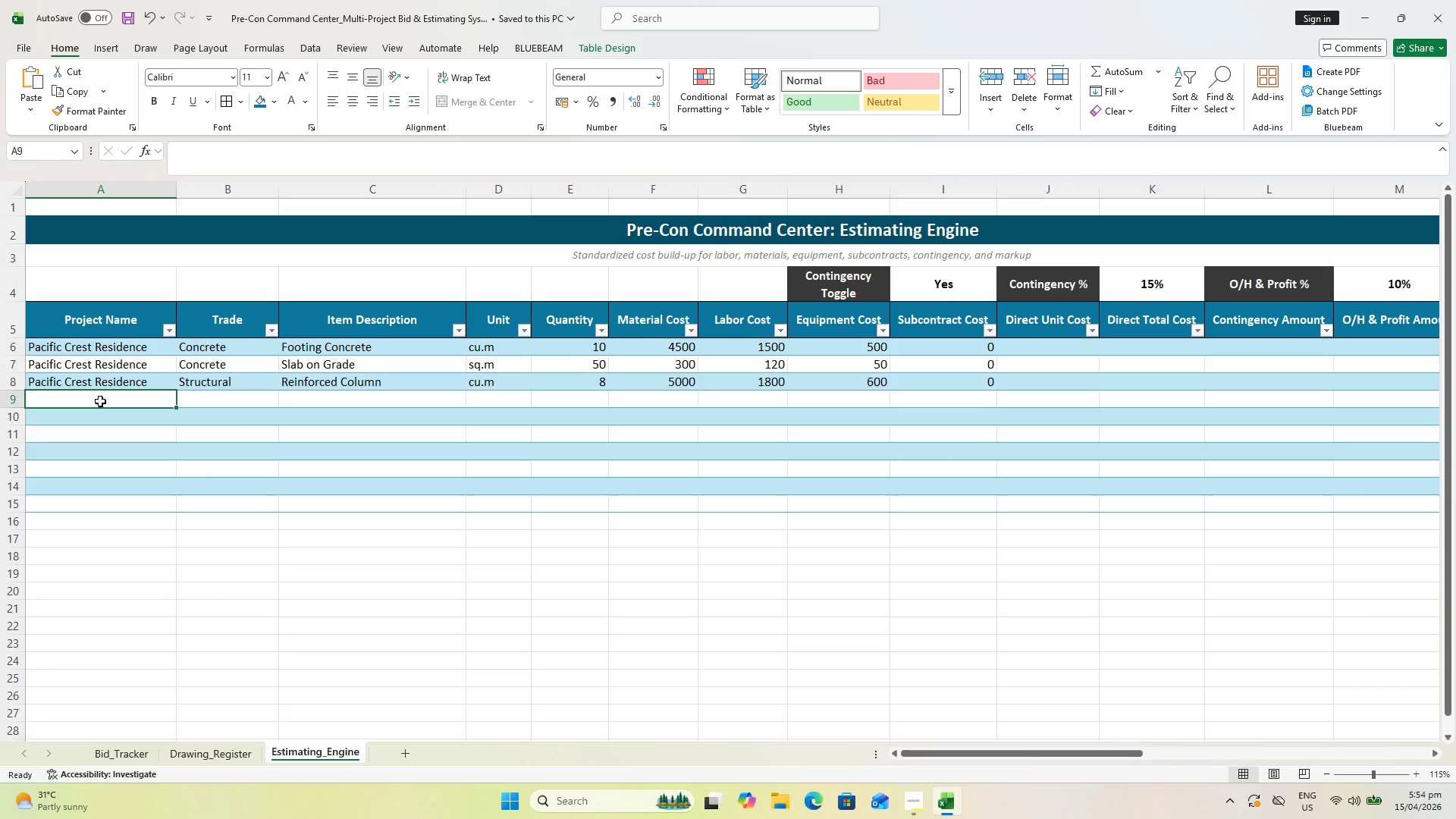 
wait(7.44)
 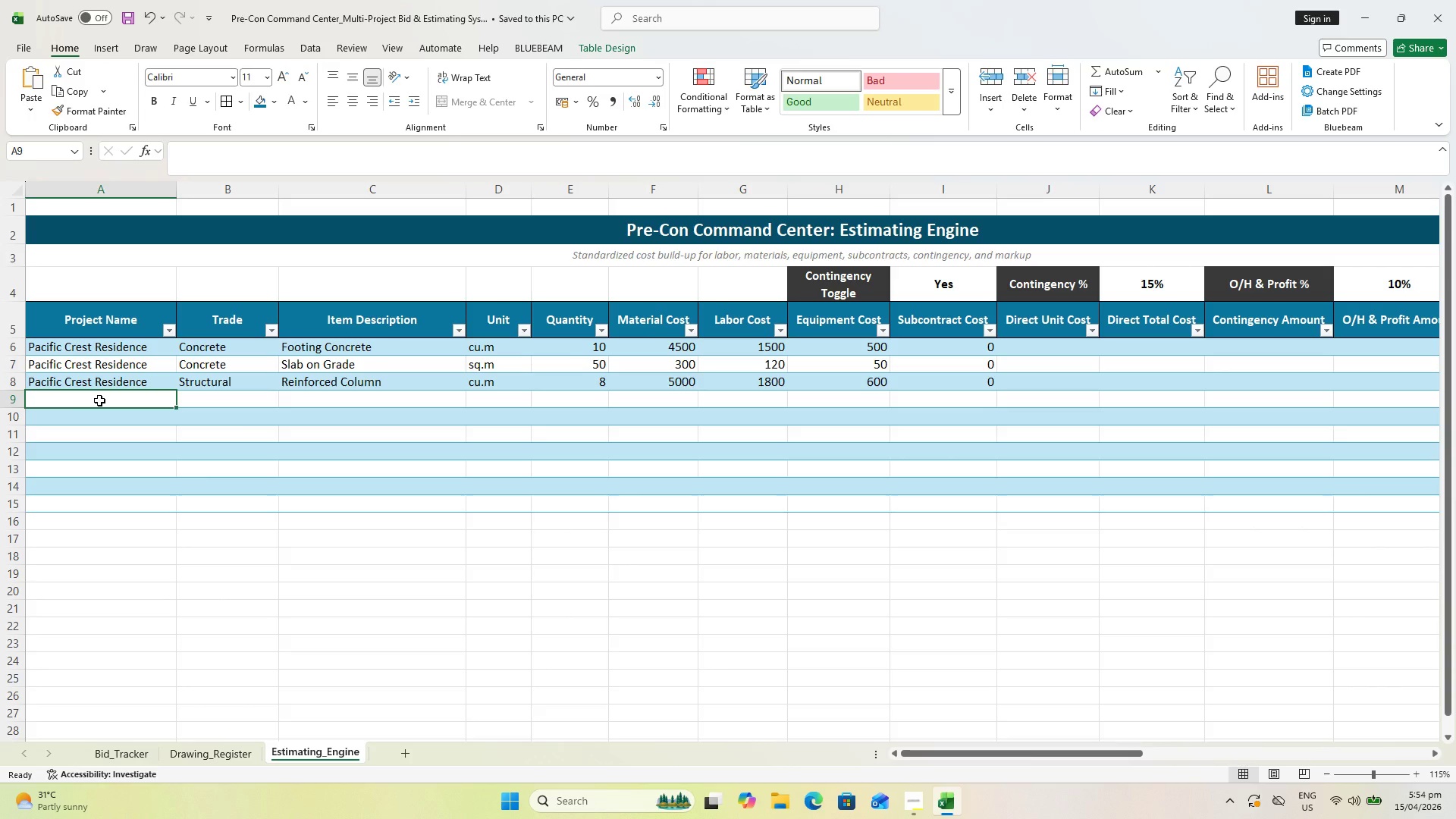 
type(Seaviwqw)
key(Backspace)
key(Backspace)
key(Backspace)
type(ew Villa Renovation)
 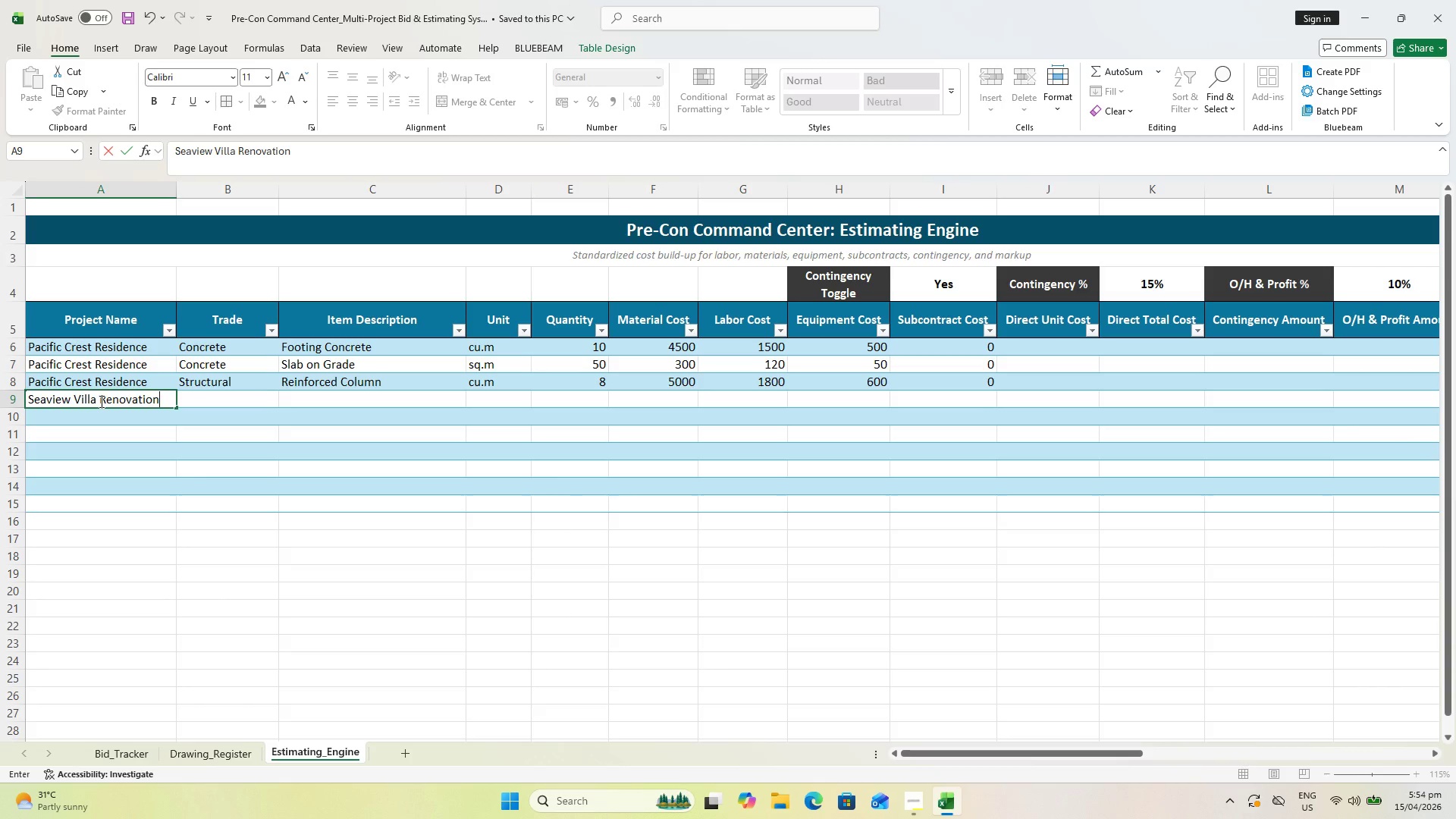 
key(ArrowRight)
 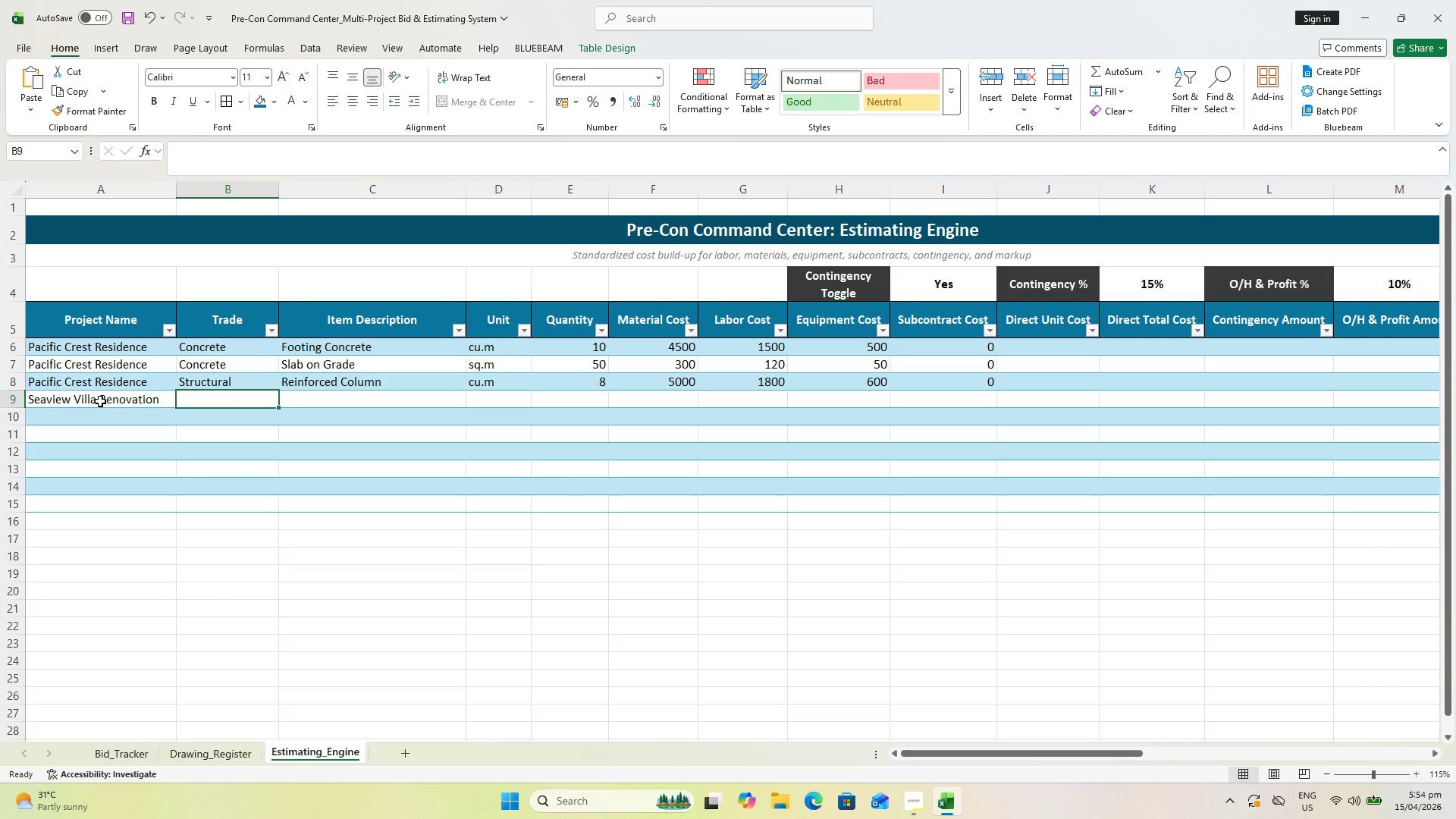 
type(Finishes)
 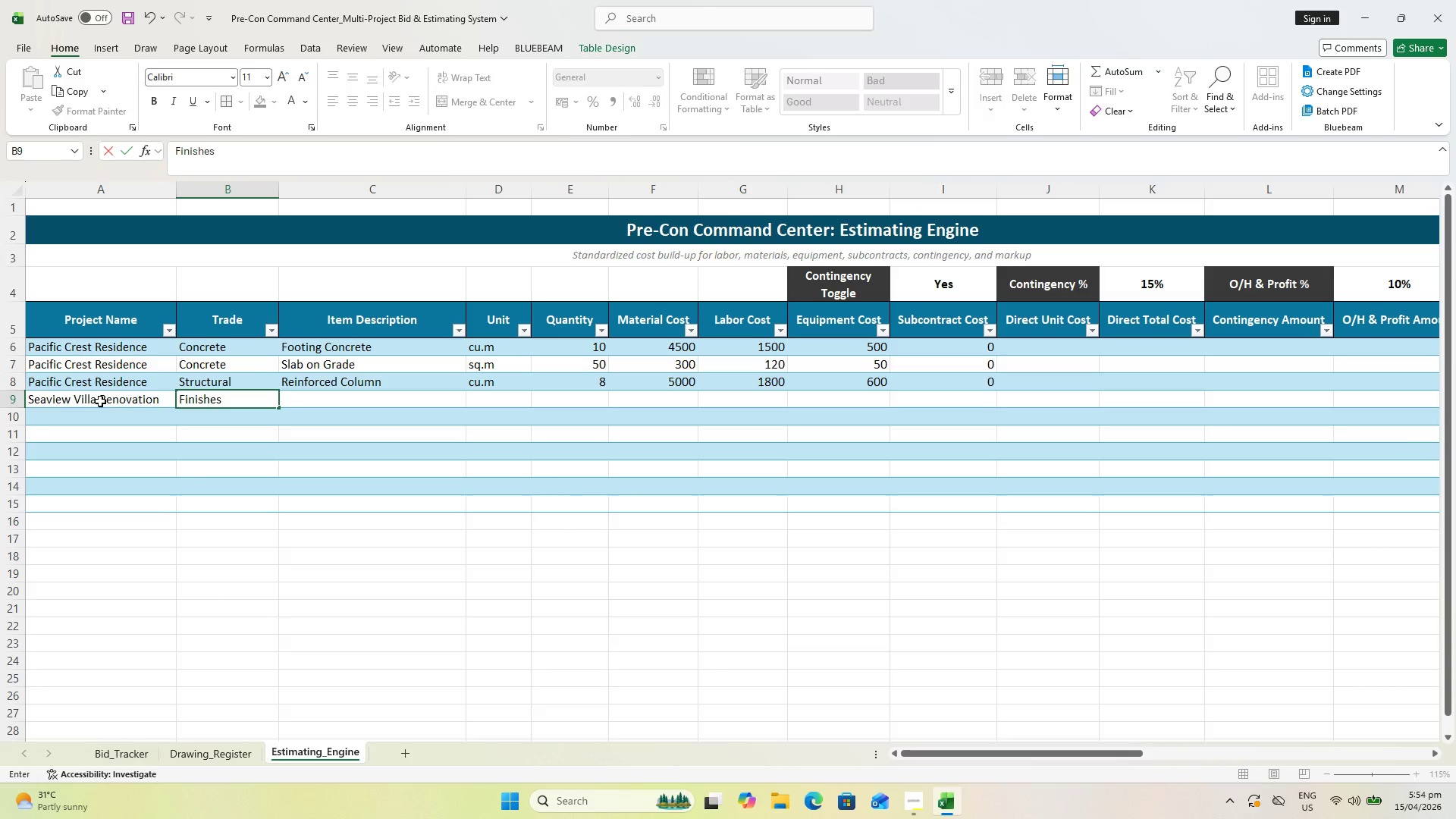 
key(ArrowRight)
 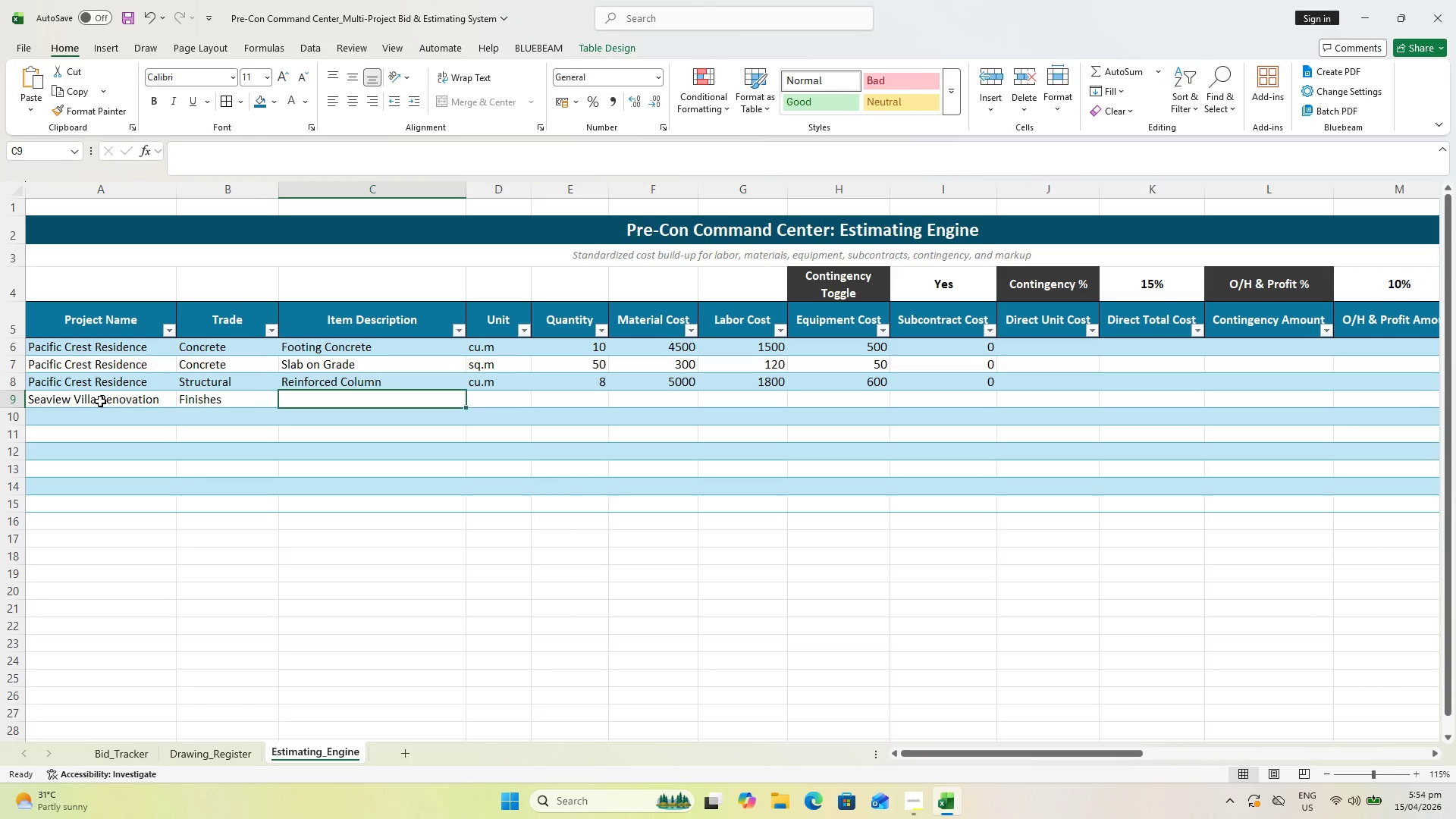 
type(Tile Installsa)
key(Backspace)
key(Backspace)
type(ation)
 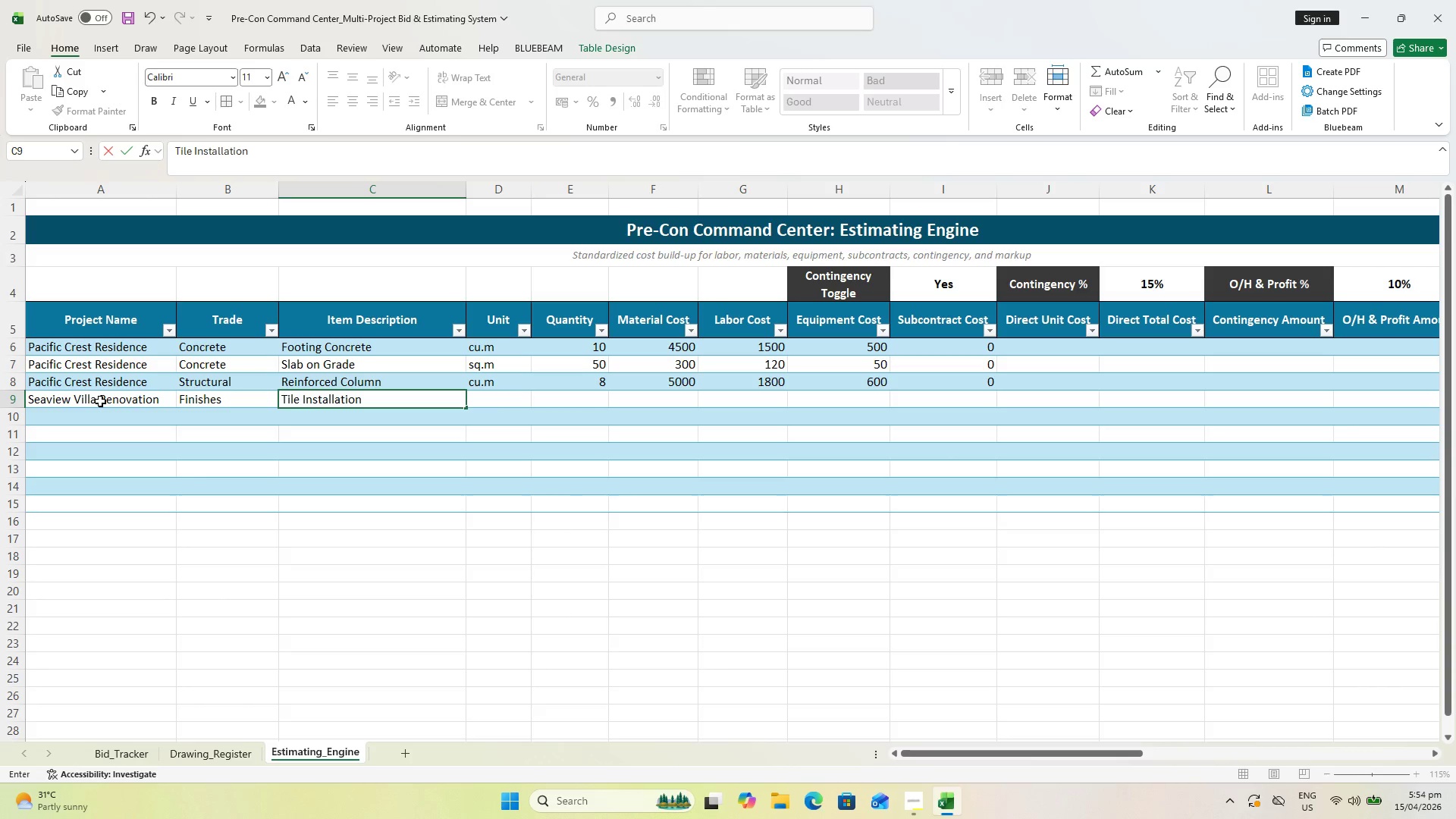 
key(ArrowRight)
 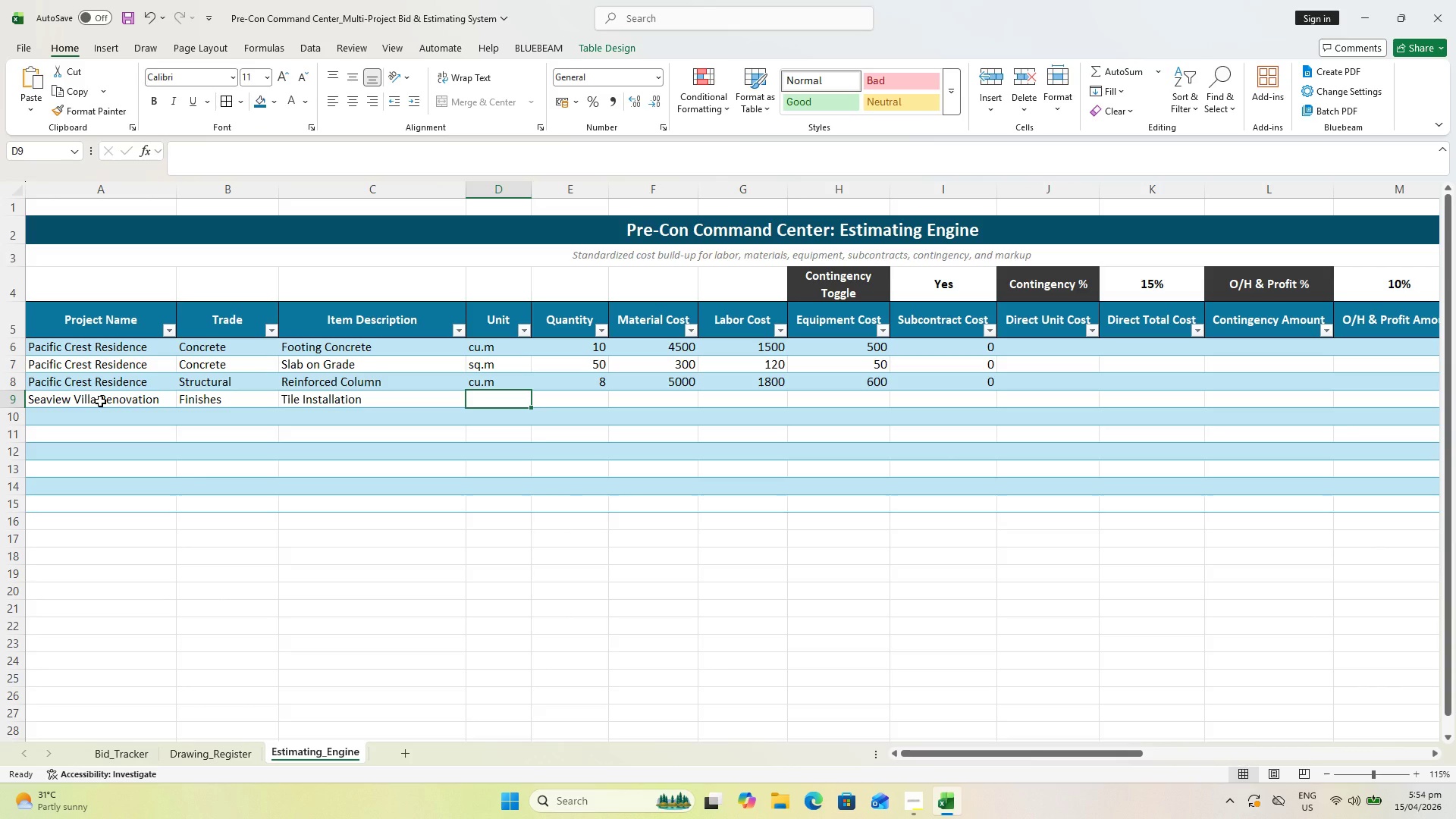 
type(sq.m)
 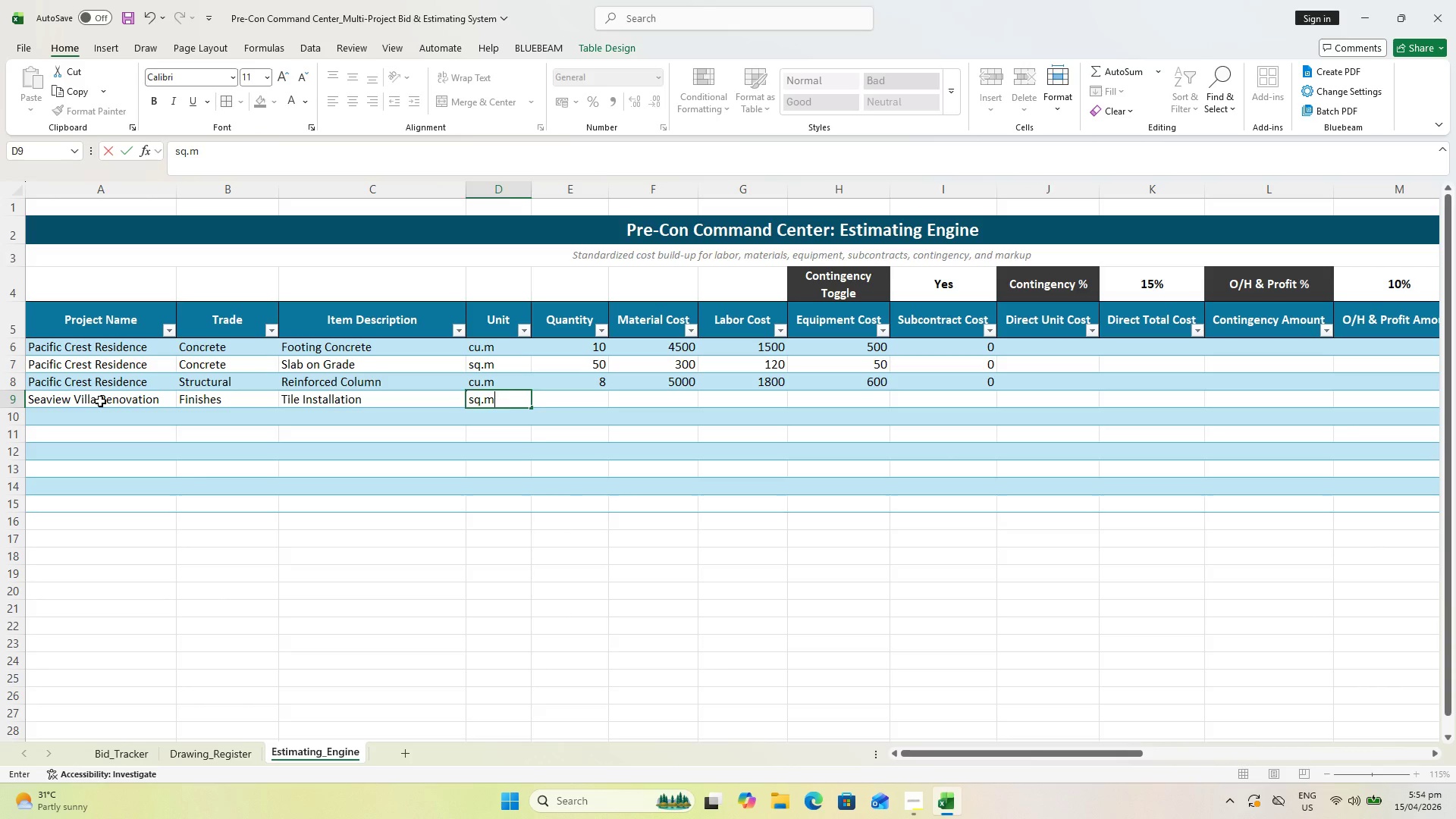 
key(ArrowRight)
 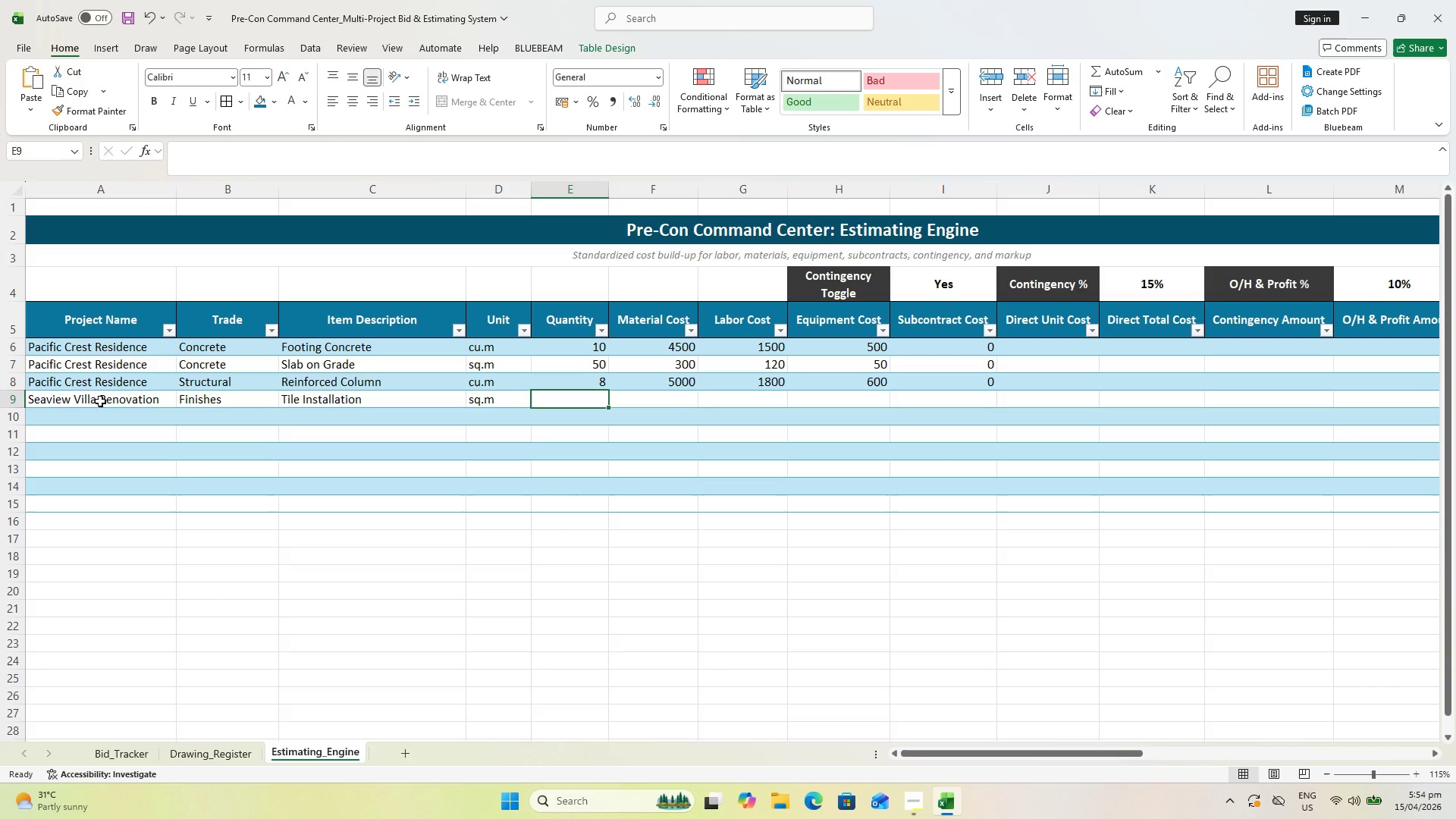 
type(40)
 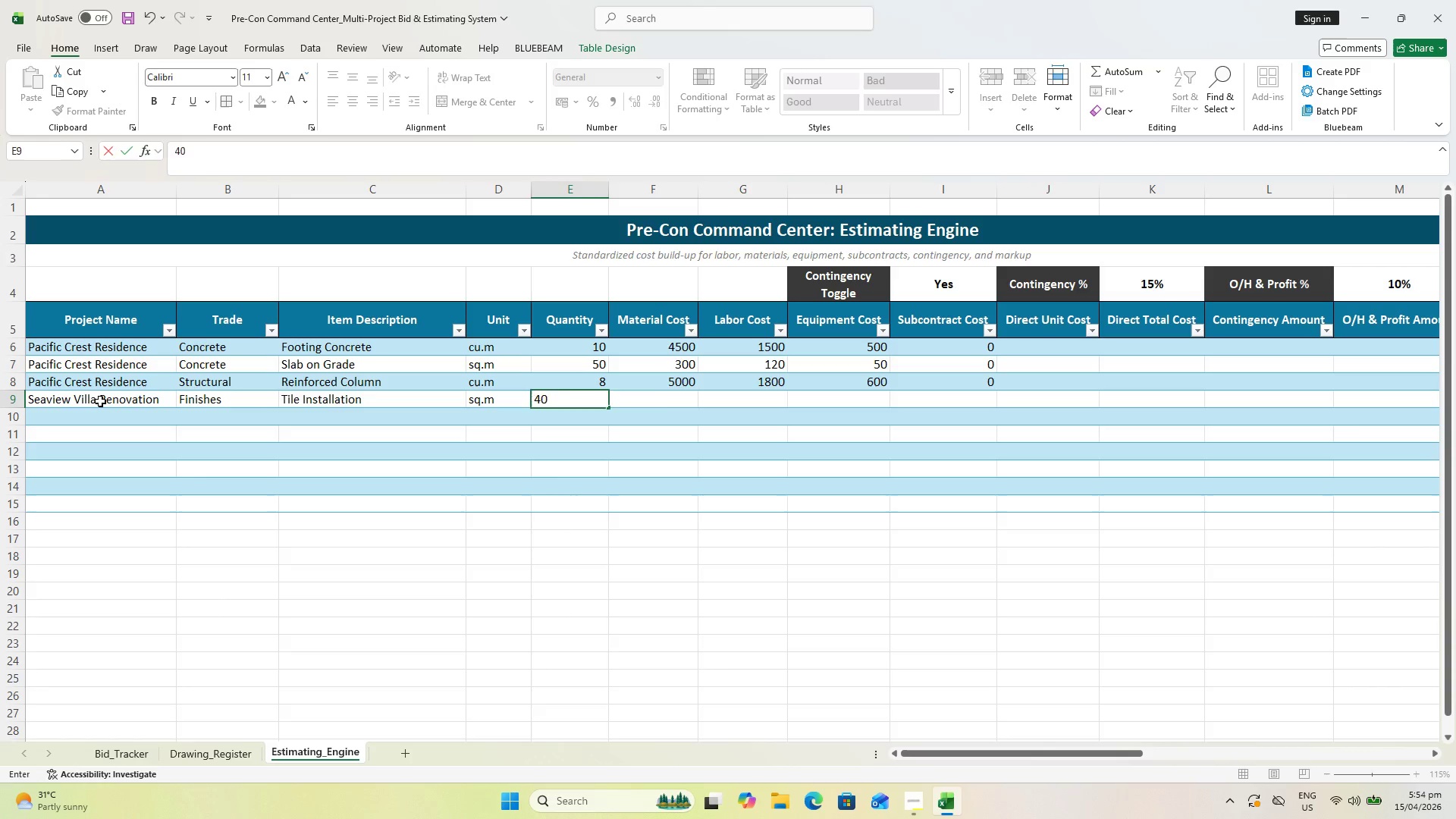 
key(ArrowRight)
 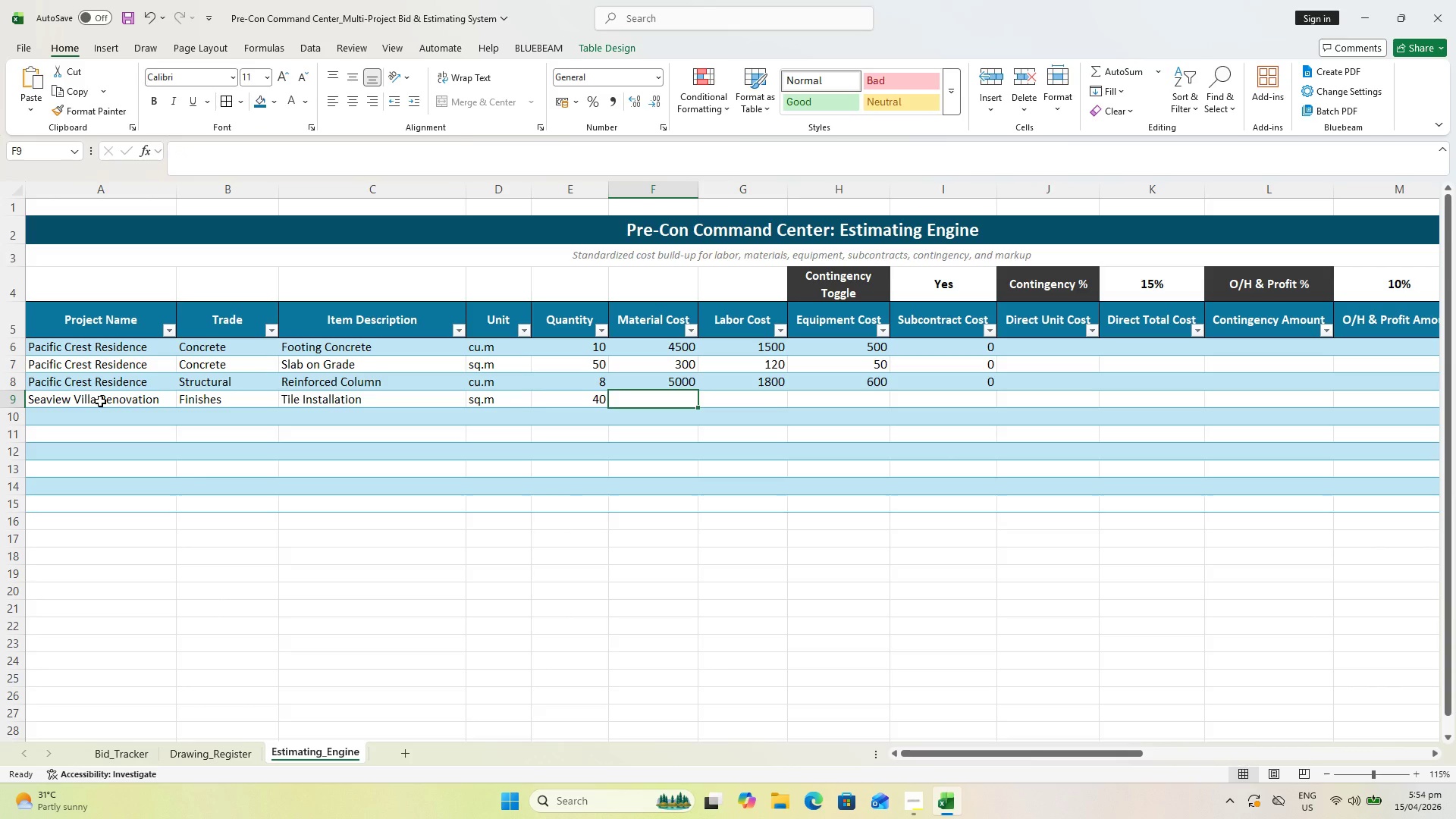 
wait(5.69)
 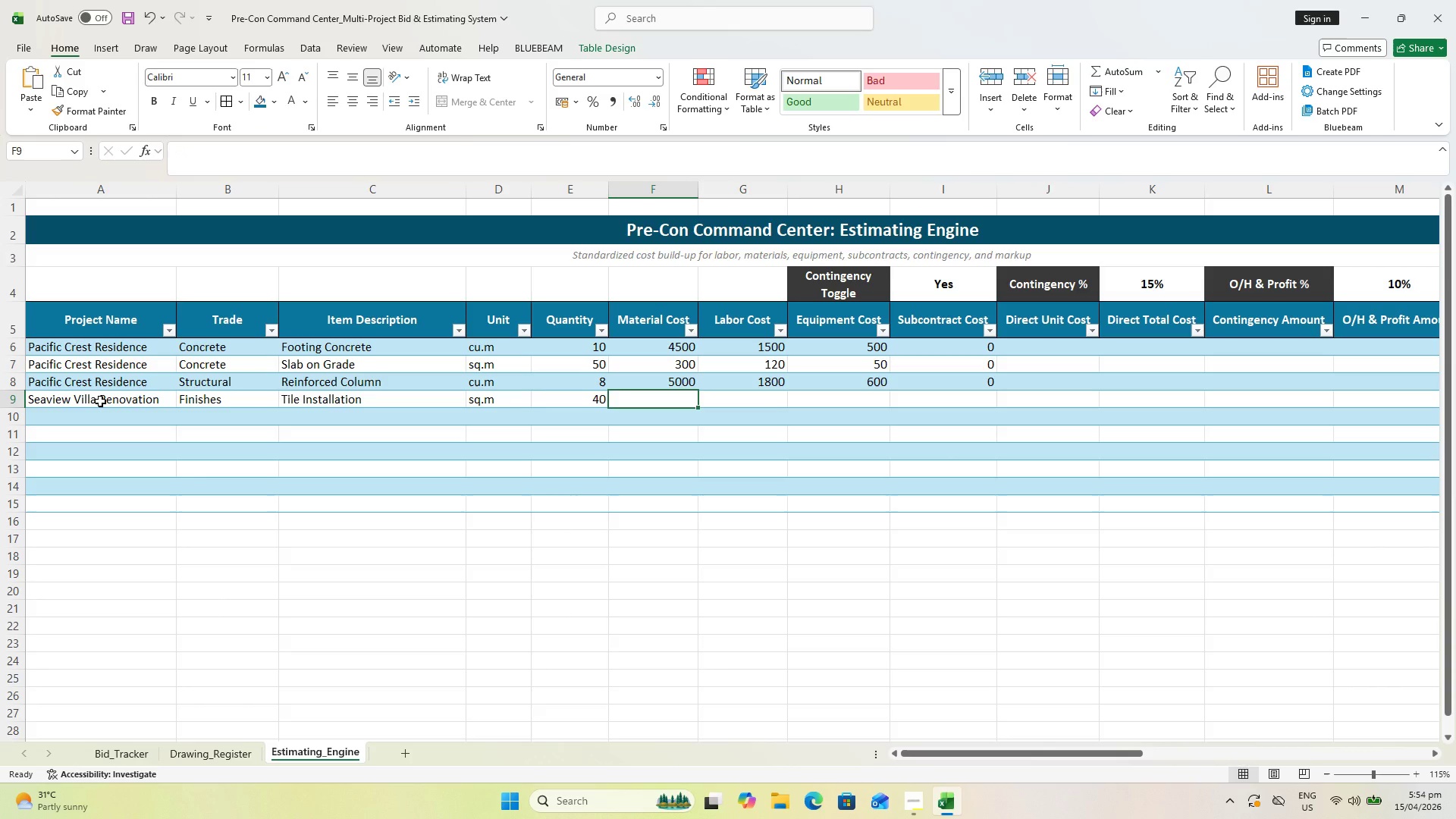 
type(800)
 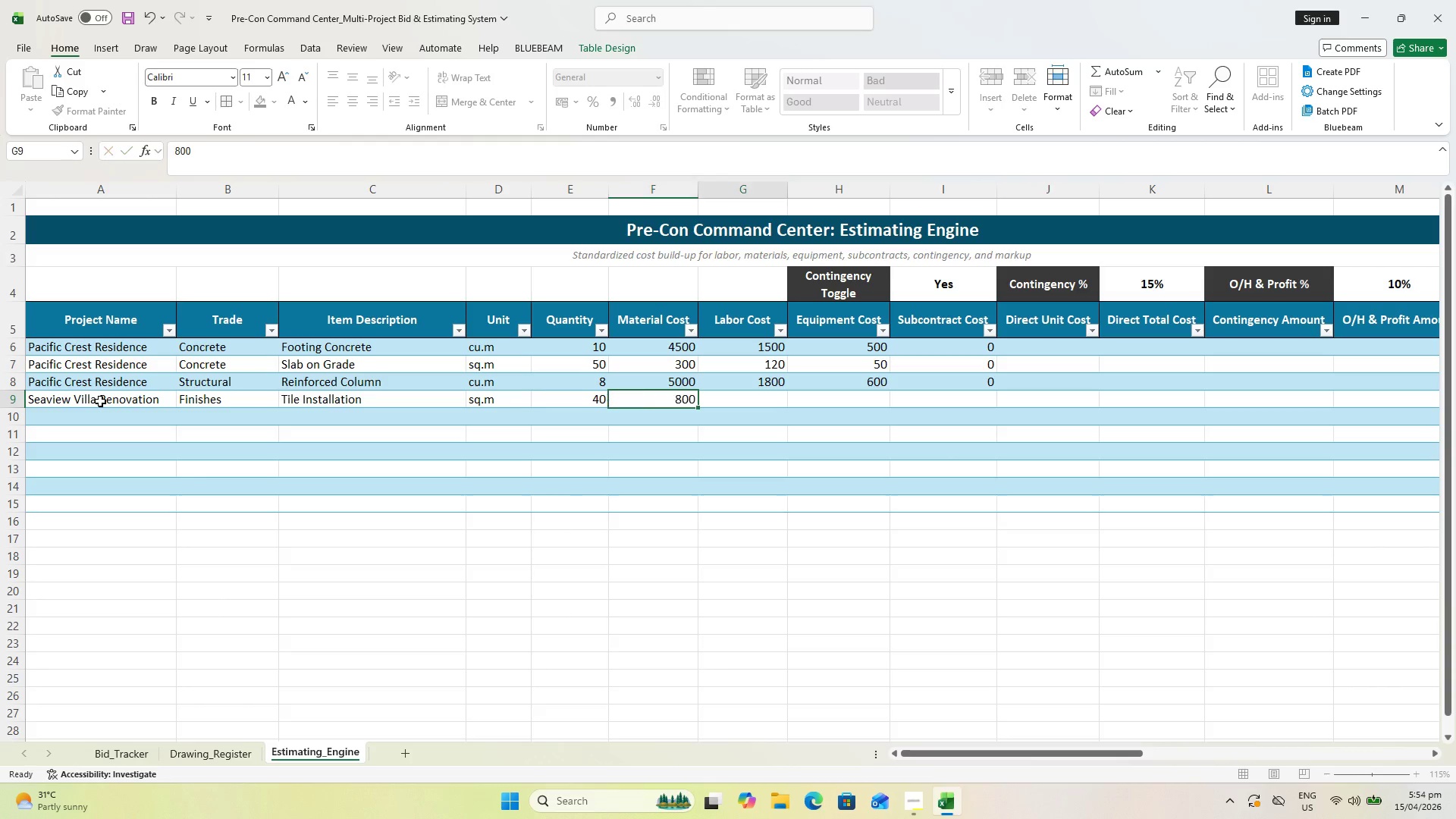 
key(ArrowRight)
 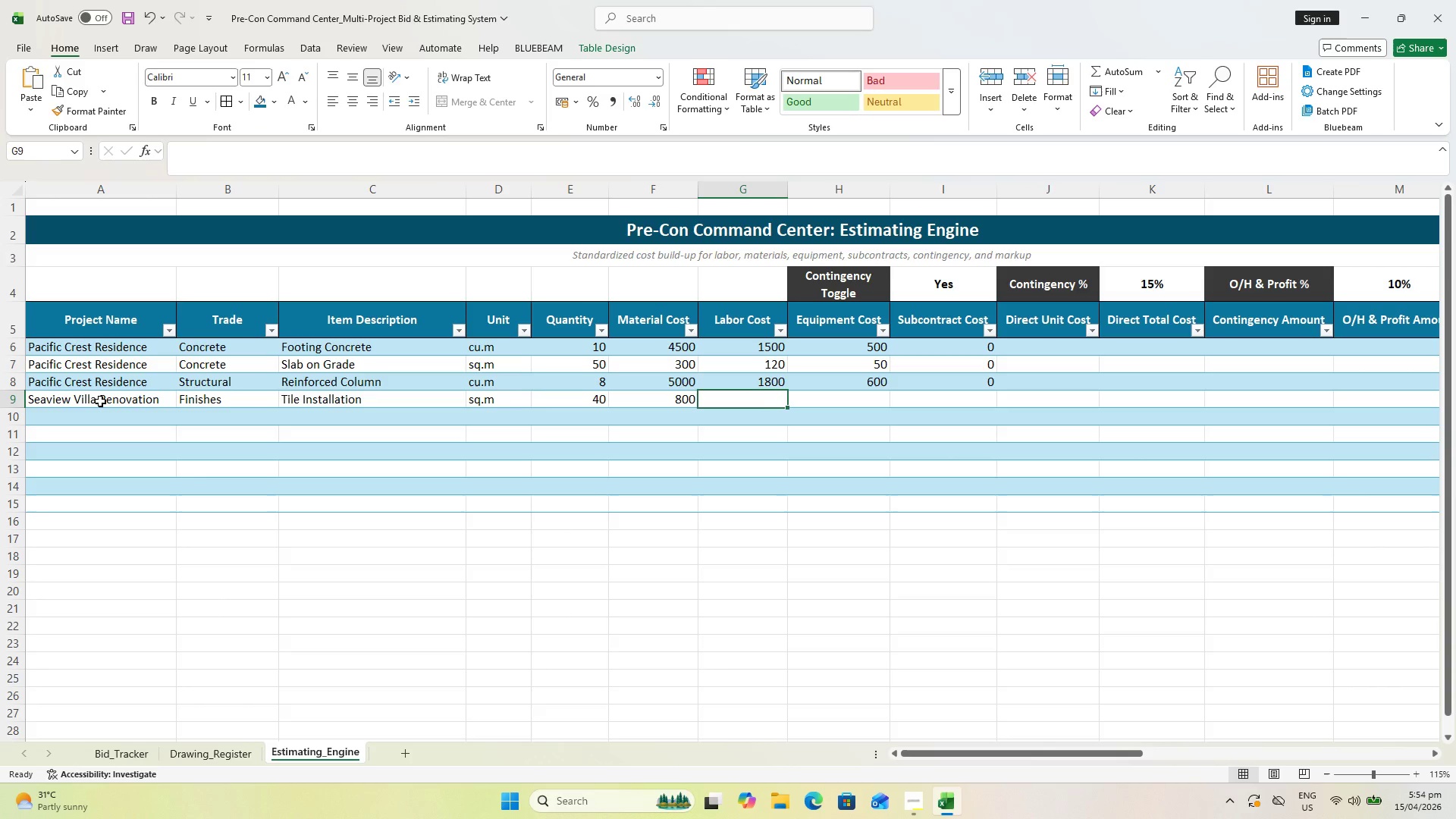 
type(300)
 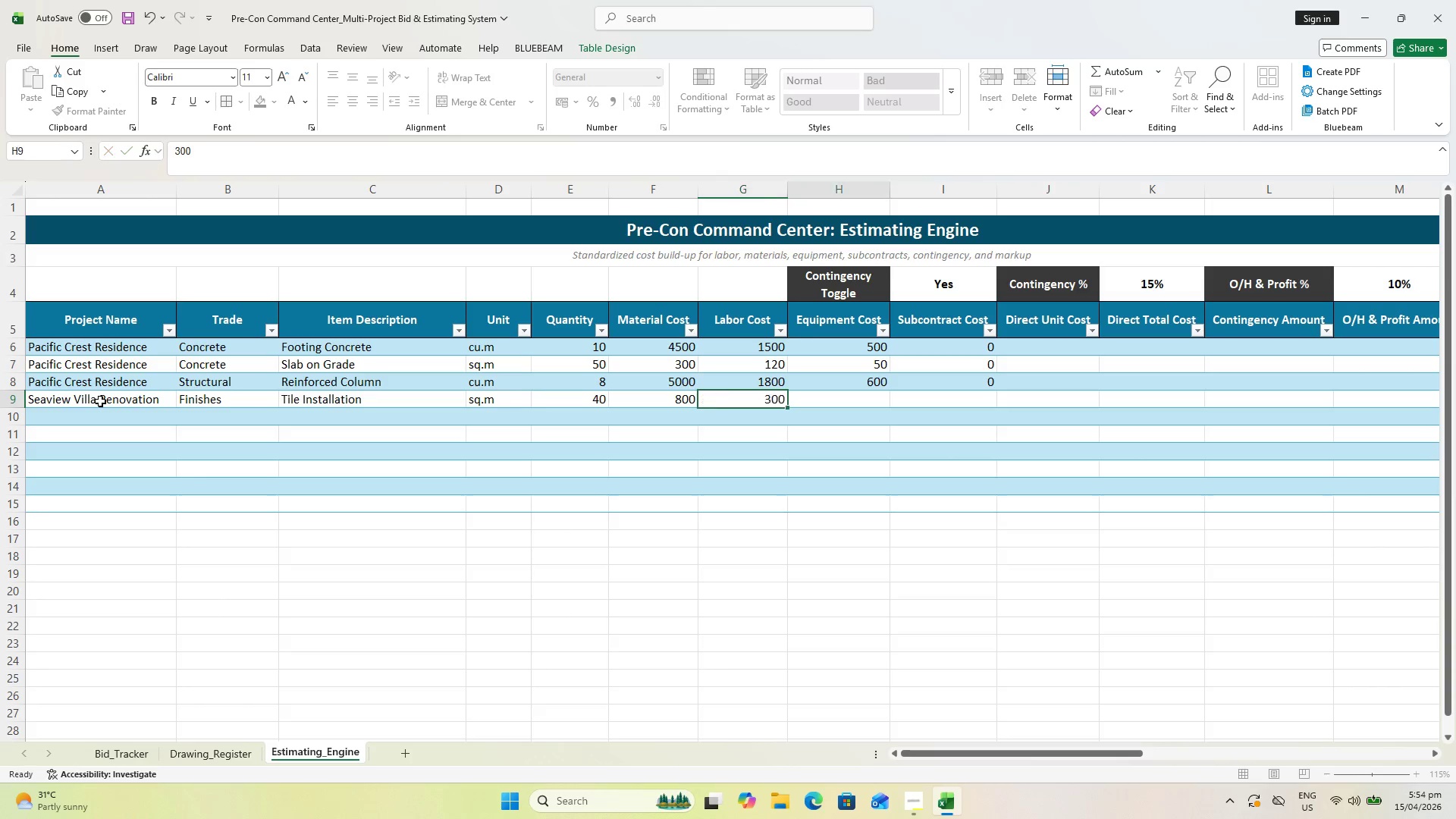 
key(ArrowRight)
 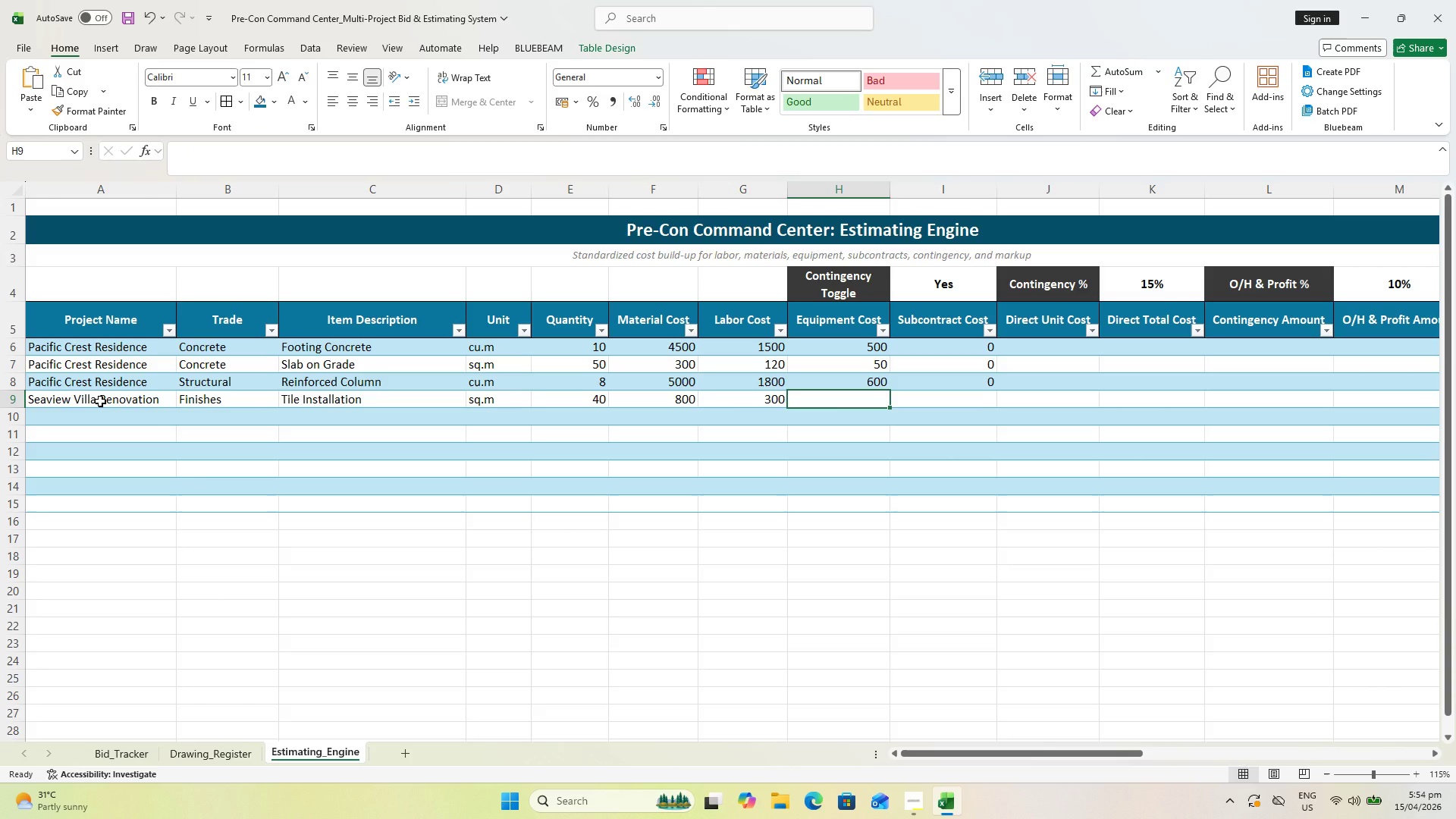 
type(100)
 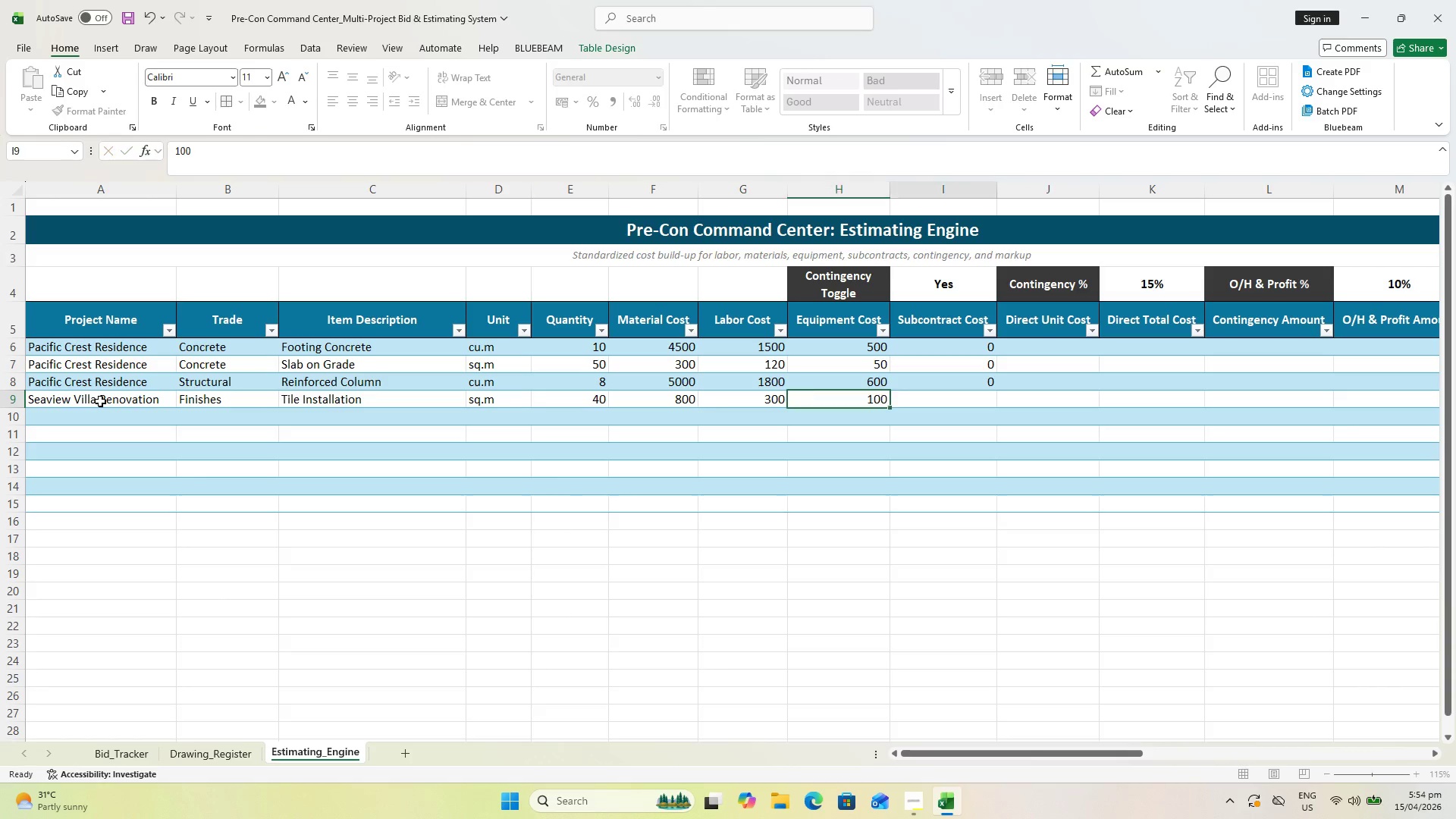 
key(ArrowRight)
 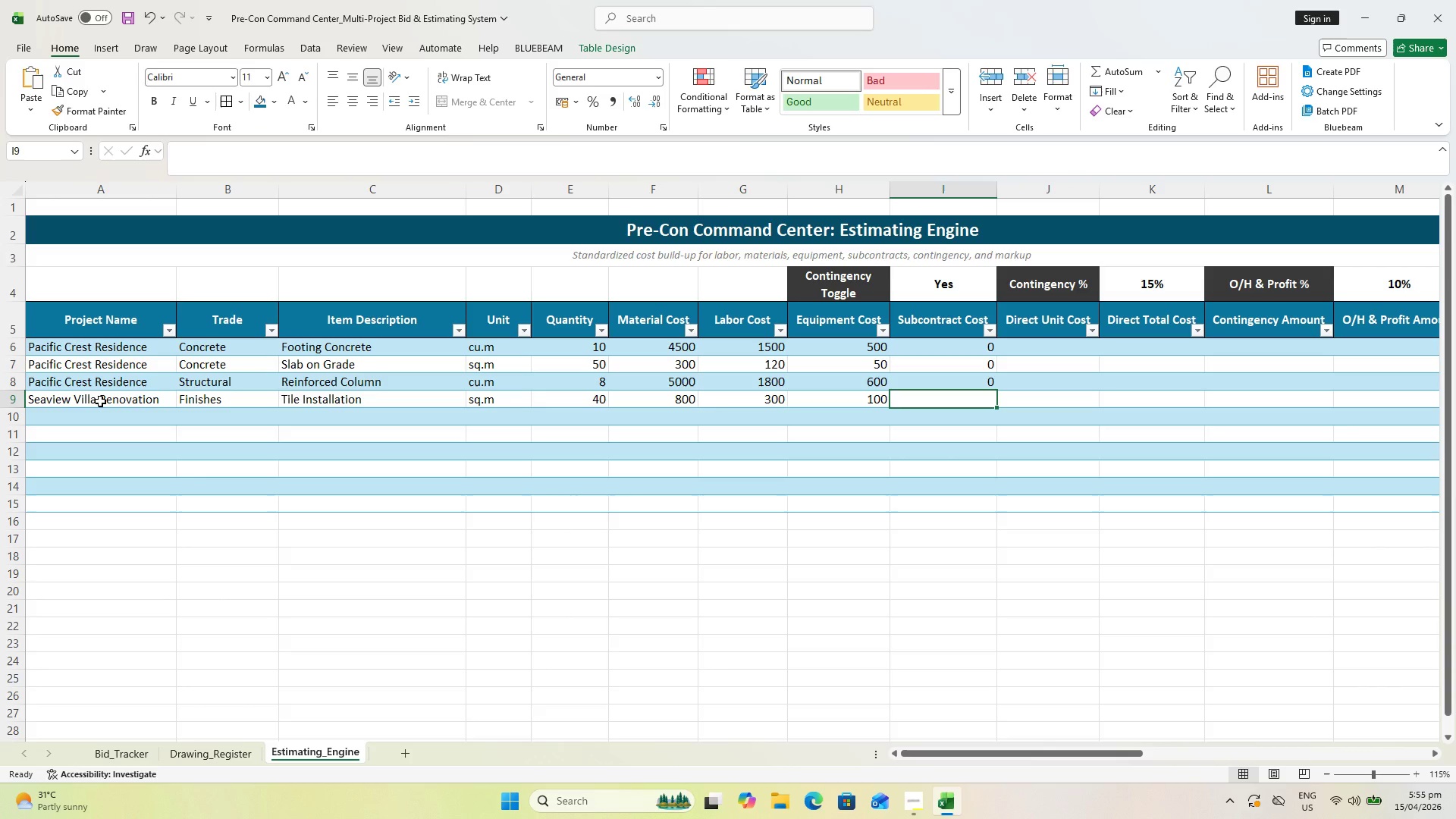 
key(0)
 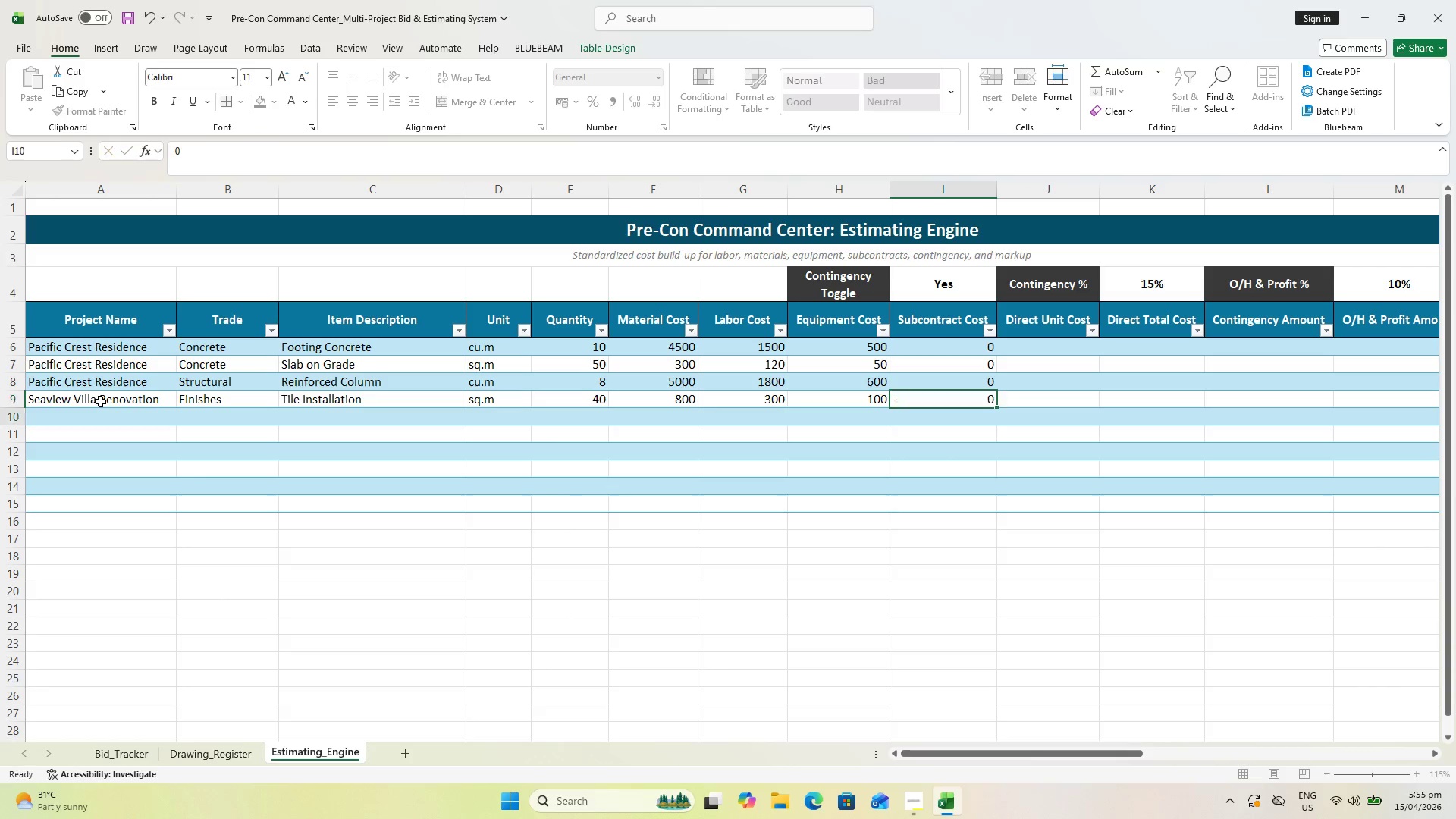 
key(Enter)
 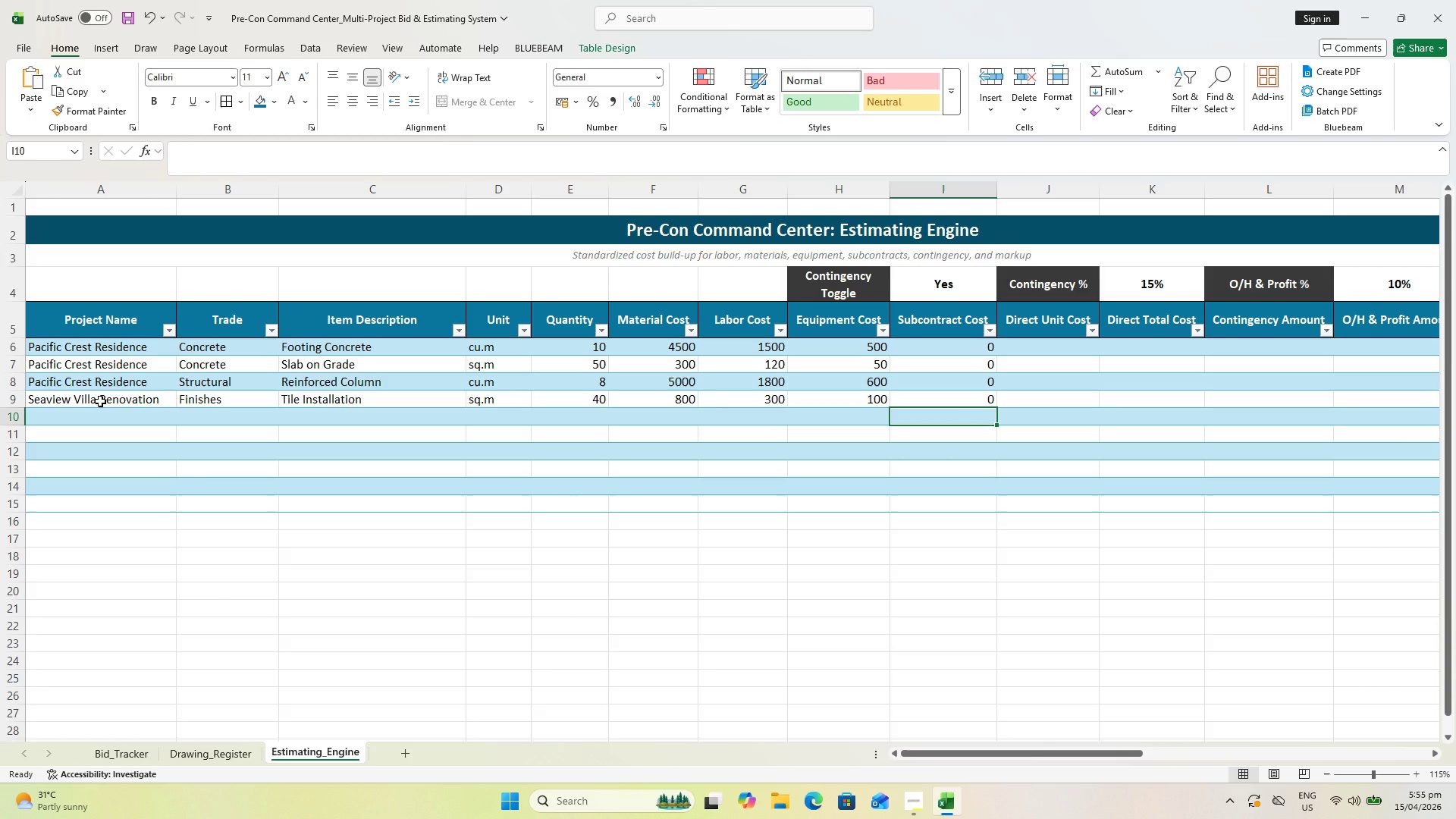 
key(Control+S)
 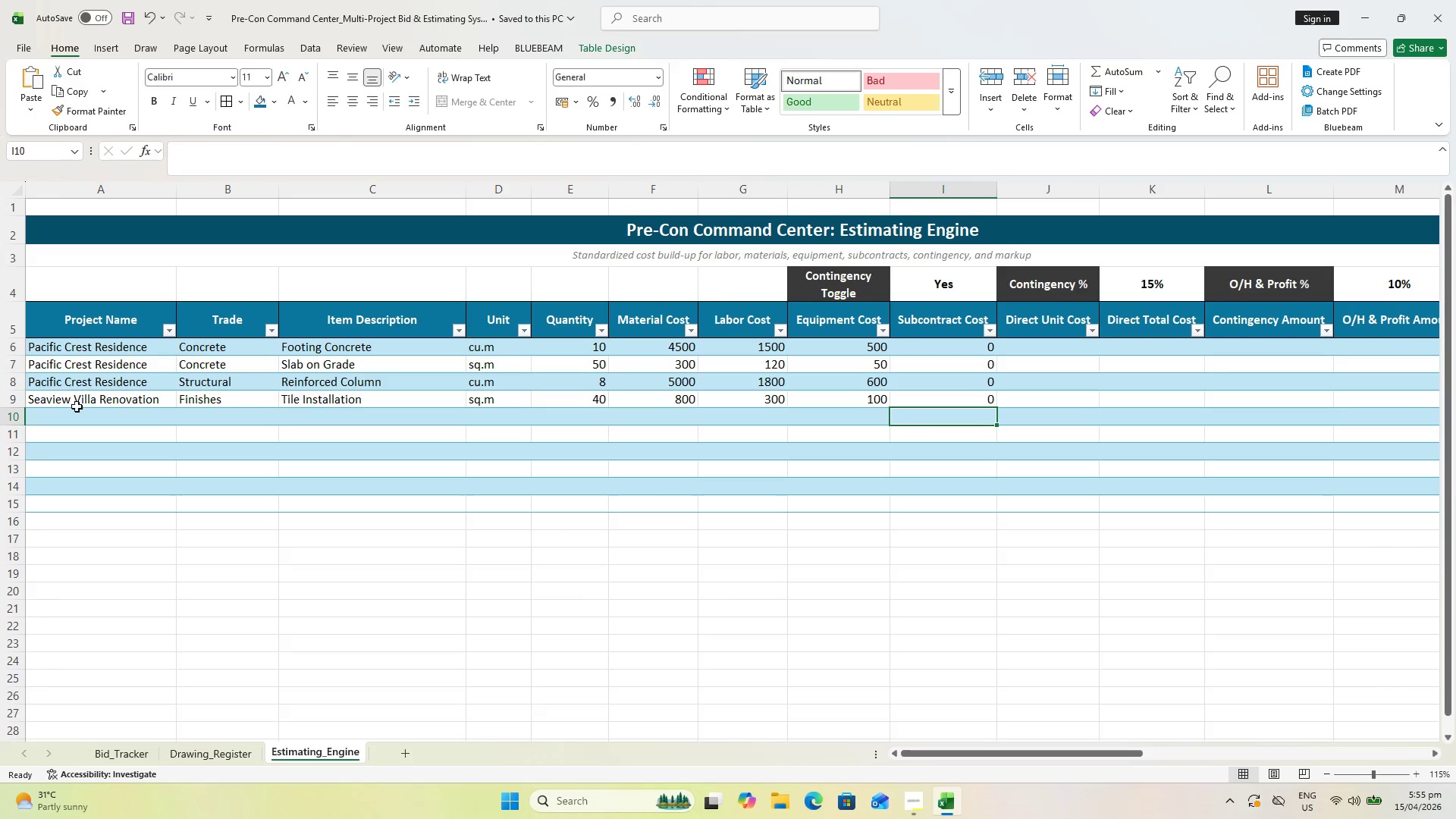 
wait(7.38)
 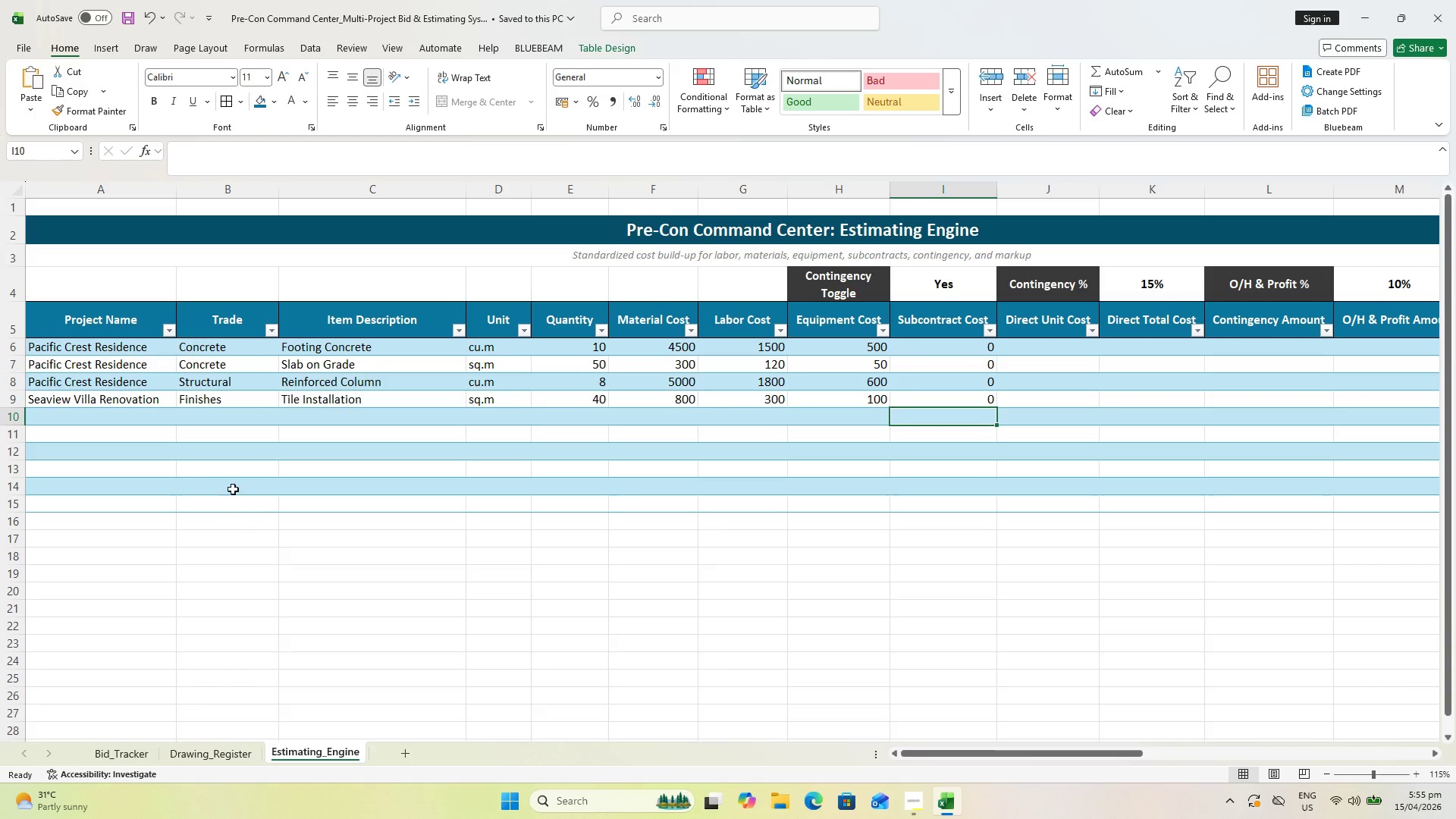 
left_click_drag(start_coordinate=[1028, 752], to_coordinate=[925, 755])
 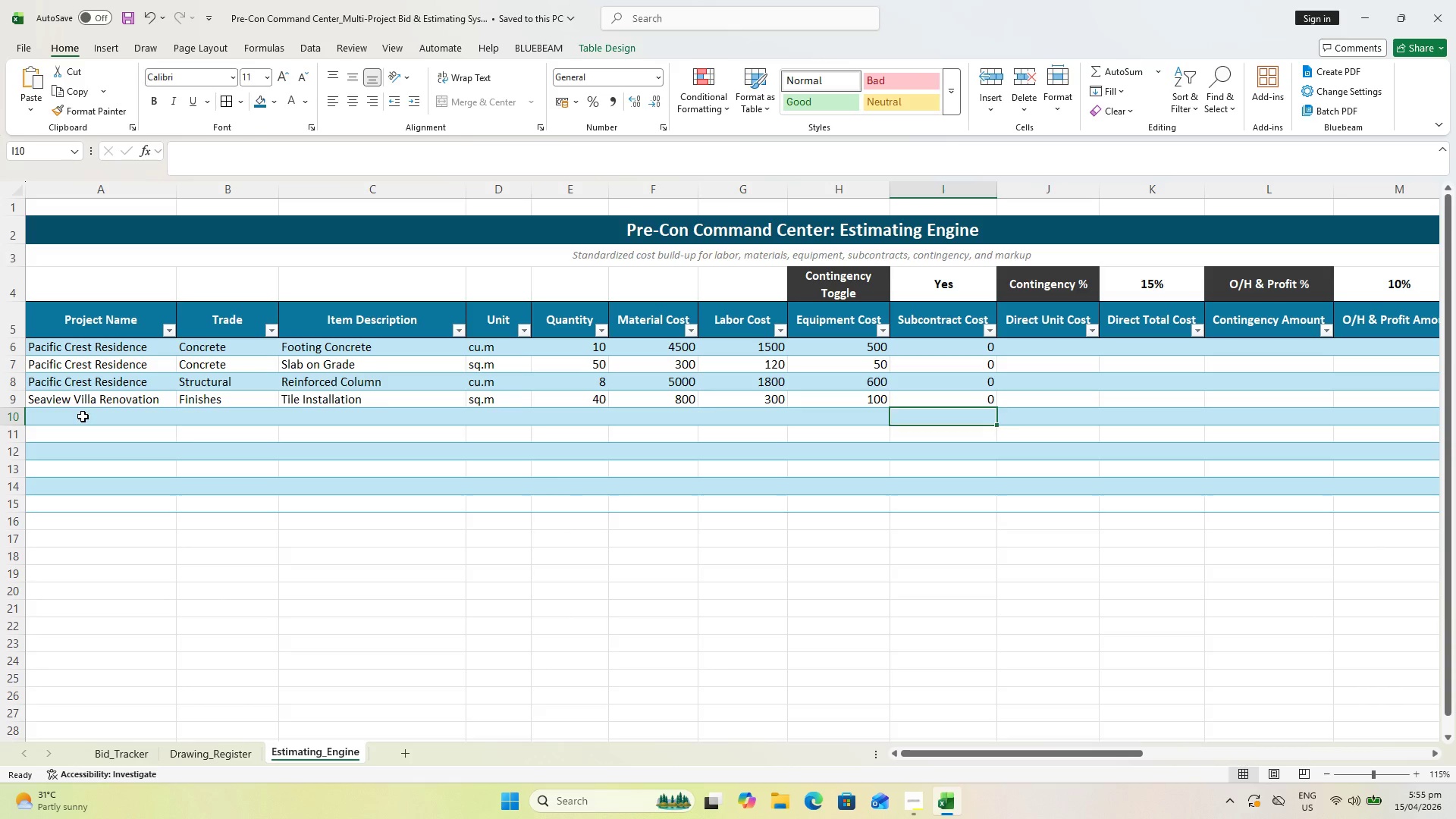 
left_click([83, 416])
 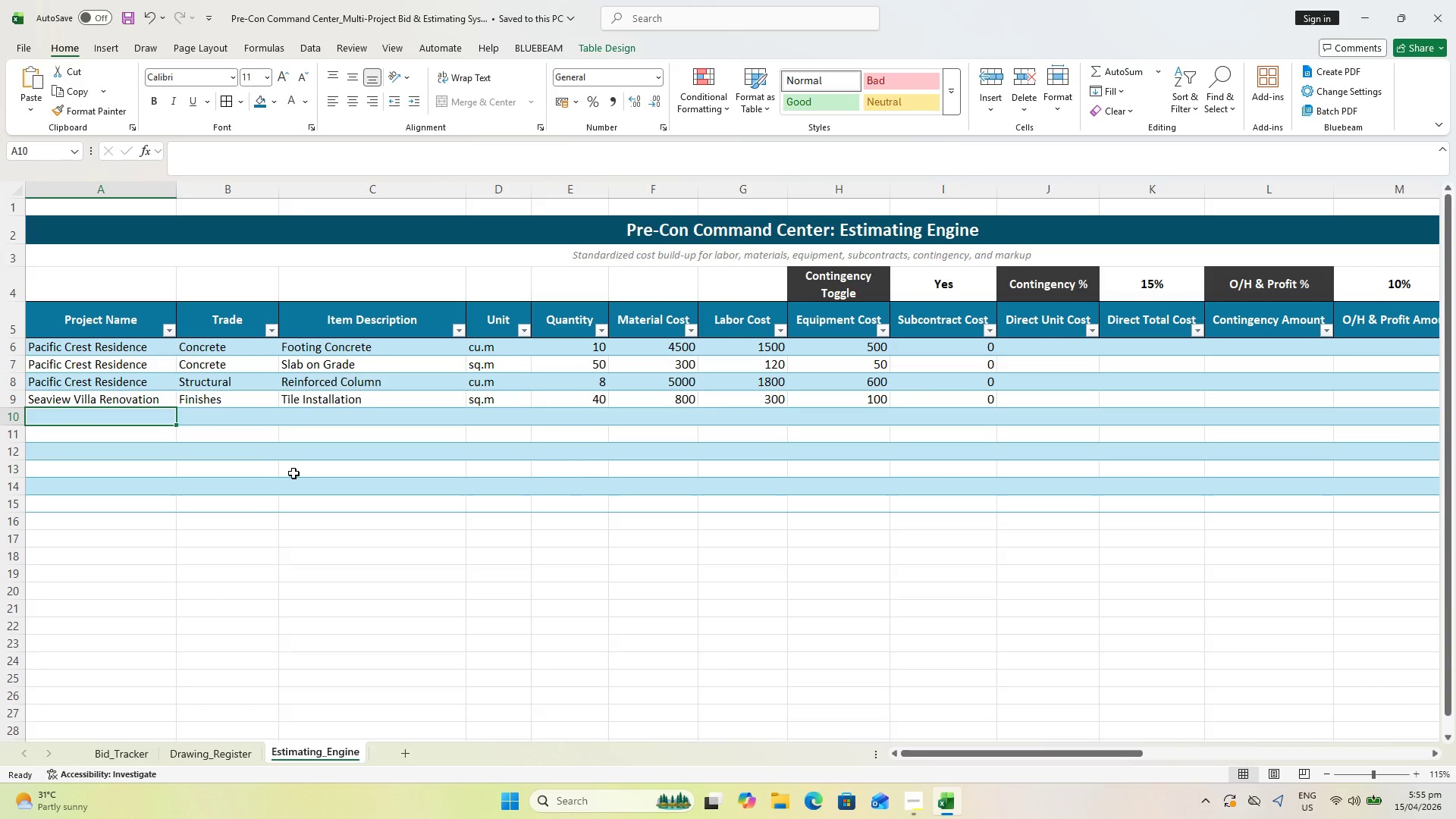 
key(S)
 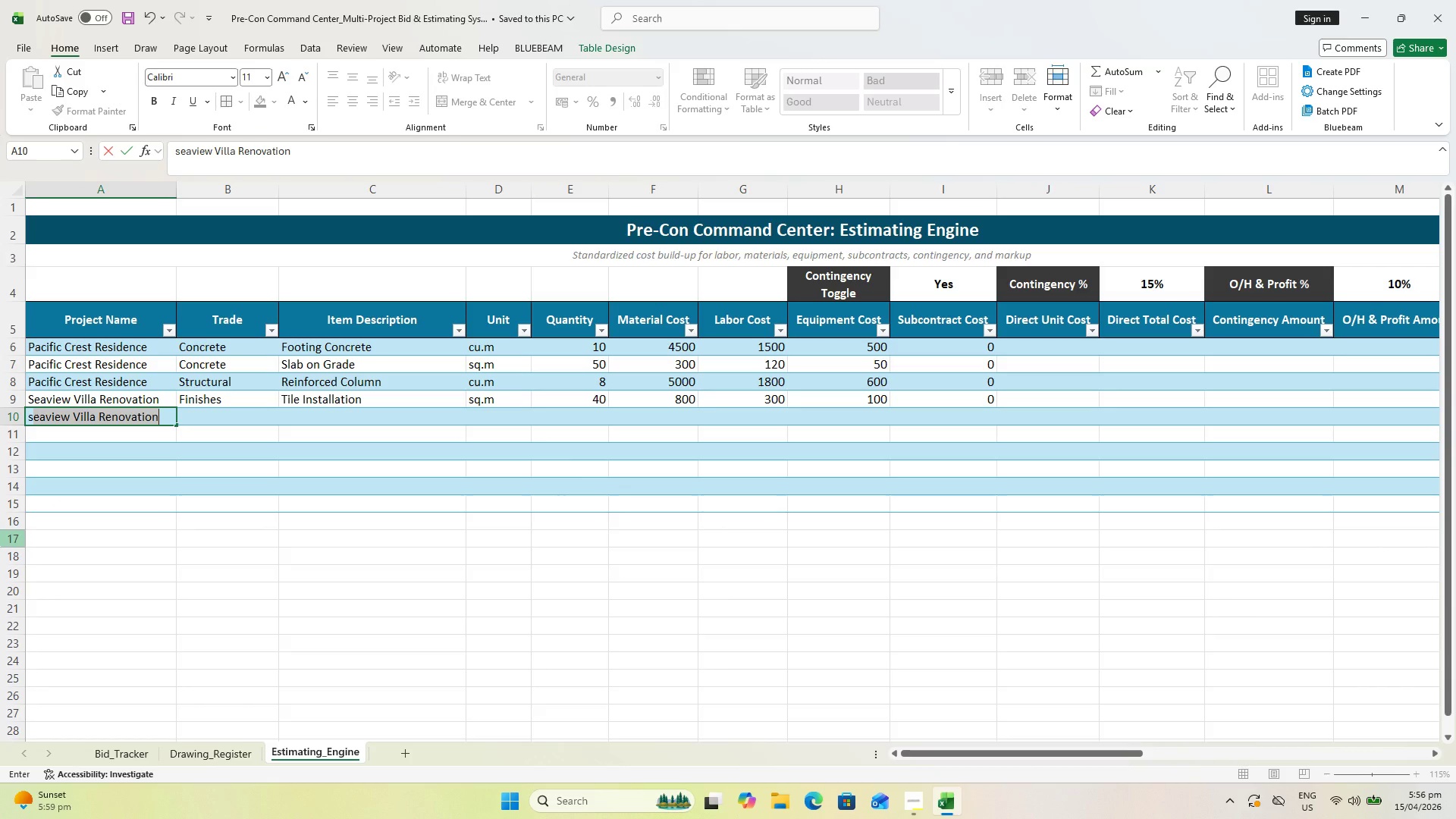 
wait(78.92)
 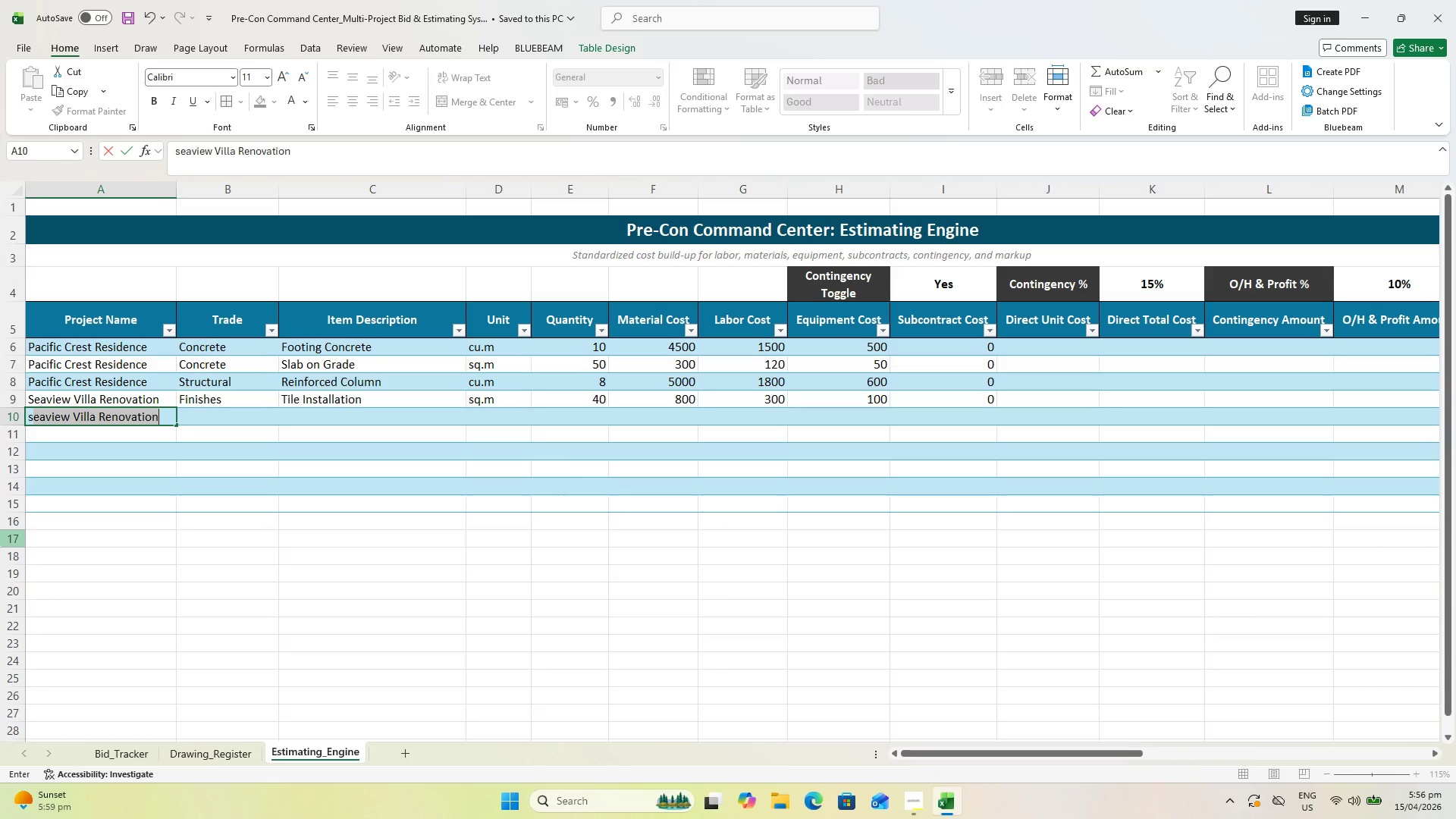 
key(ArrowRight)
 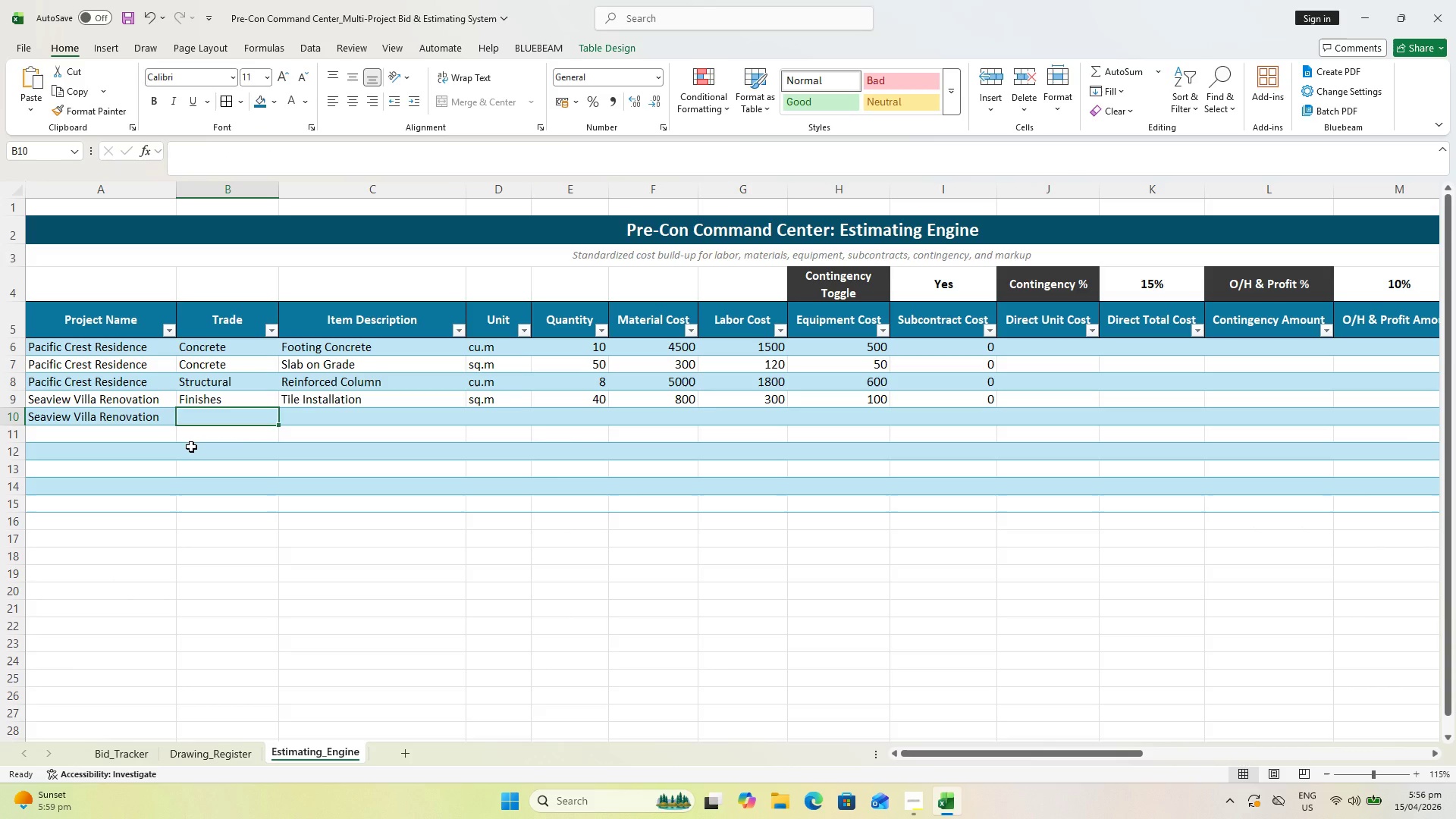 
type(General)
 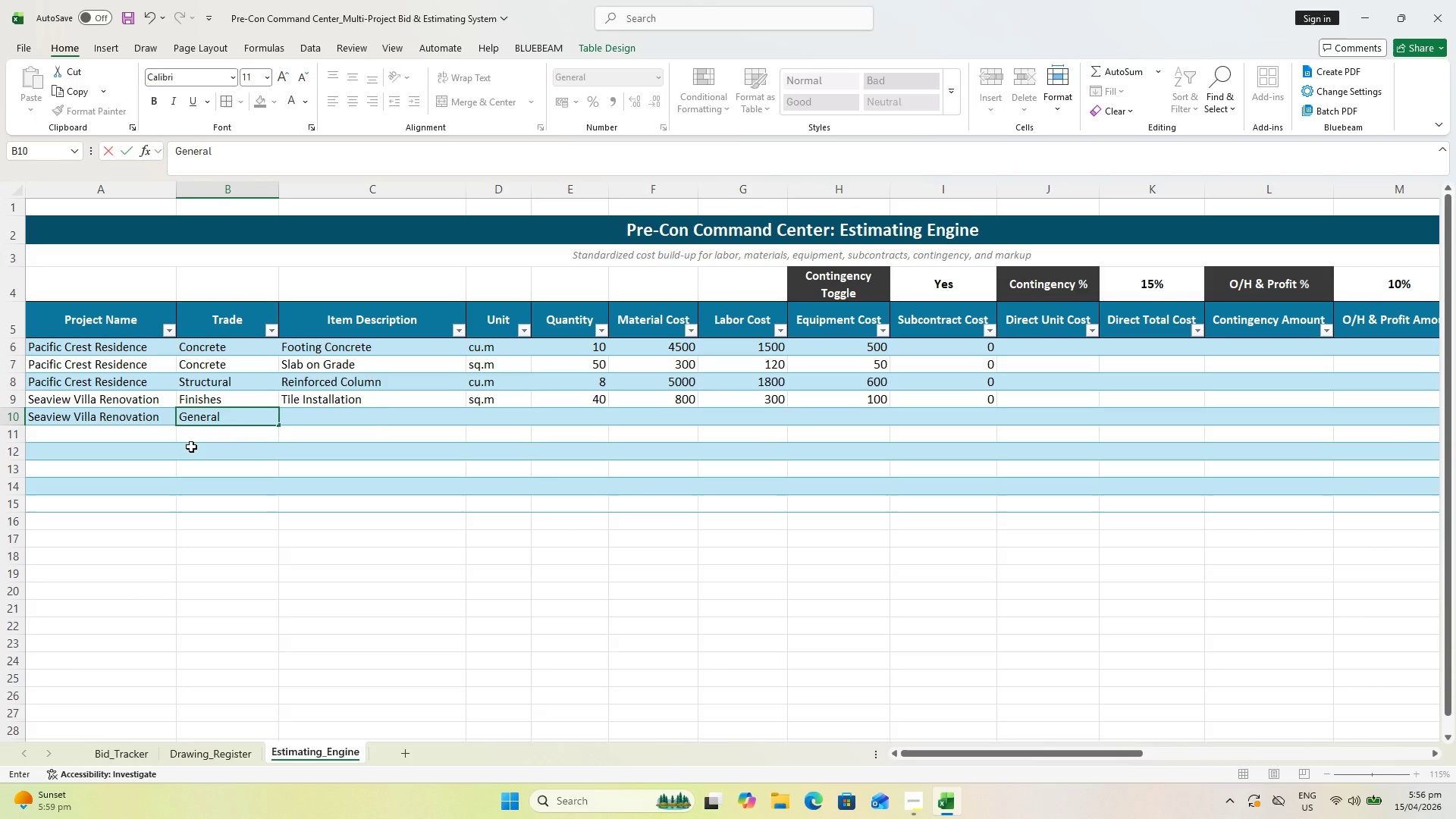 
key(ArrowRight)
 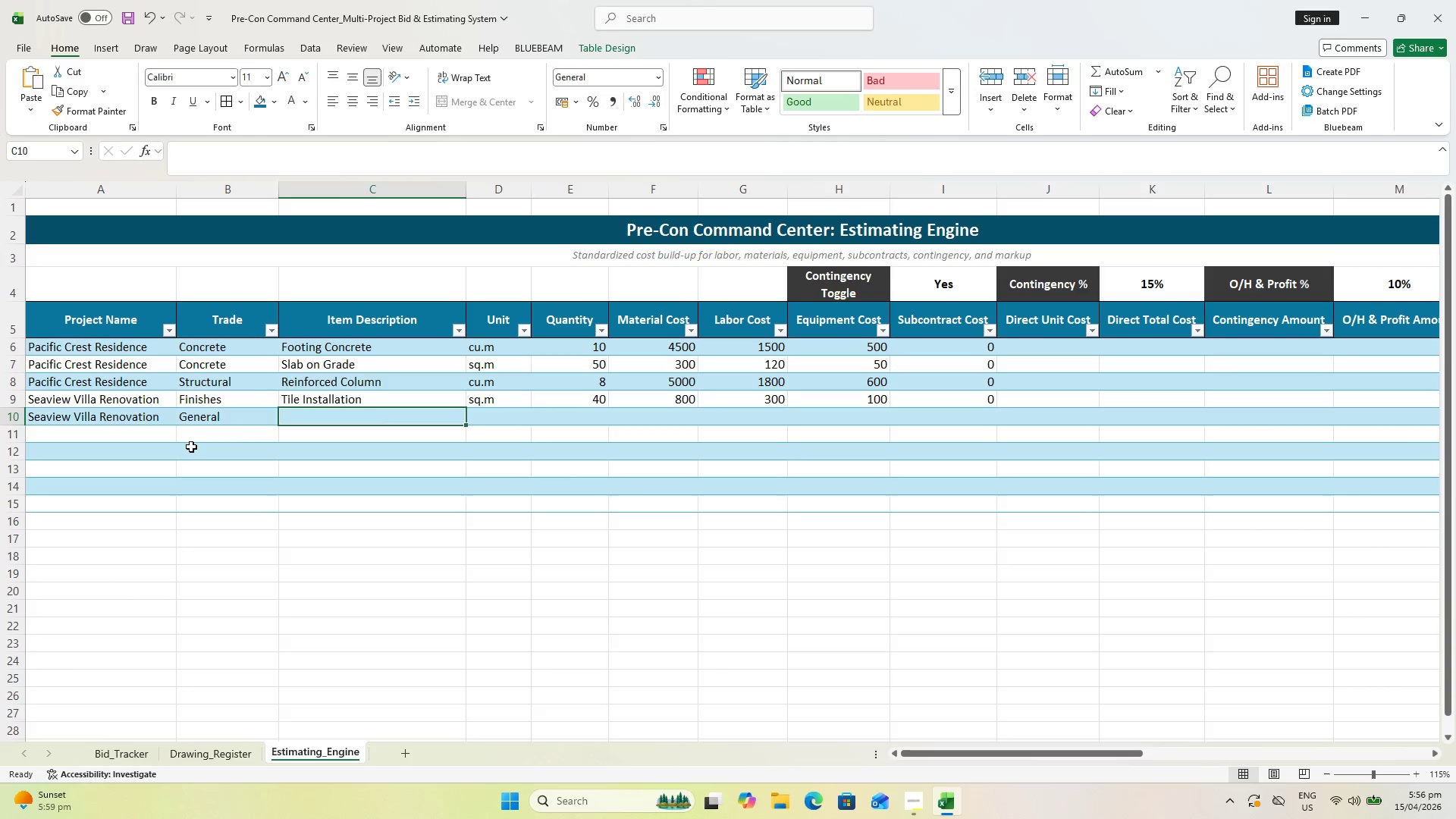 
type(Sitre)
key(Backspace)
key(Backspace)
type(e Mobilizatipon)
key(Backspace)
key(Backspace)
type(n)
 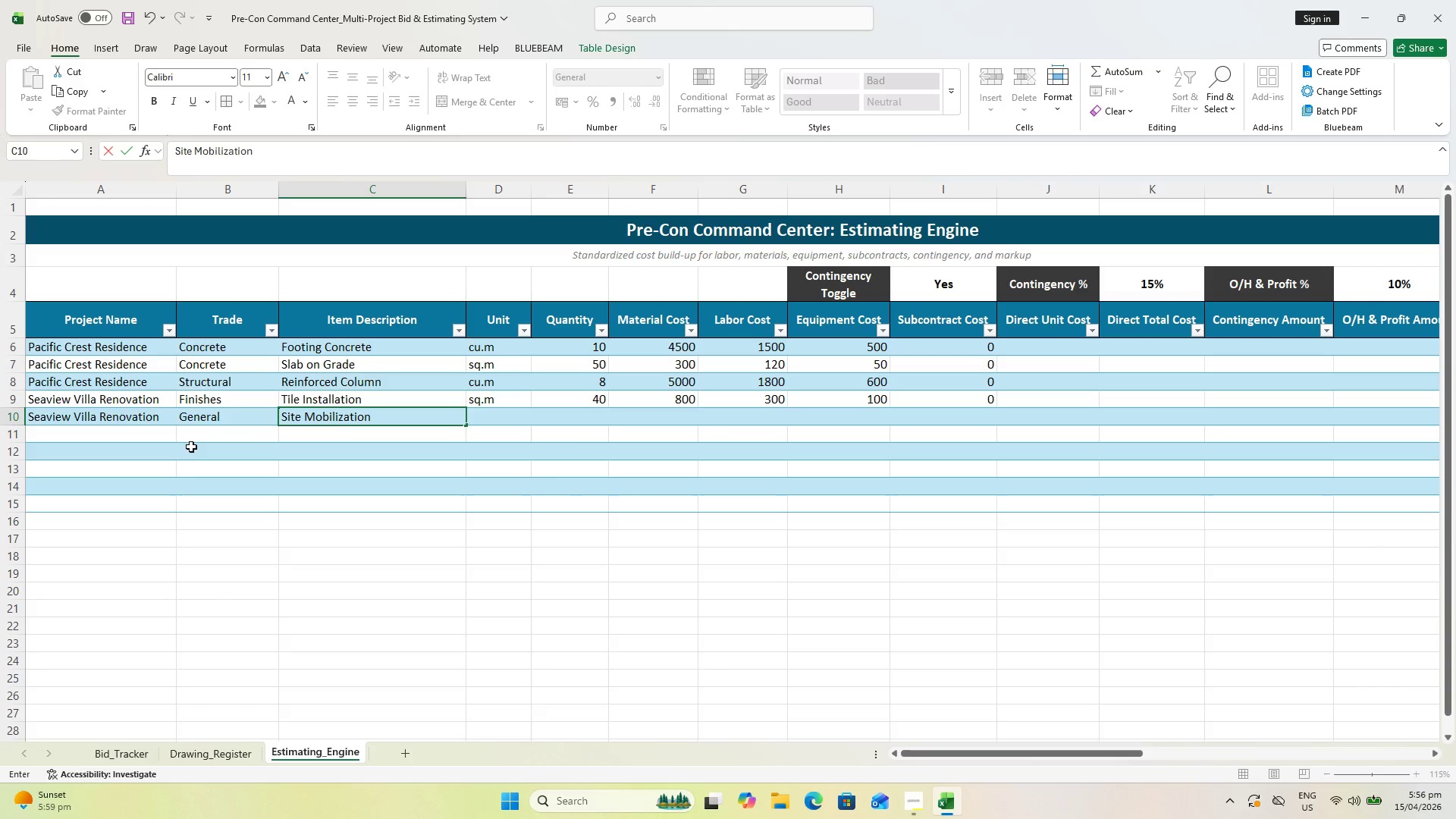 
key(ArrowRight)
 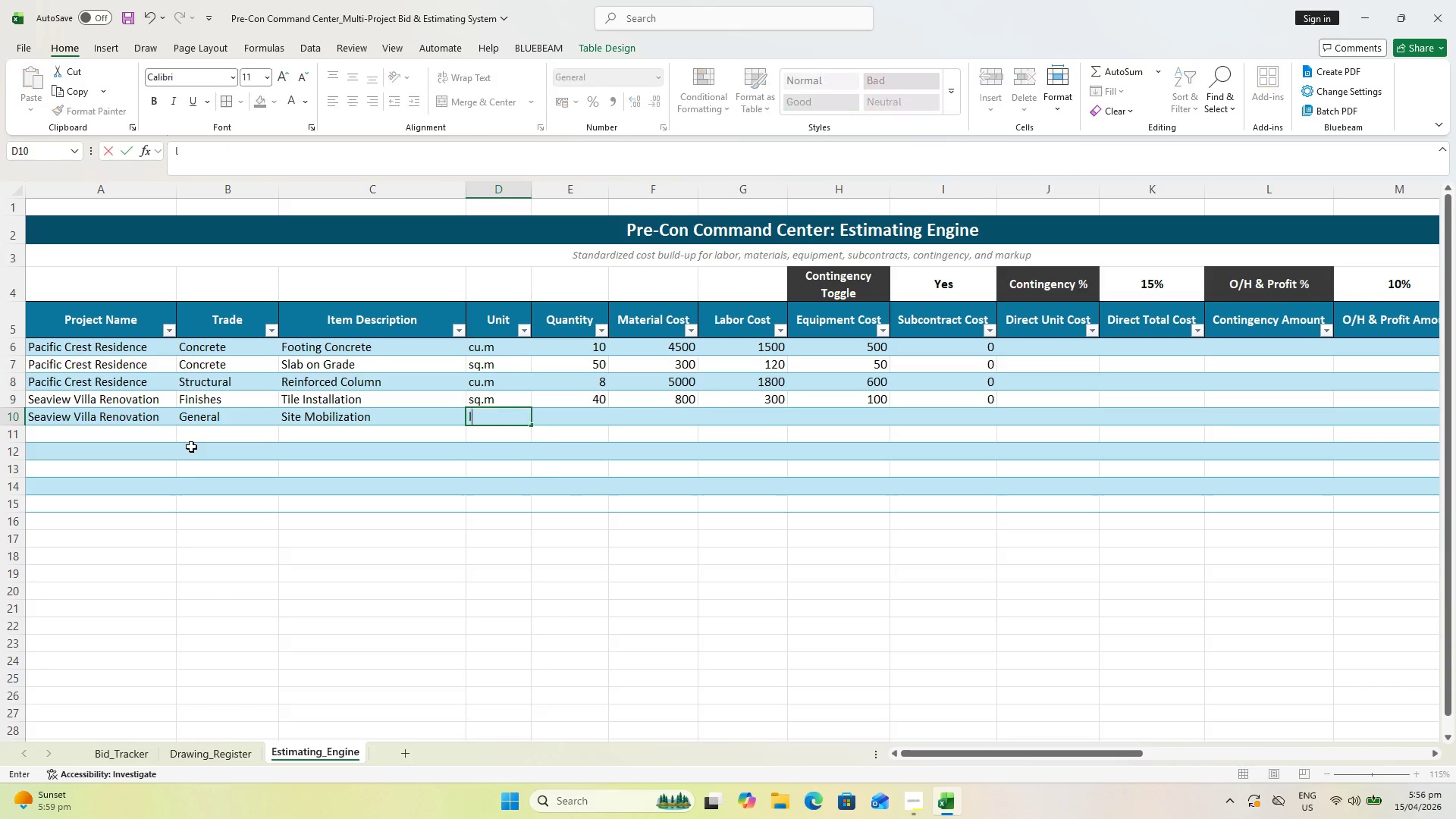 
type(lot)
 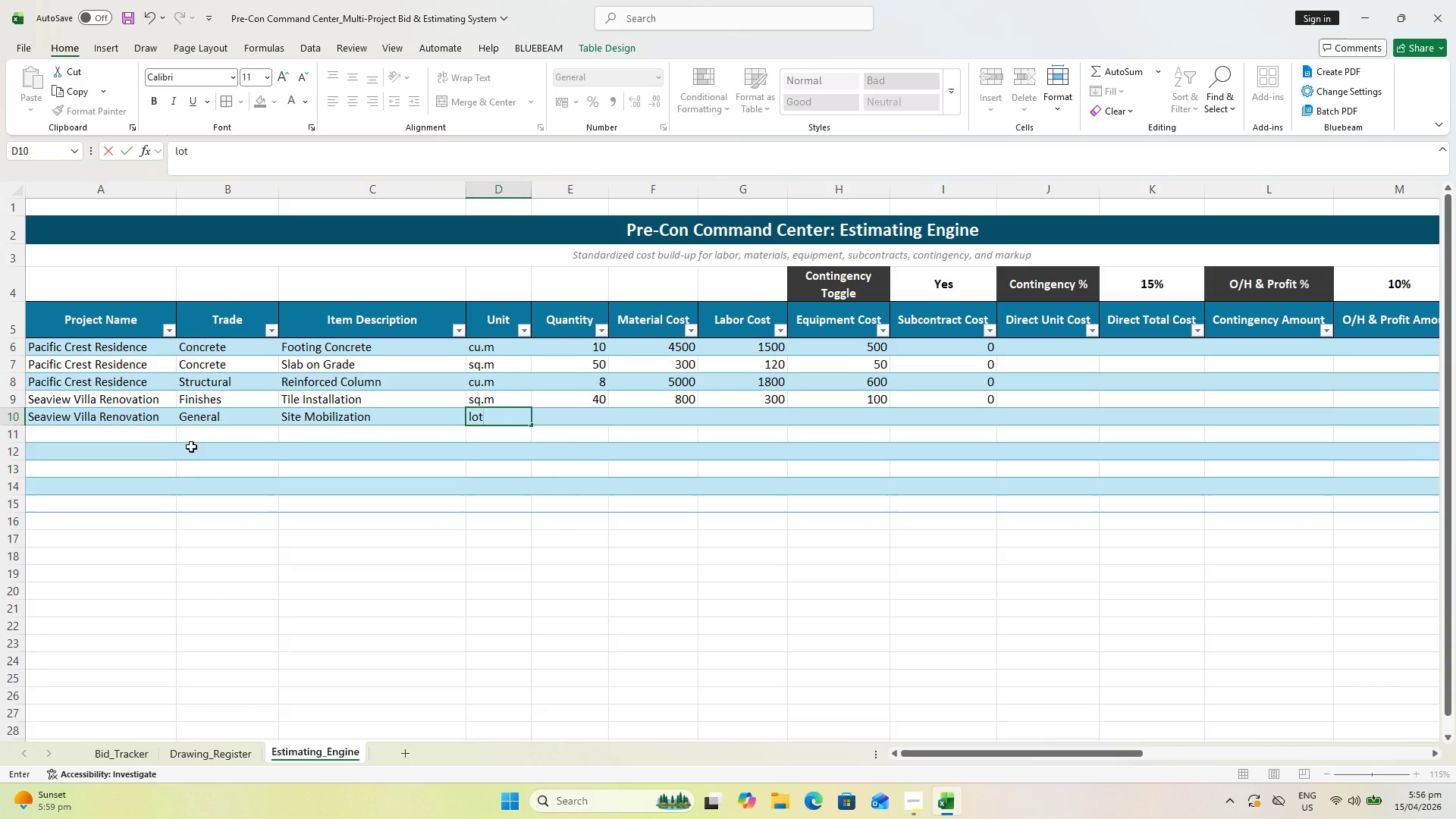 
key(ArrowRight)
 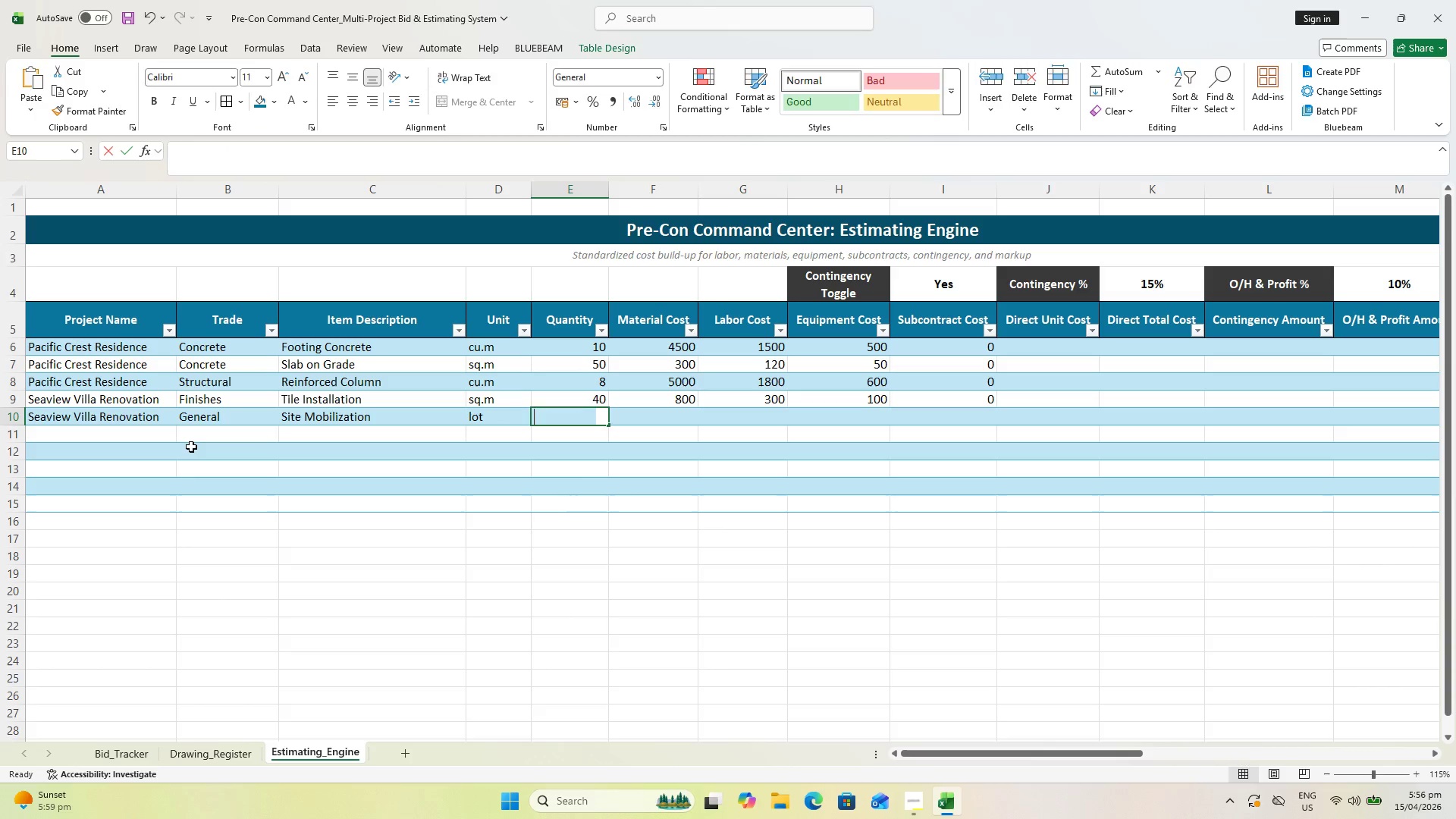 
key(1)
 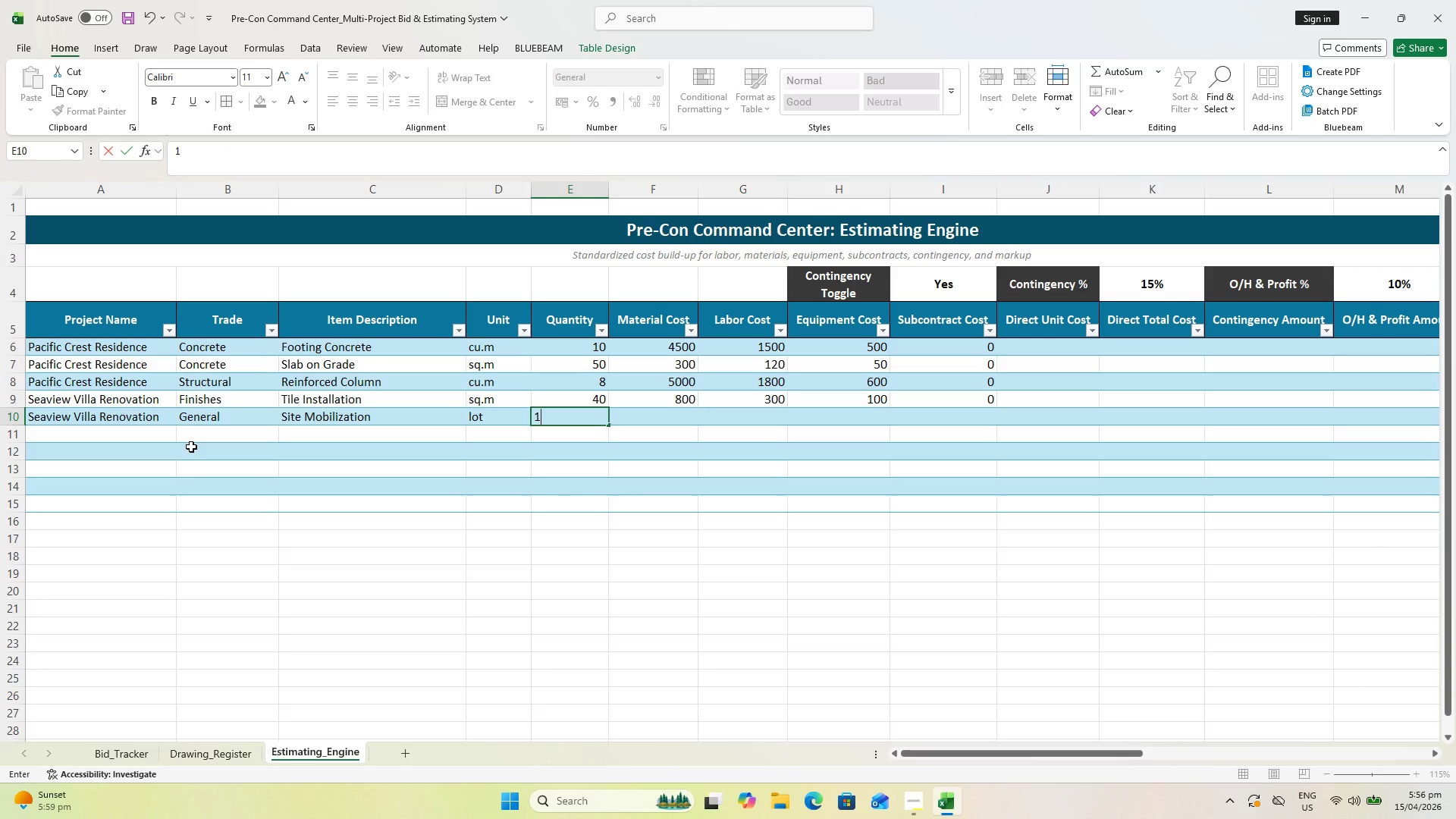 
key(ArrowRight)
 